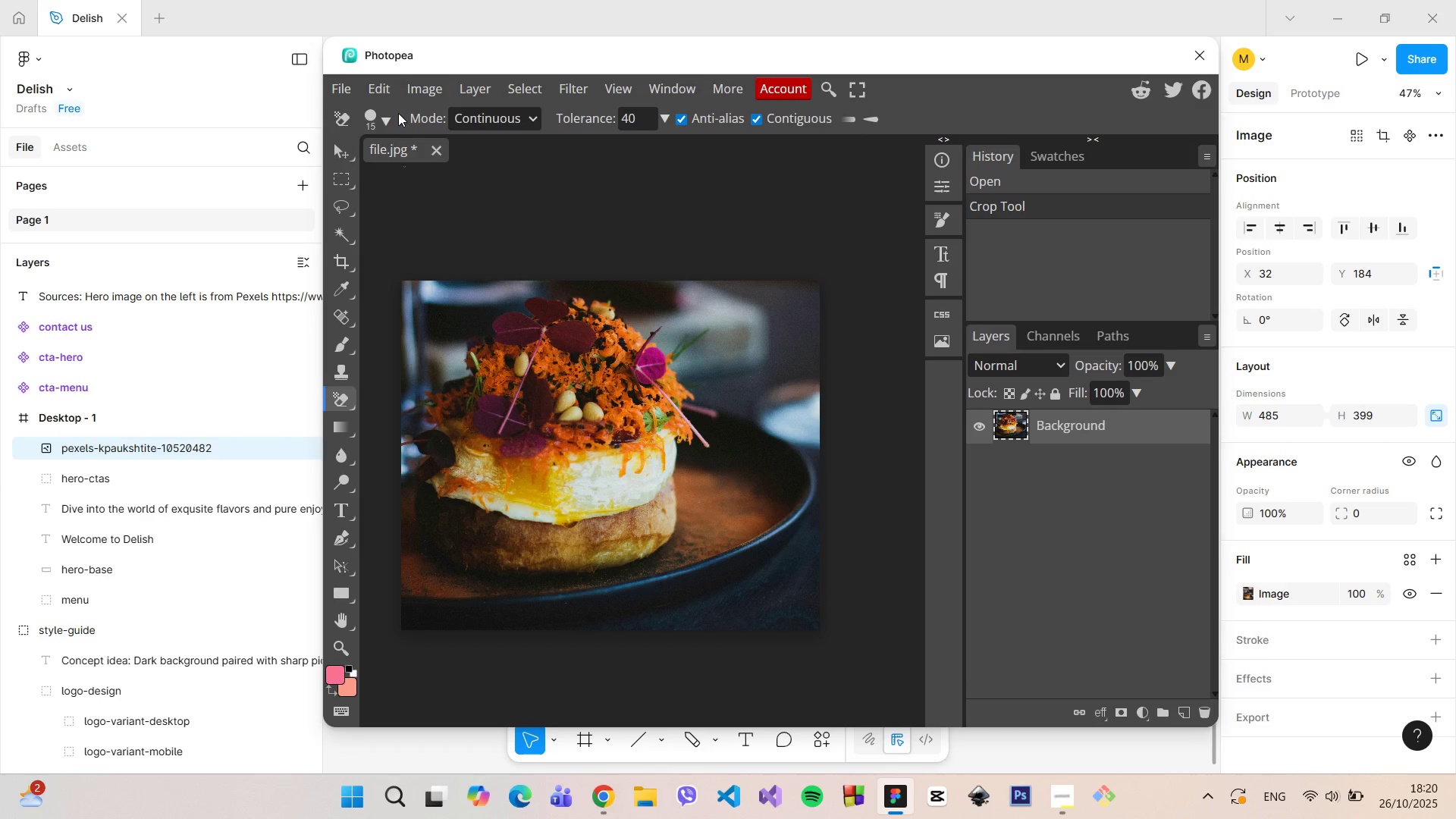 
left_click([392, 114])
 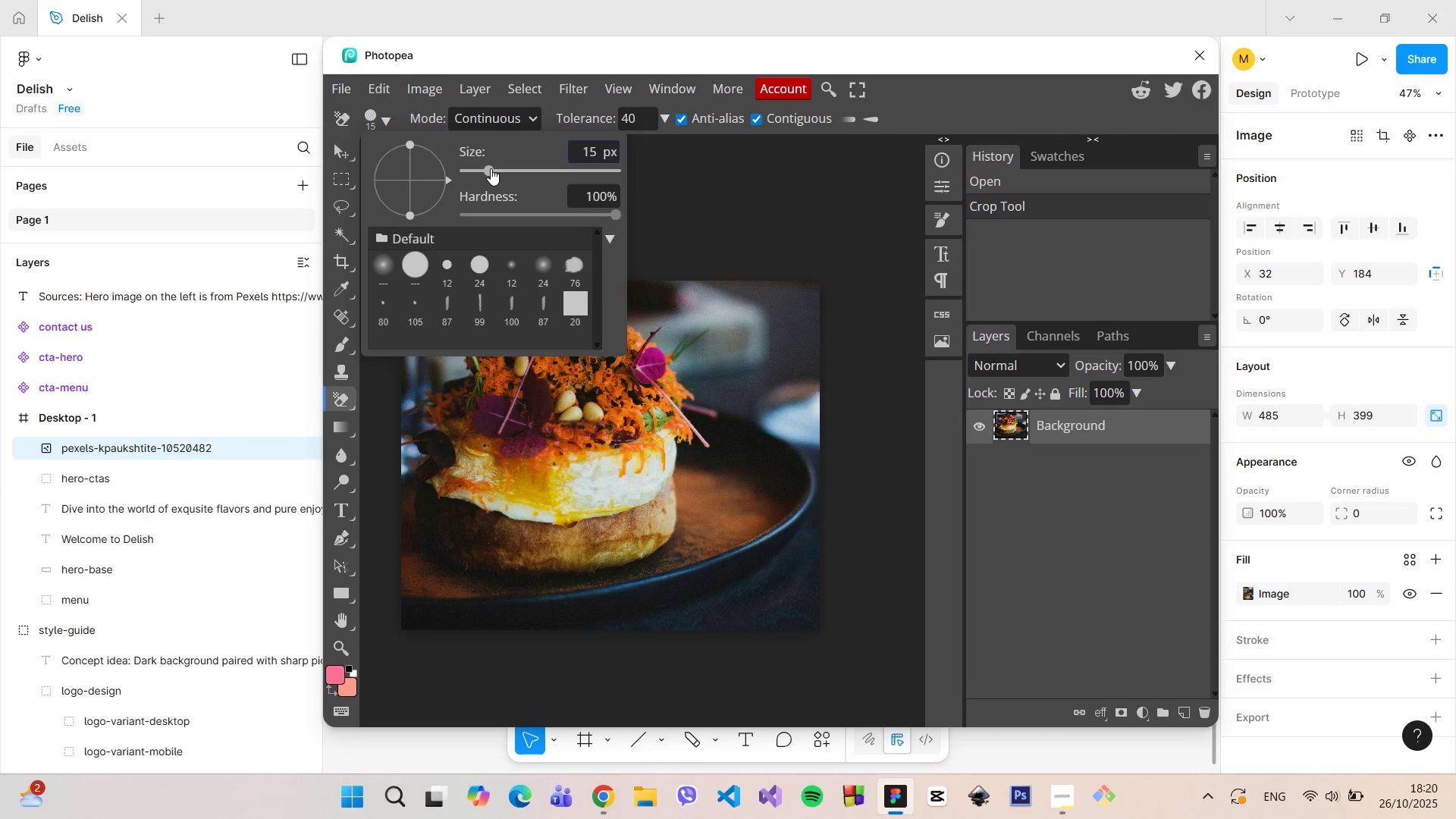 
left_click_drag(start_coordinate=[491, 170], to_coordinate=[500, 170])
 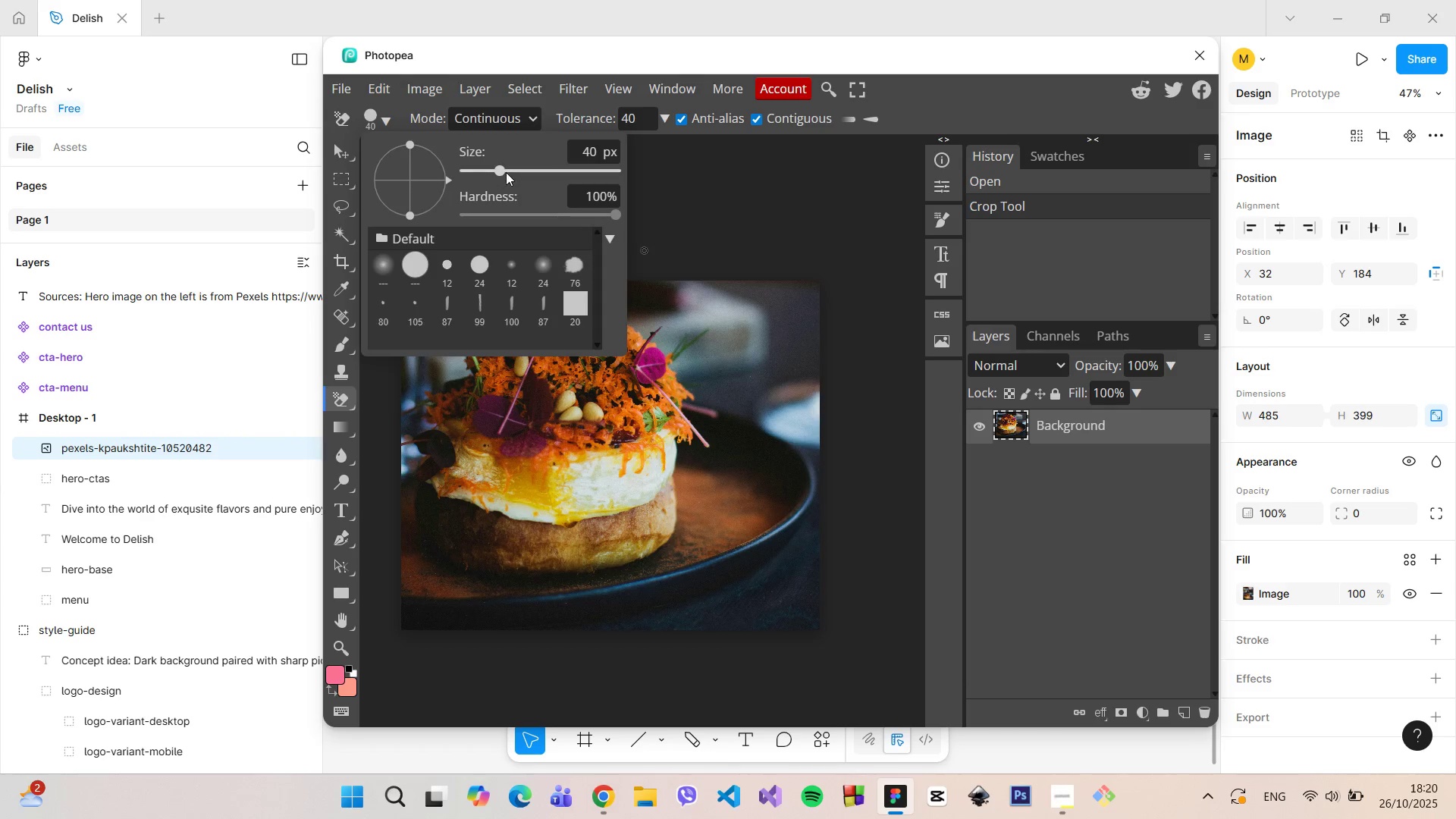 
left_click_drag(start_coordinate=[501, 170], to_coordinate=[540, 170])
 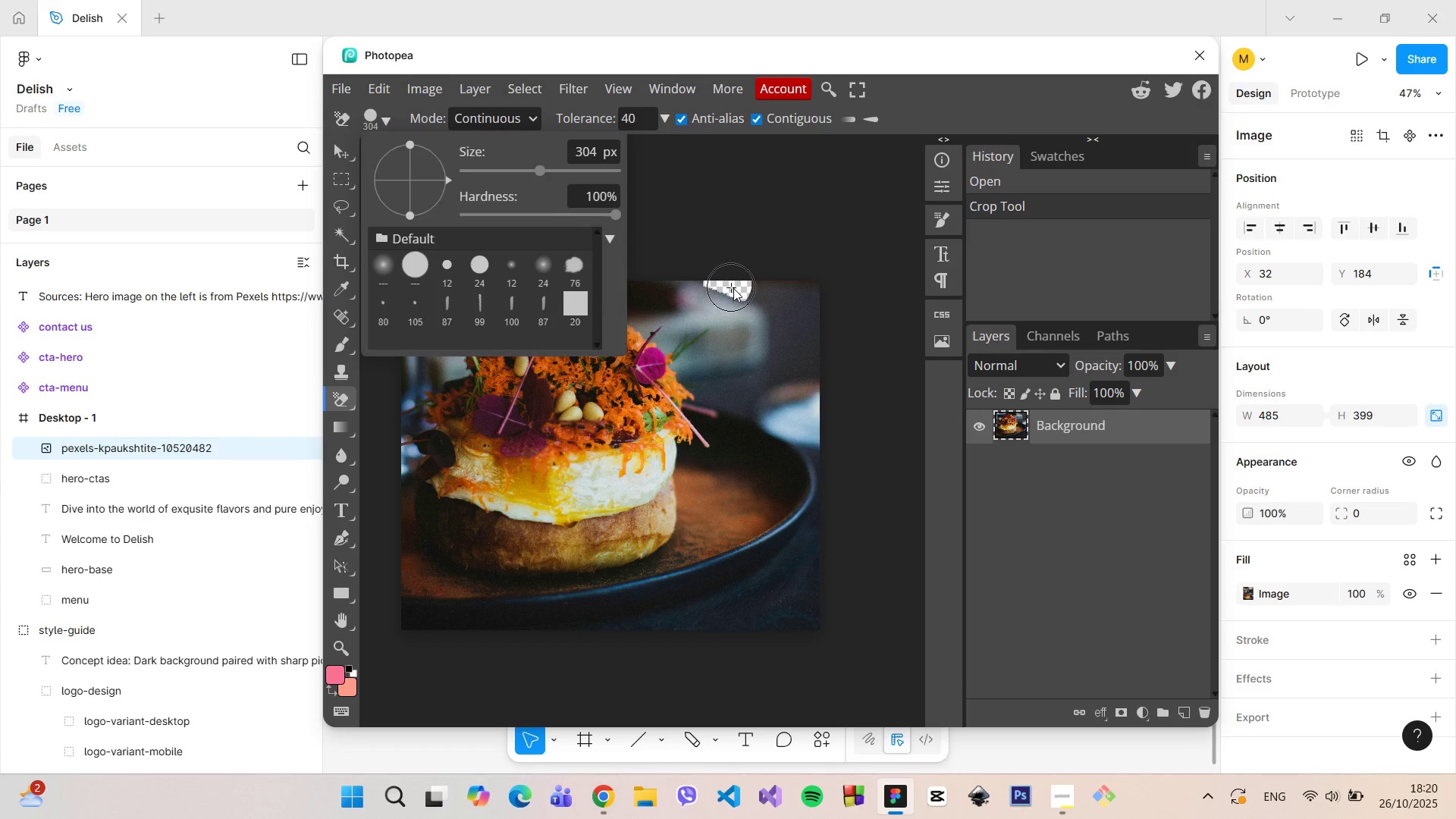 
left_click_drag(start_coordinate=[727, 284], to_coordinate=[775, 280])
 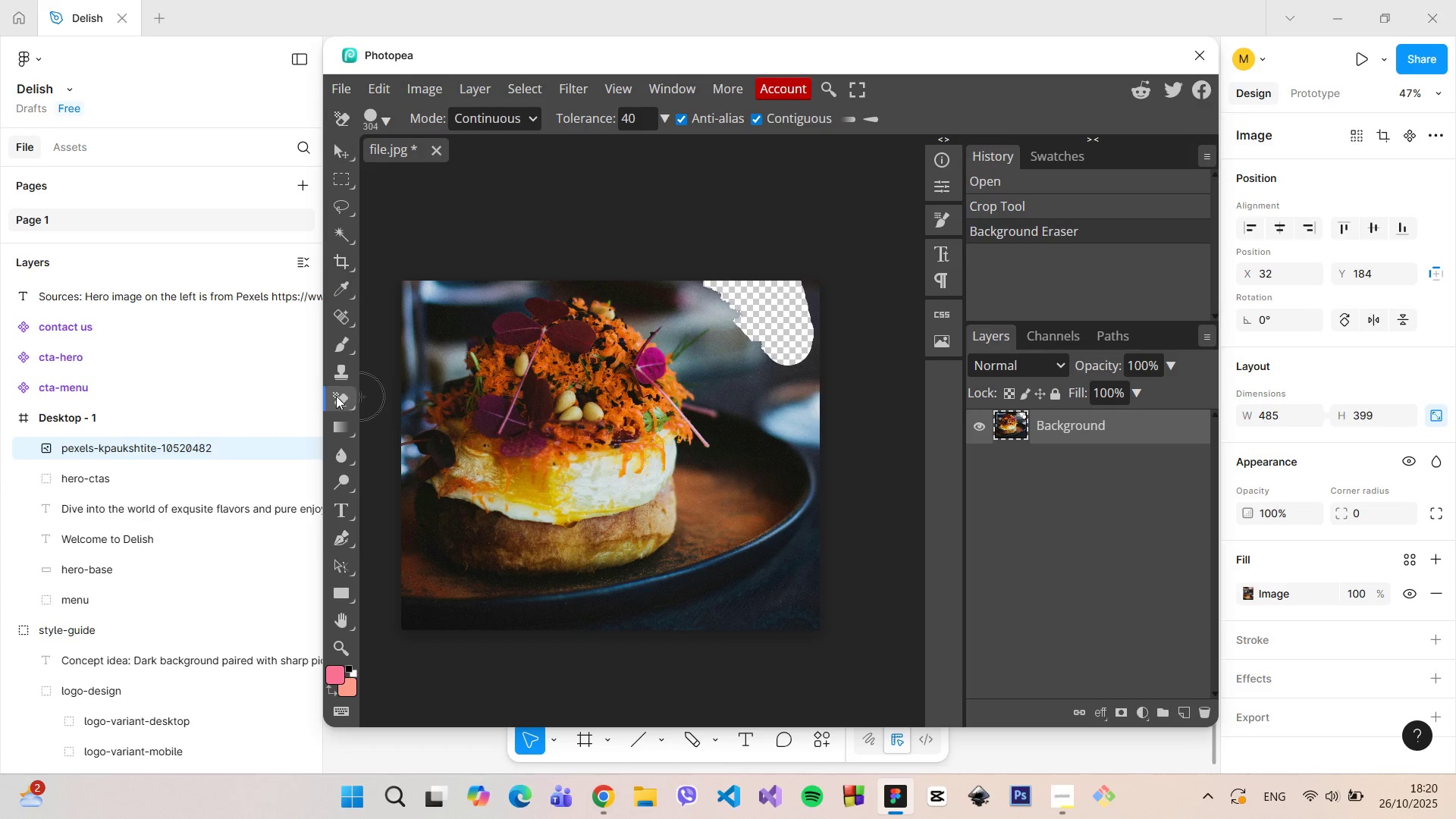 
right_click([330, 396])
 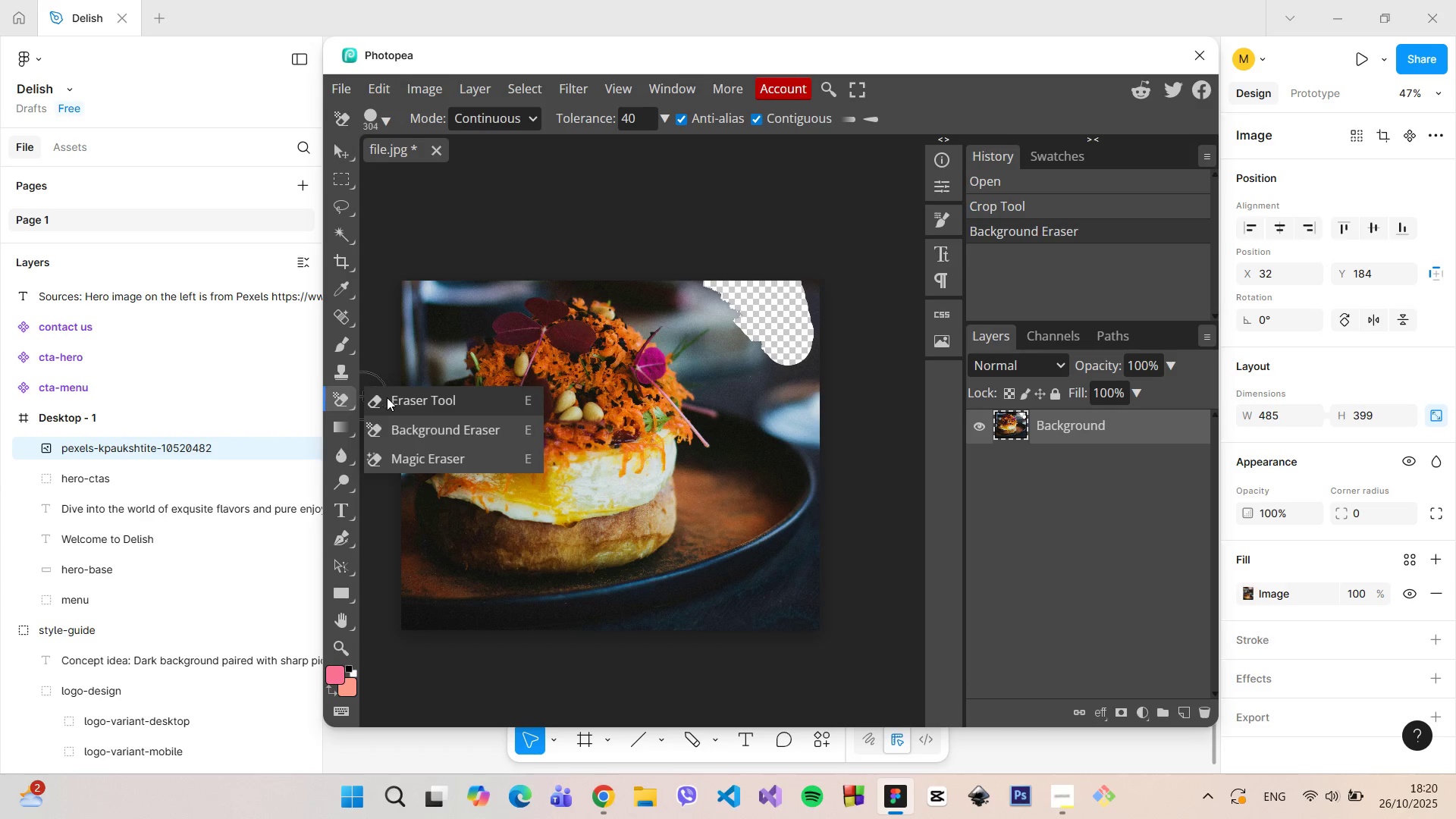 
left_click([387, 397])
 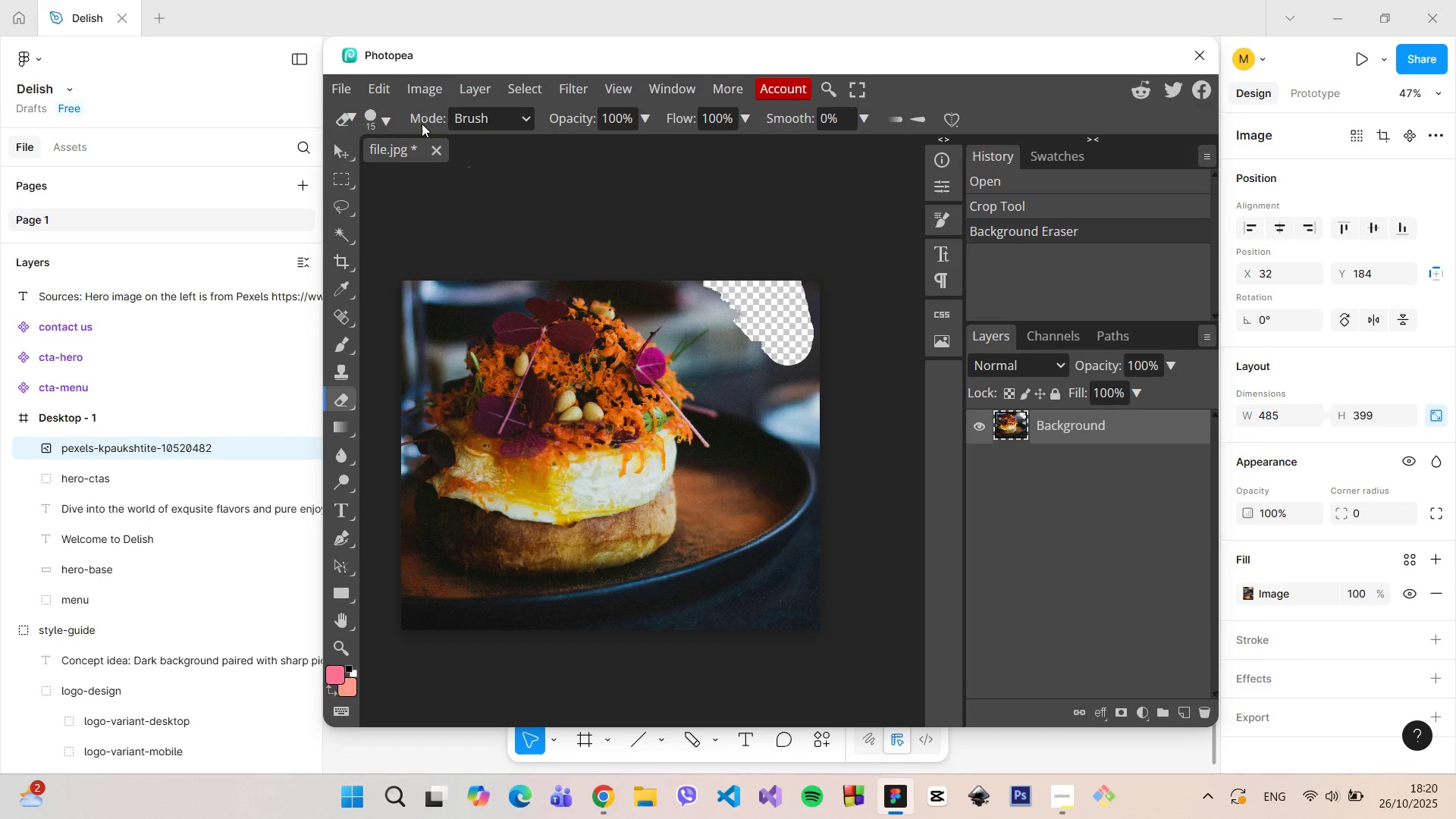 
left_click([389, 117])
 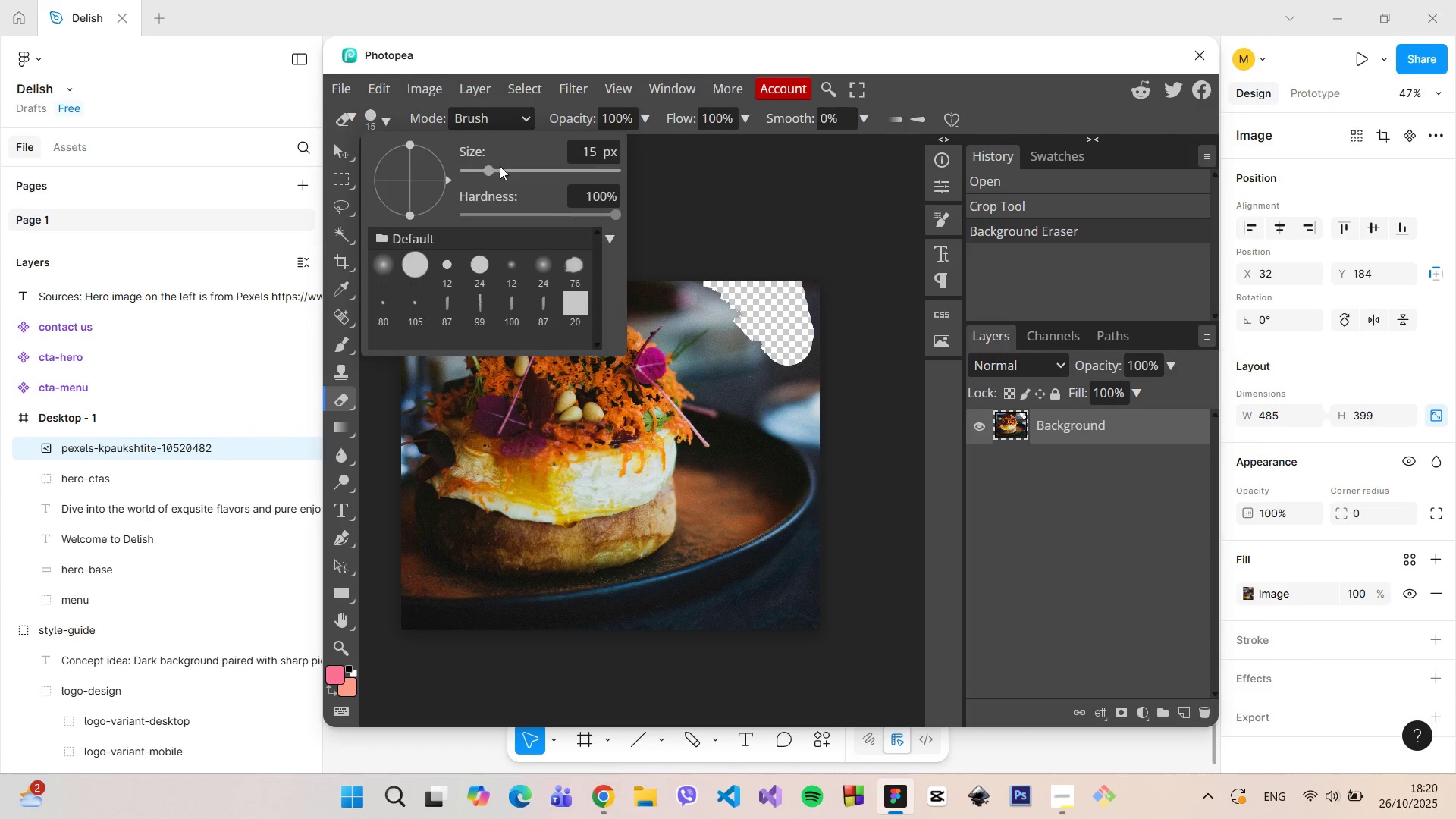 
left_click_drag(start_coordinate=[500, 166], to_coordinate=[538, 170])
 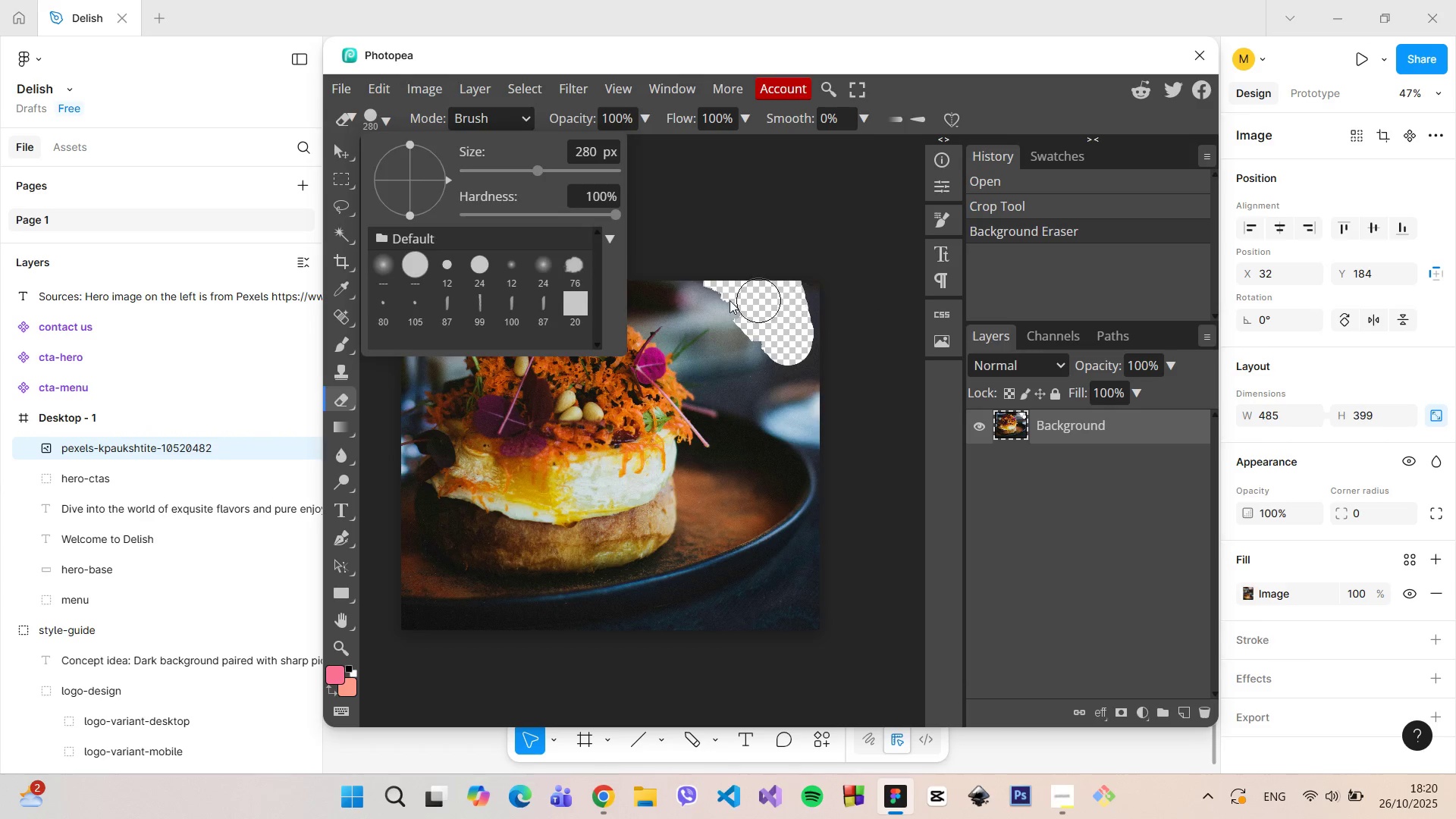 
left_click_drag(start_coordinate=[708, 297], to_coordinate=[663, 343])
 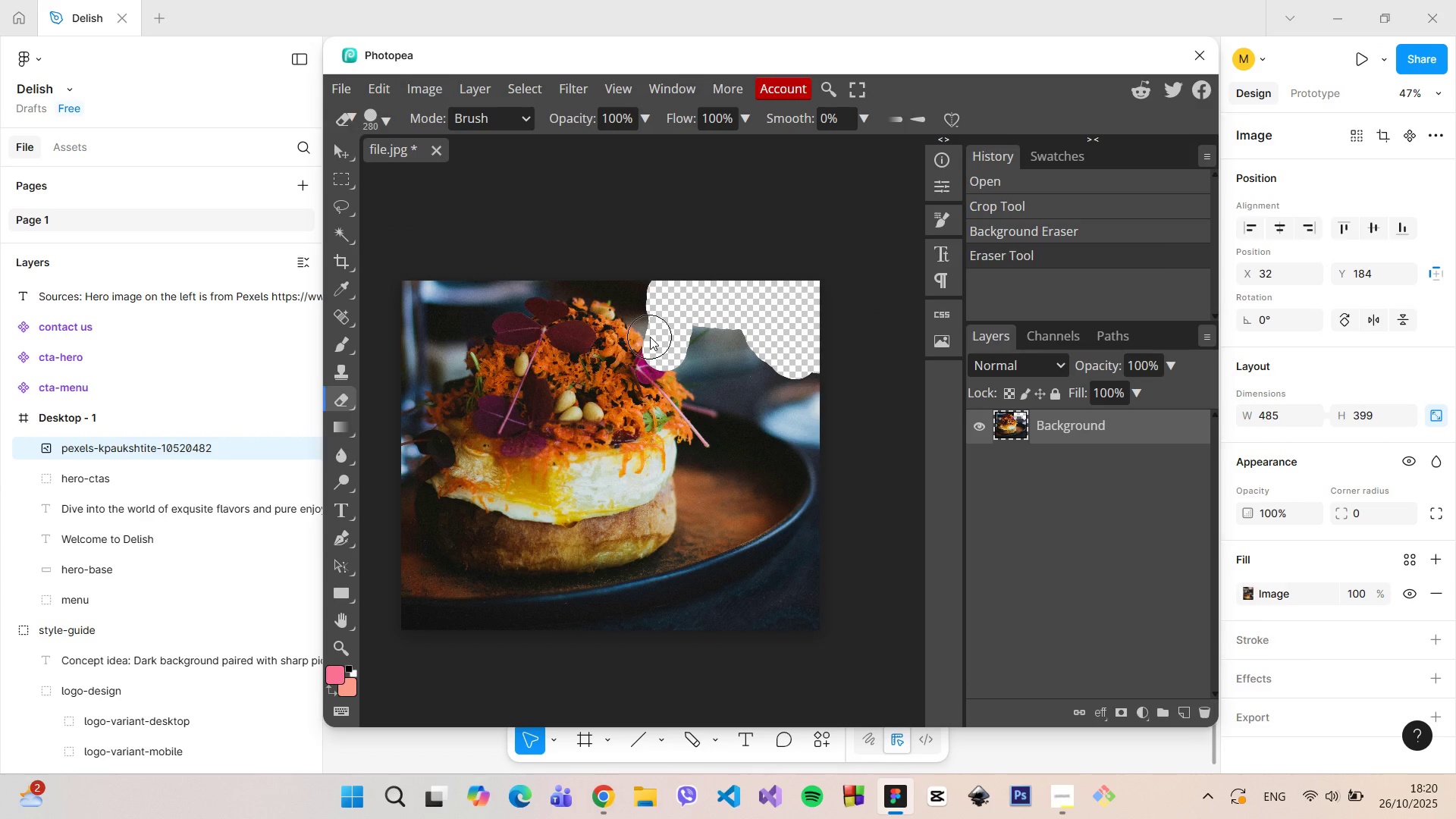 
key(Control+Z)
 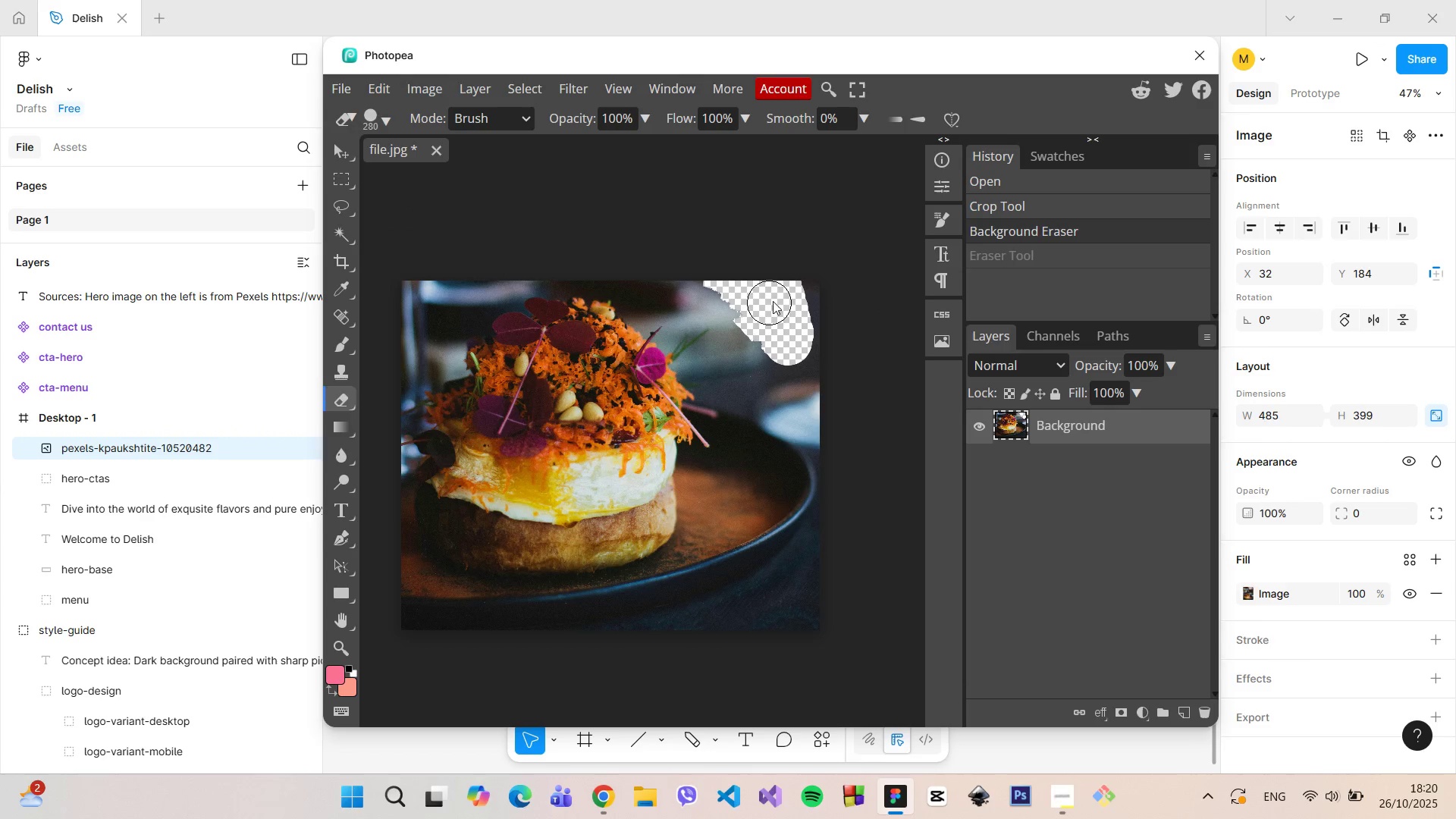 
left_click_drag(start_coordinate=[774, 374], to_coordinate=[706, 285])
 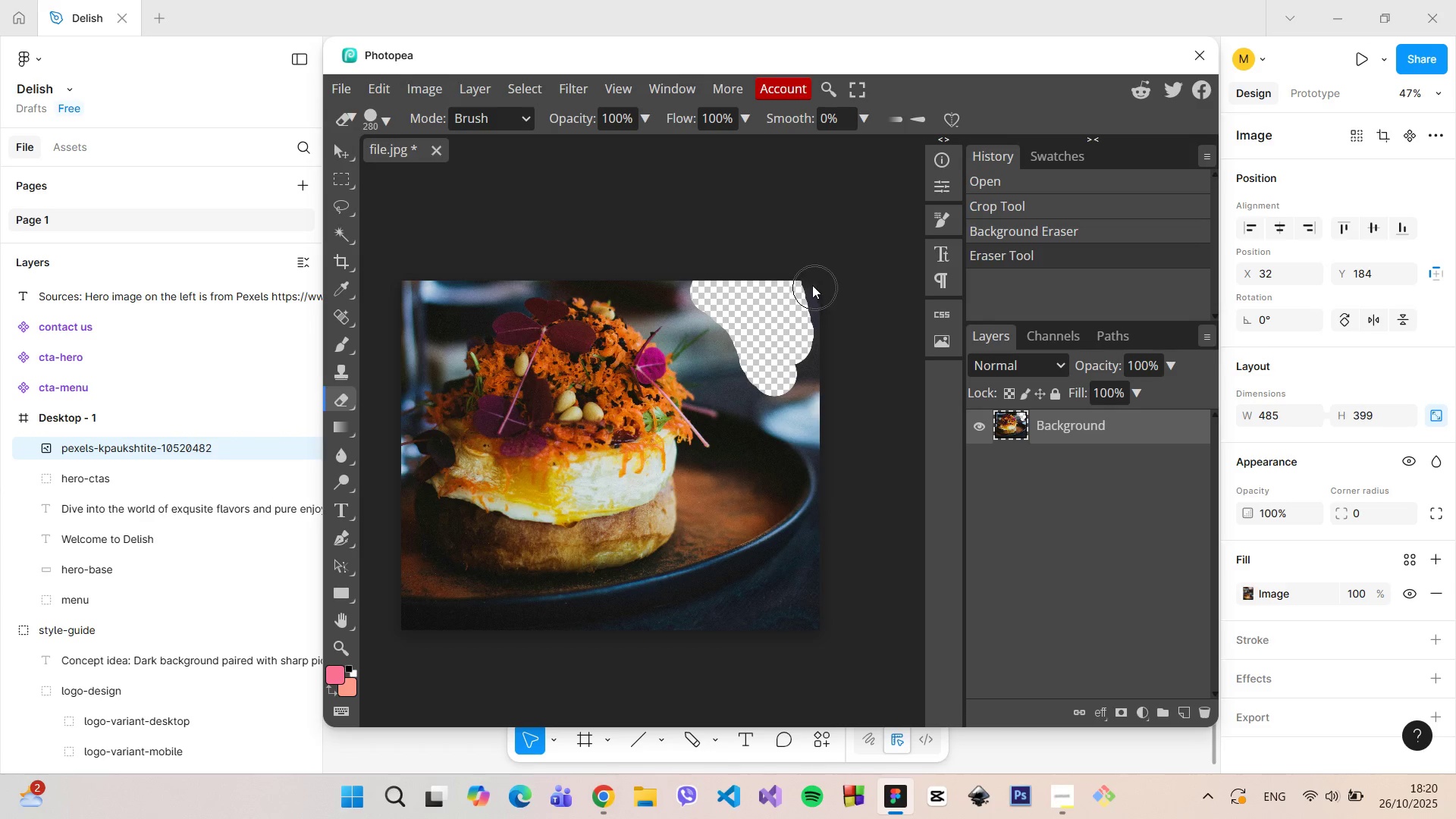 
left_click_drag(start_coordinate=[810, 285], to_coordinate=[811, 392])
 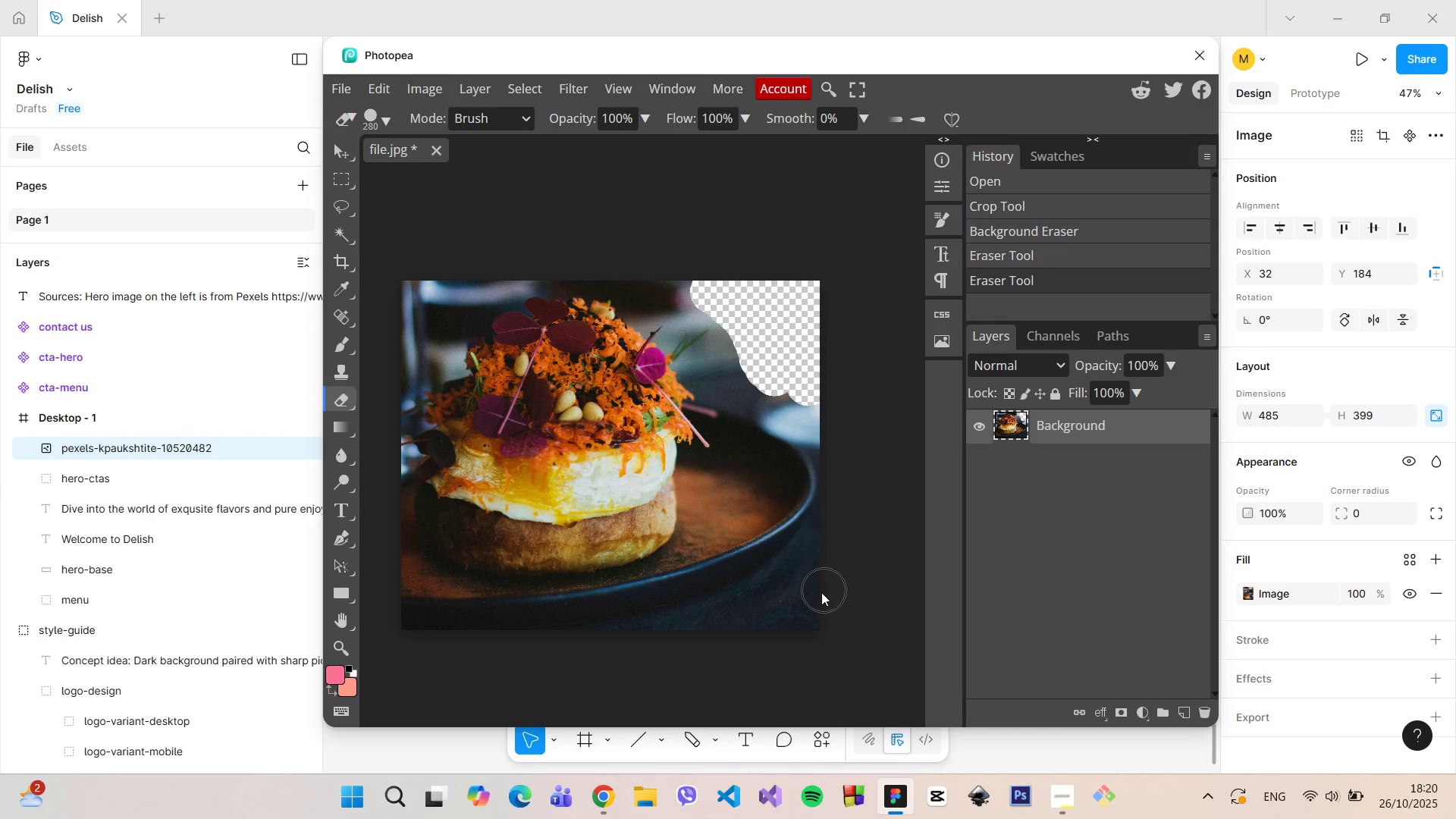 
left_click_drag(start_coordinate=[820, 593], to_coordinate=[838, 601])
 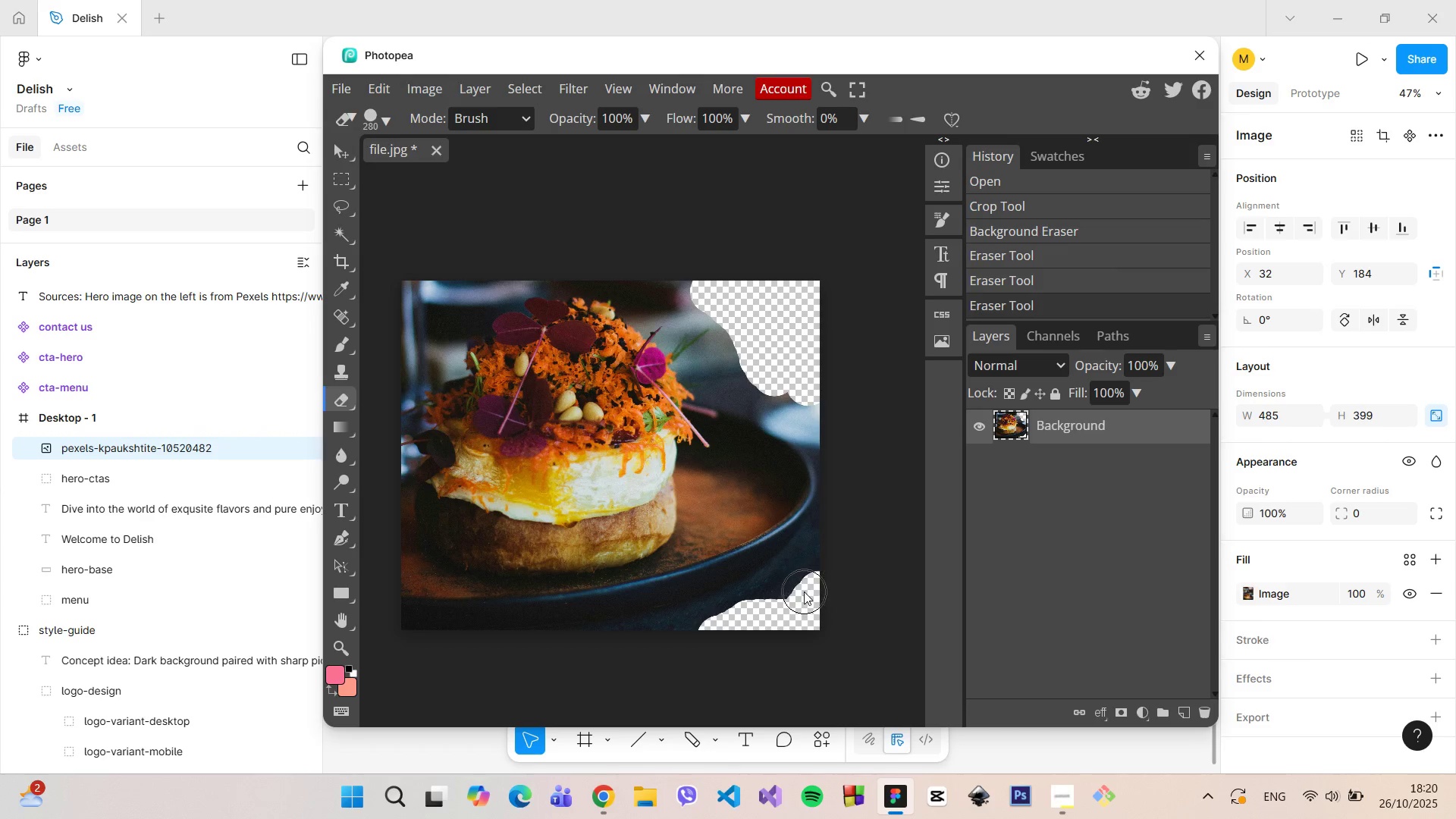 
left_click_drag(start_coordinate=[803, 592], to_coordinate=[573, 662])
 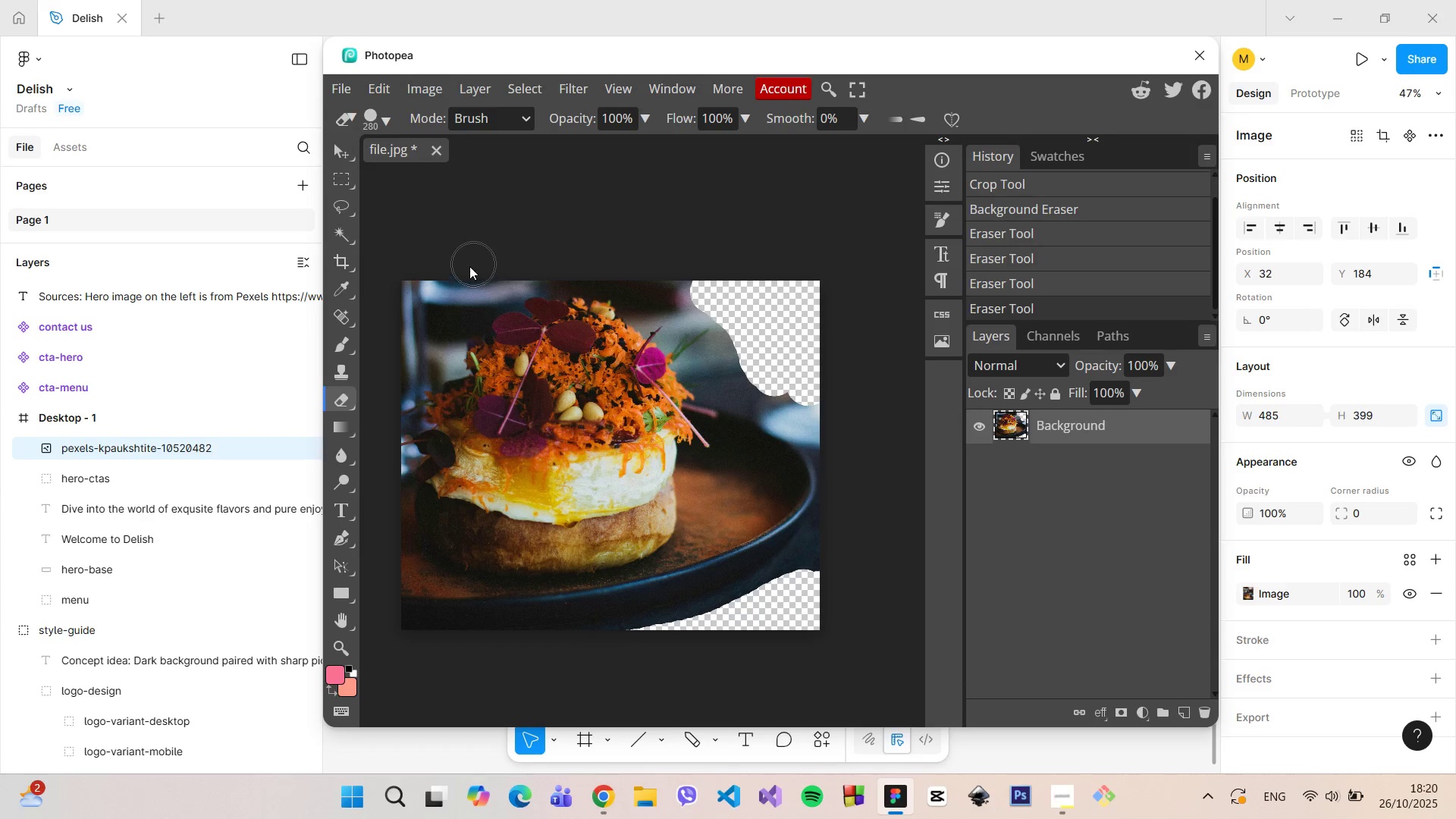 
left_click_drag(start_coordinate=[464, 271], to_coordinate=[685, 308])
 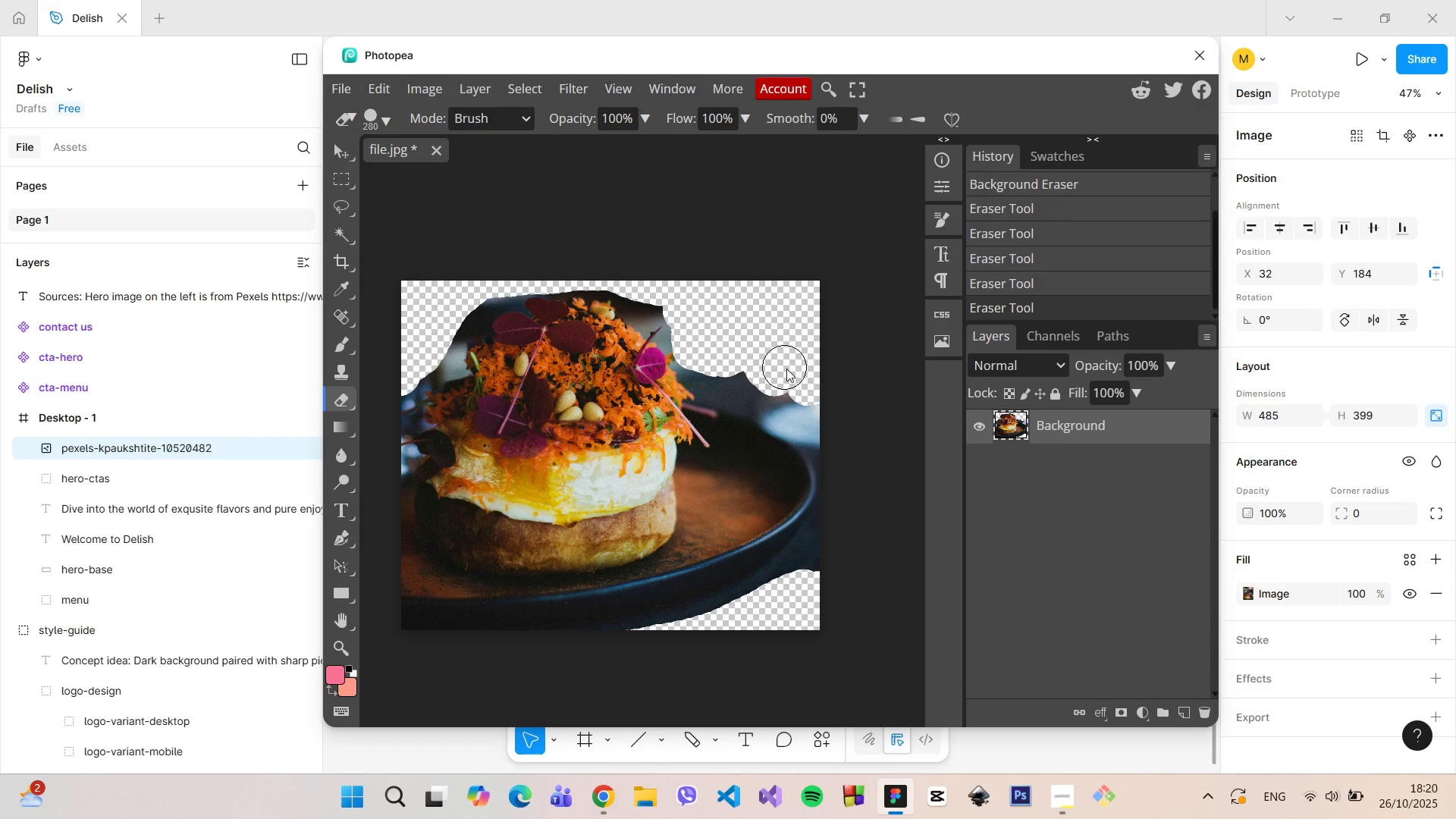 
left_click_drag(start_coordinate=[787, 372], to_coordinate=[738, 362])
 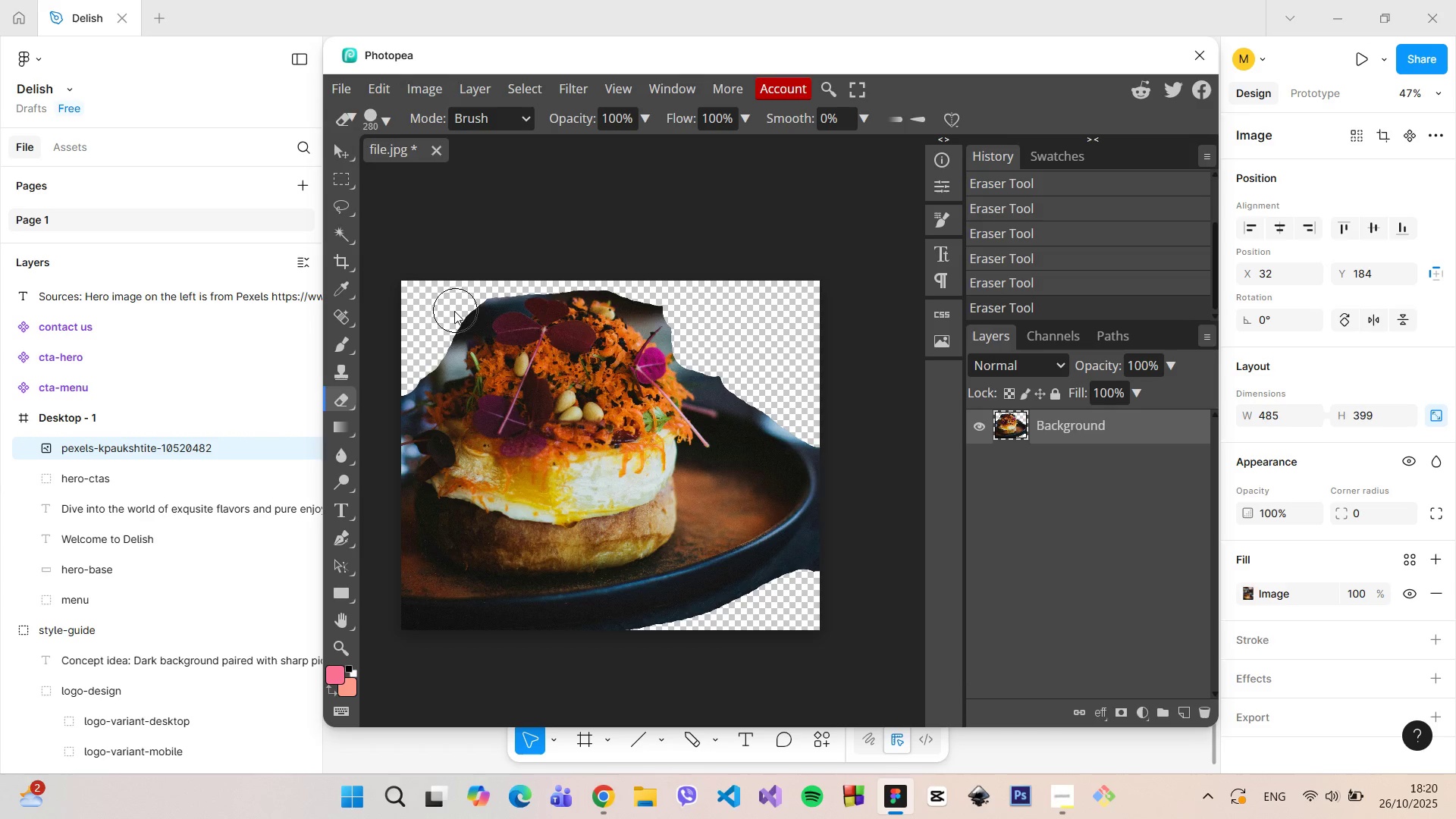 
left_click_drag(start_coordinate=[450, 315], to_coordinate=[389, 388])
 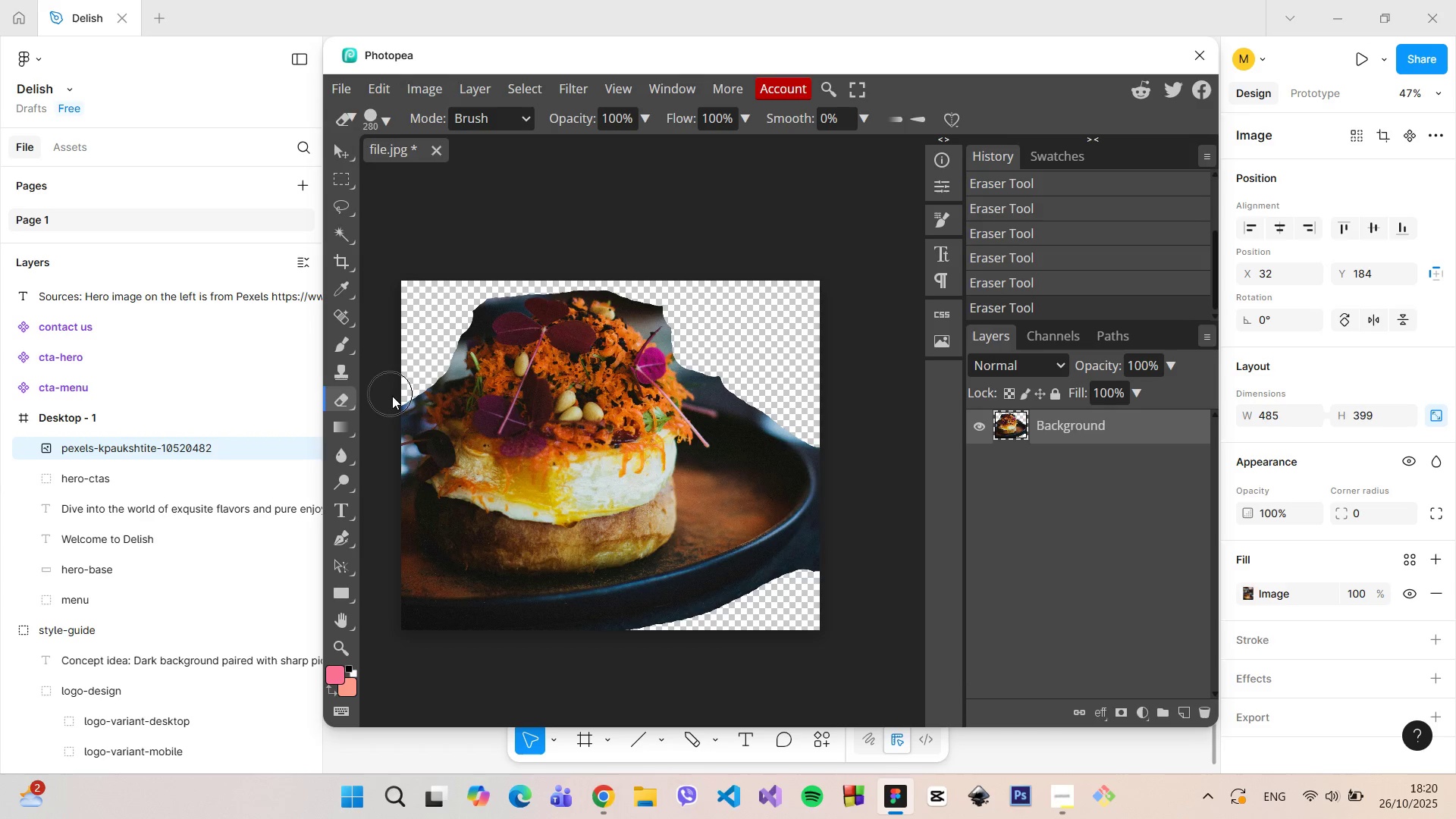 
left_click_drag(start_coordinate=[394, 398], to_coordinate=[390, 422])
 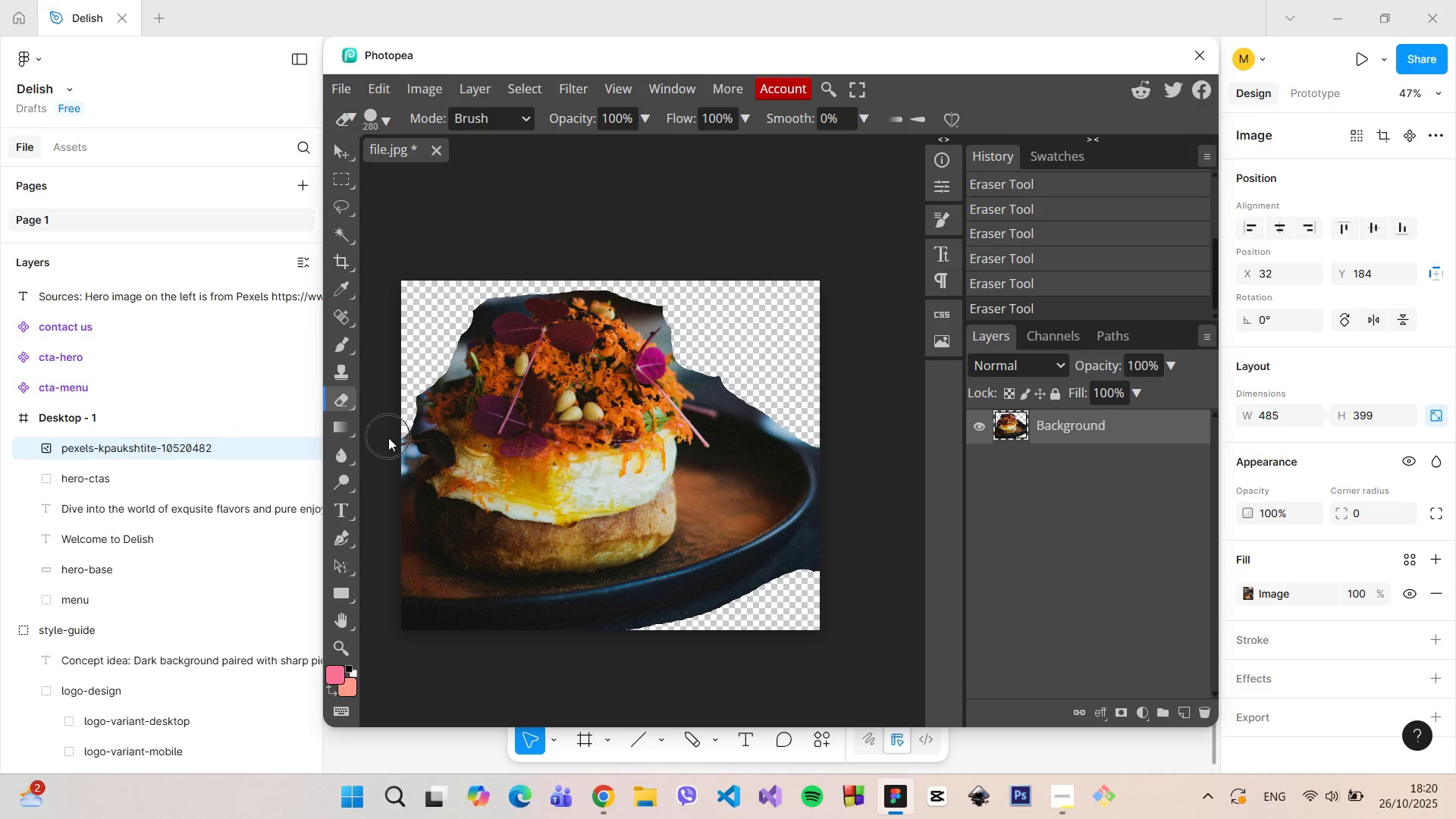 
left_click_drag(start_coordinate=[388, 437], to_coordinate=[388, 457])
 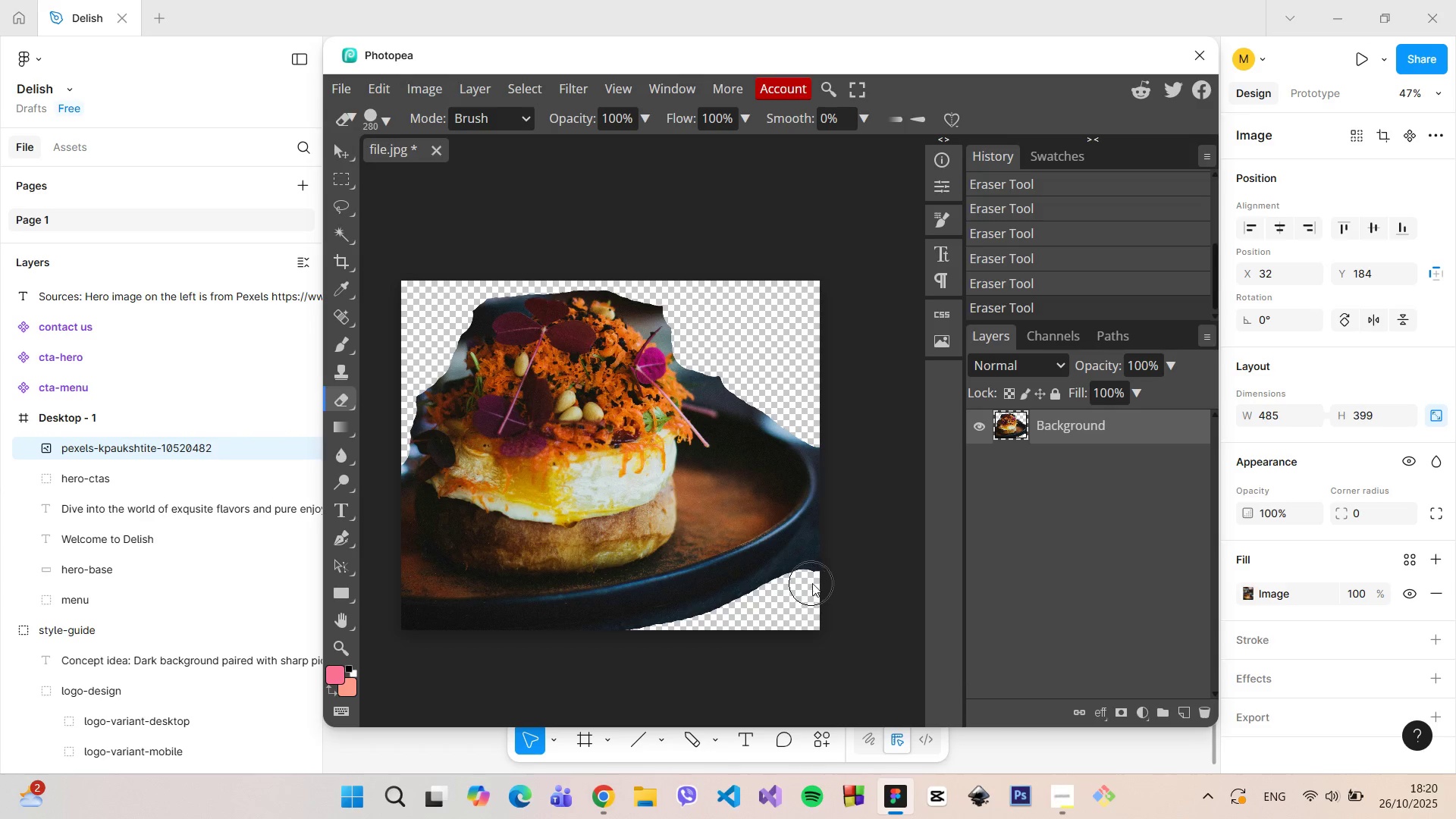 
left_click_drag(start_coordinate=[812, 583], to_coordinate=[537, 661])
 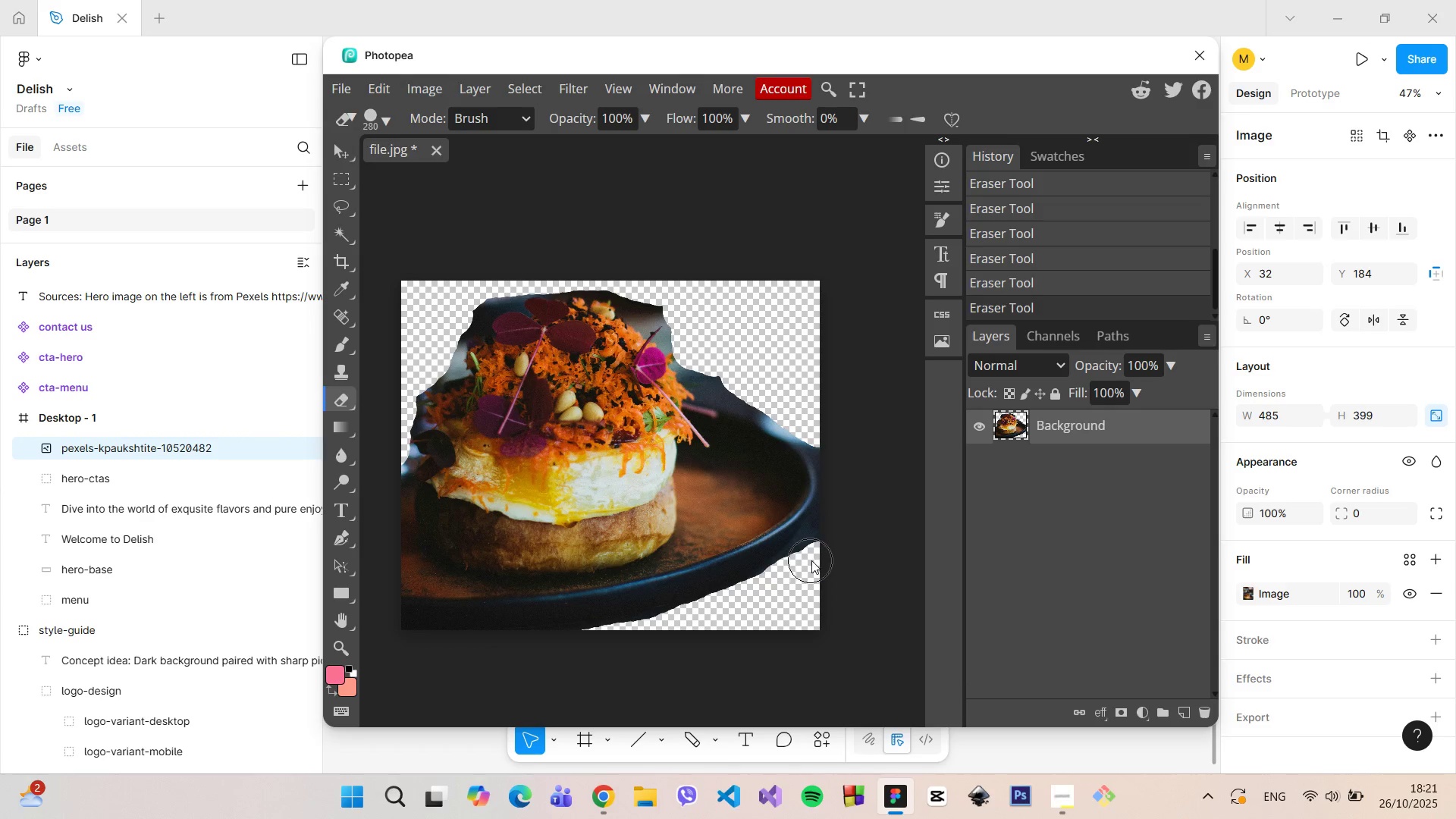 
left_click_drag(start_coordinate=[816, 559], to_coordinate=[829, 547])
 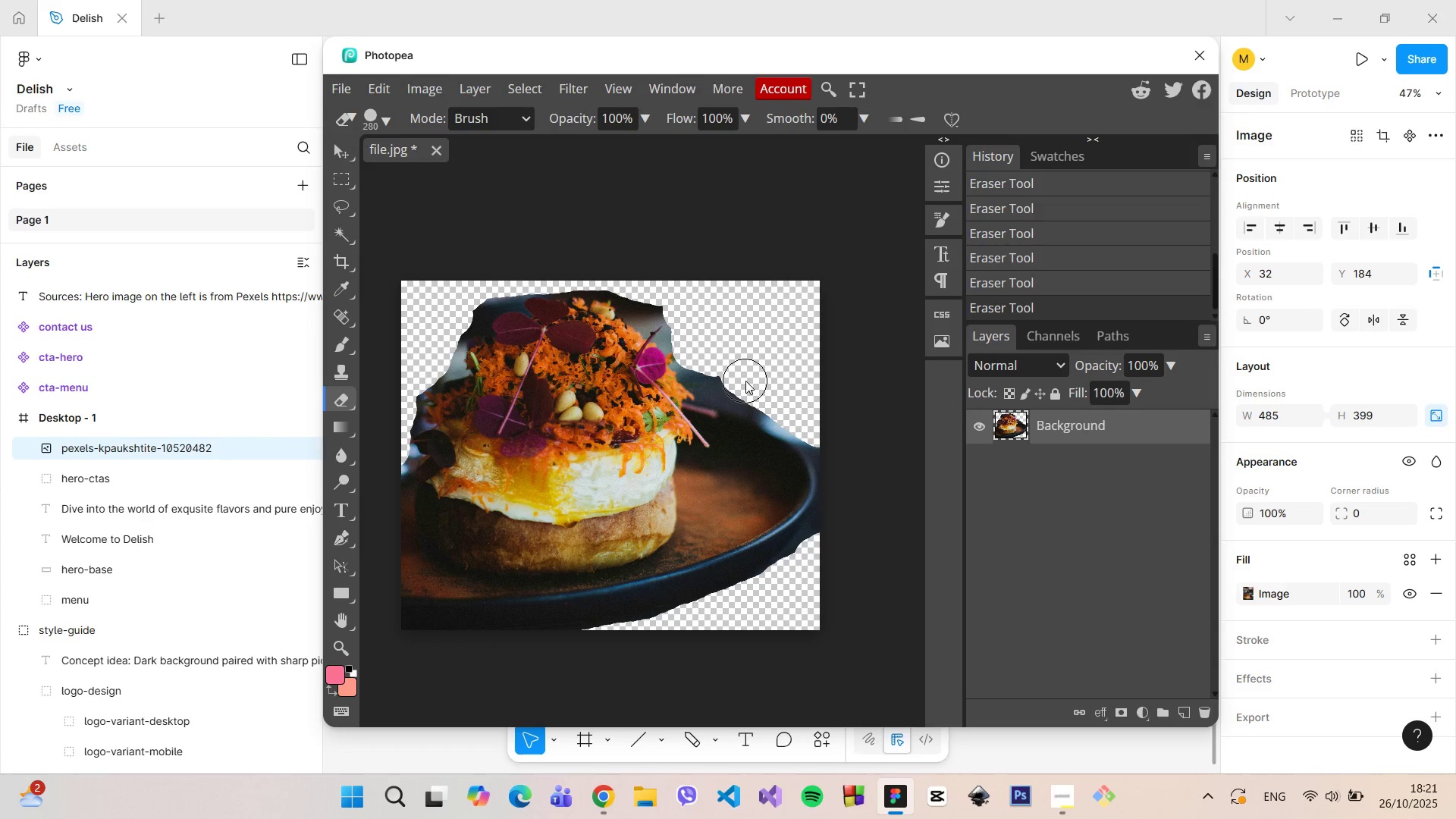 
left_click_drag(start_coordinate=[743, 381], to_coordinate=[708, 359])
 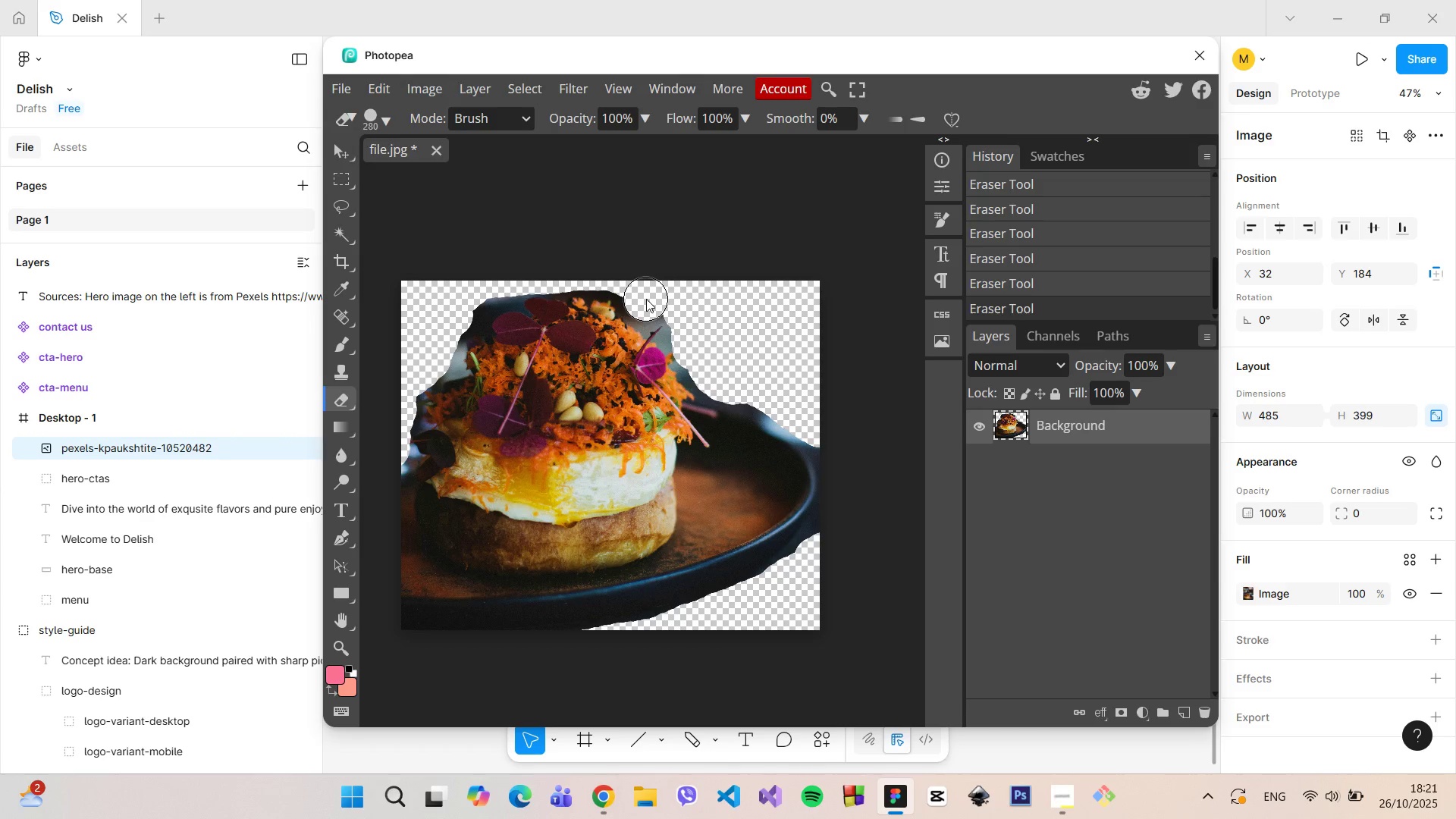 
double_click([646, 299])
 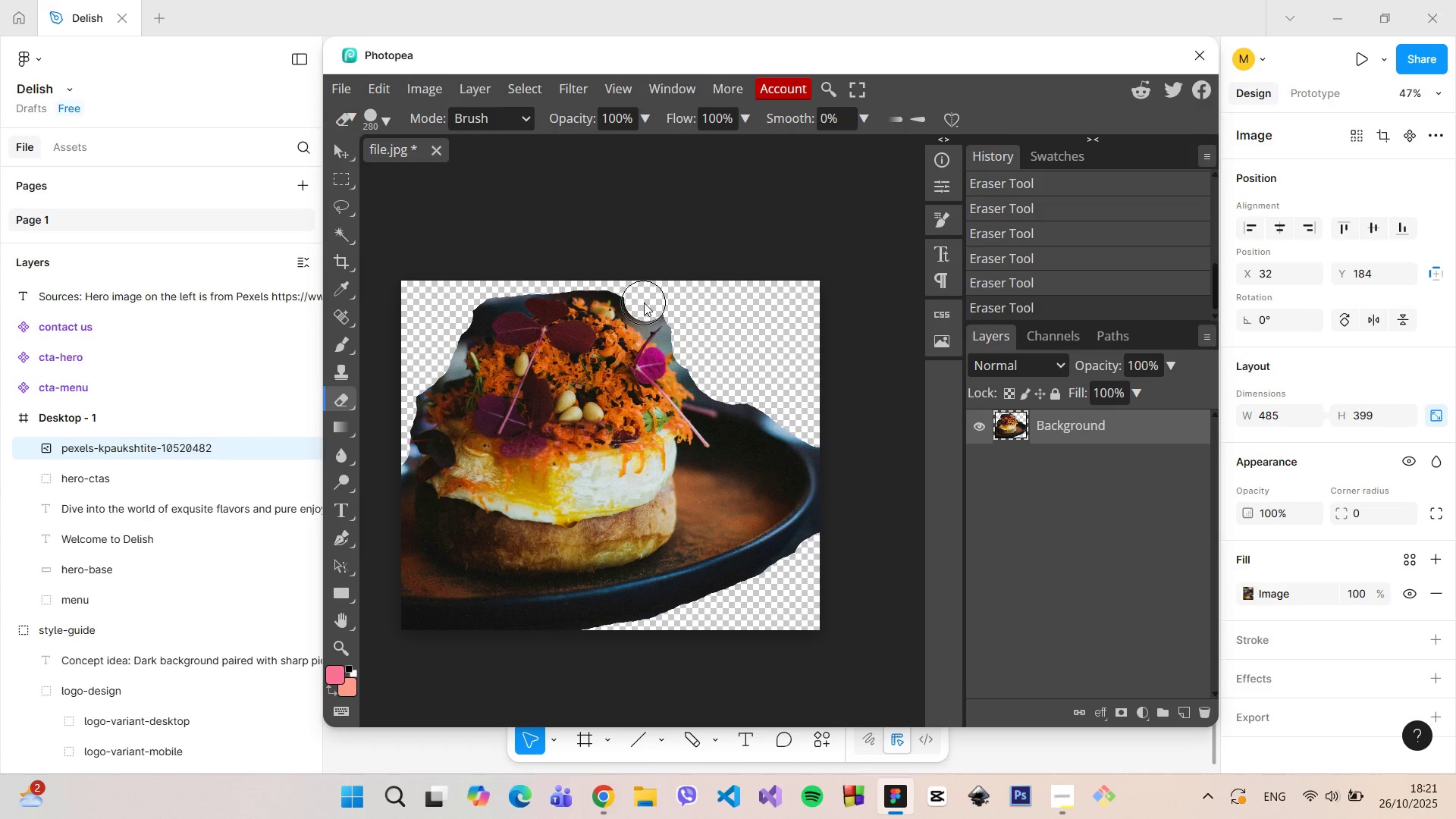 
left_click([644, 303])
 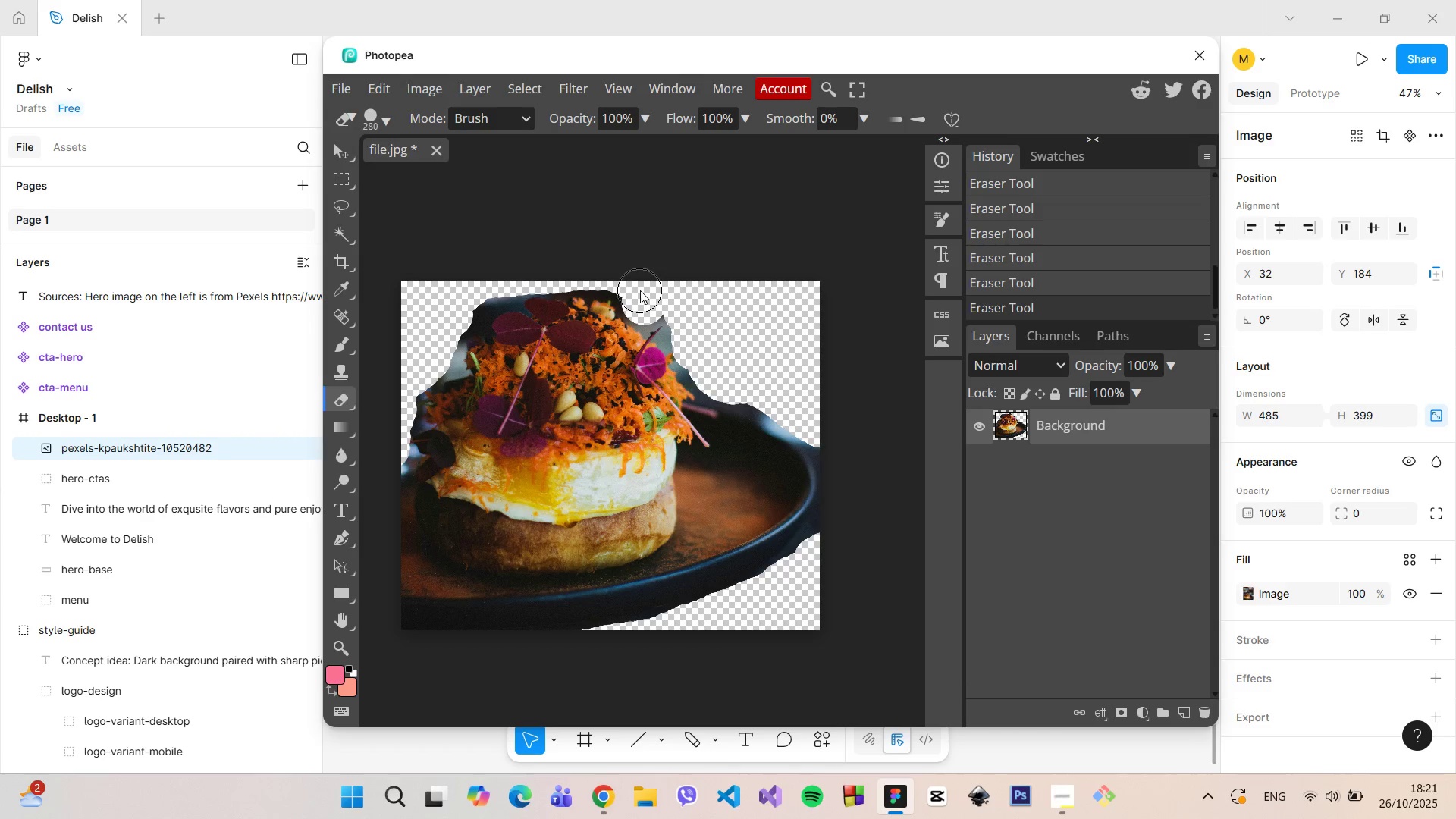 
left_click([640, 290])
 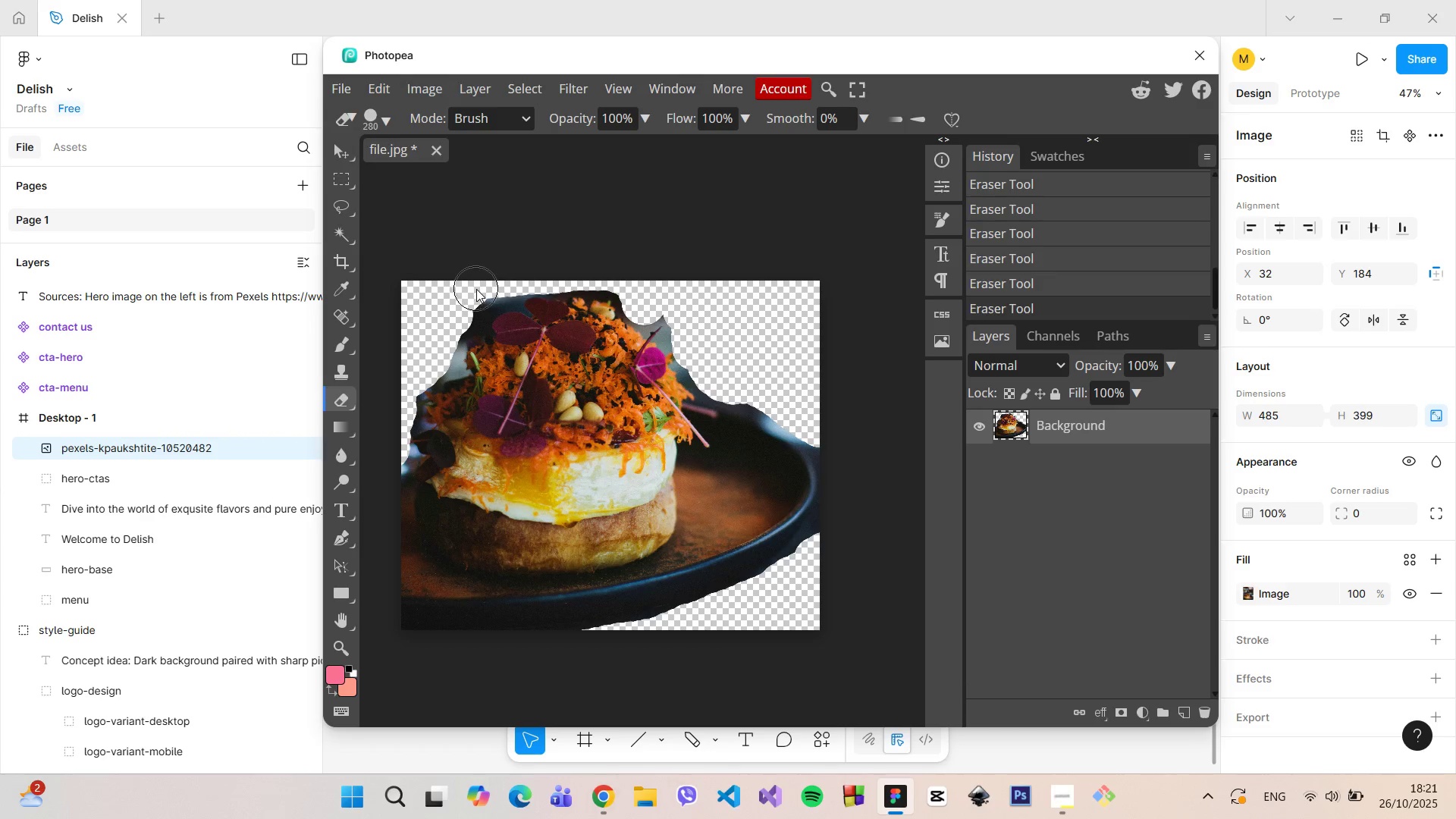 
left_click([476, 290])
 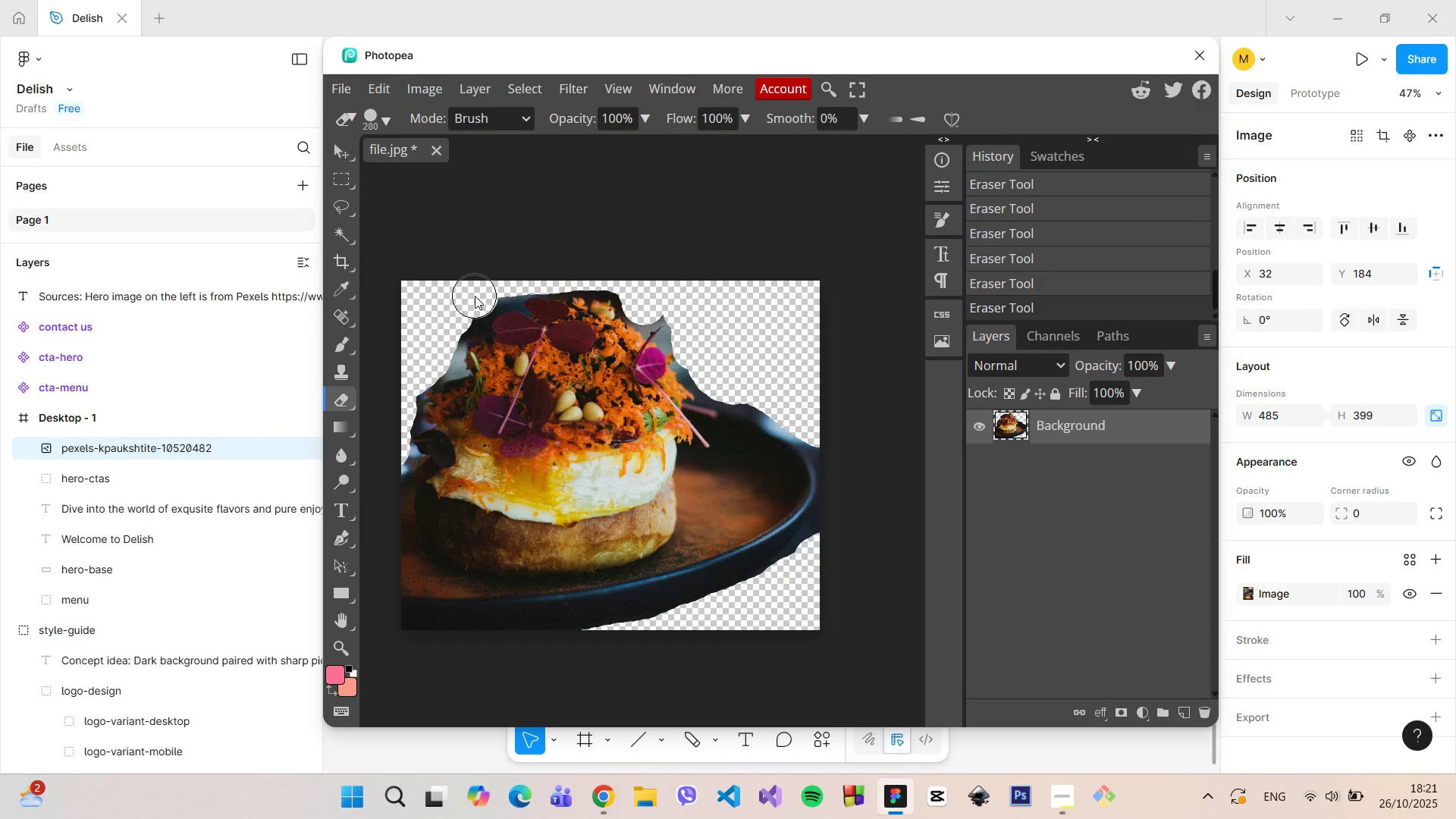 
double_click([475, 296])
 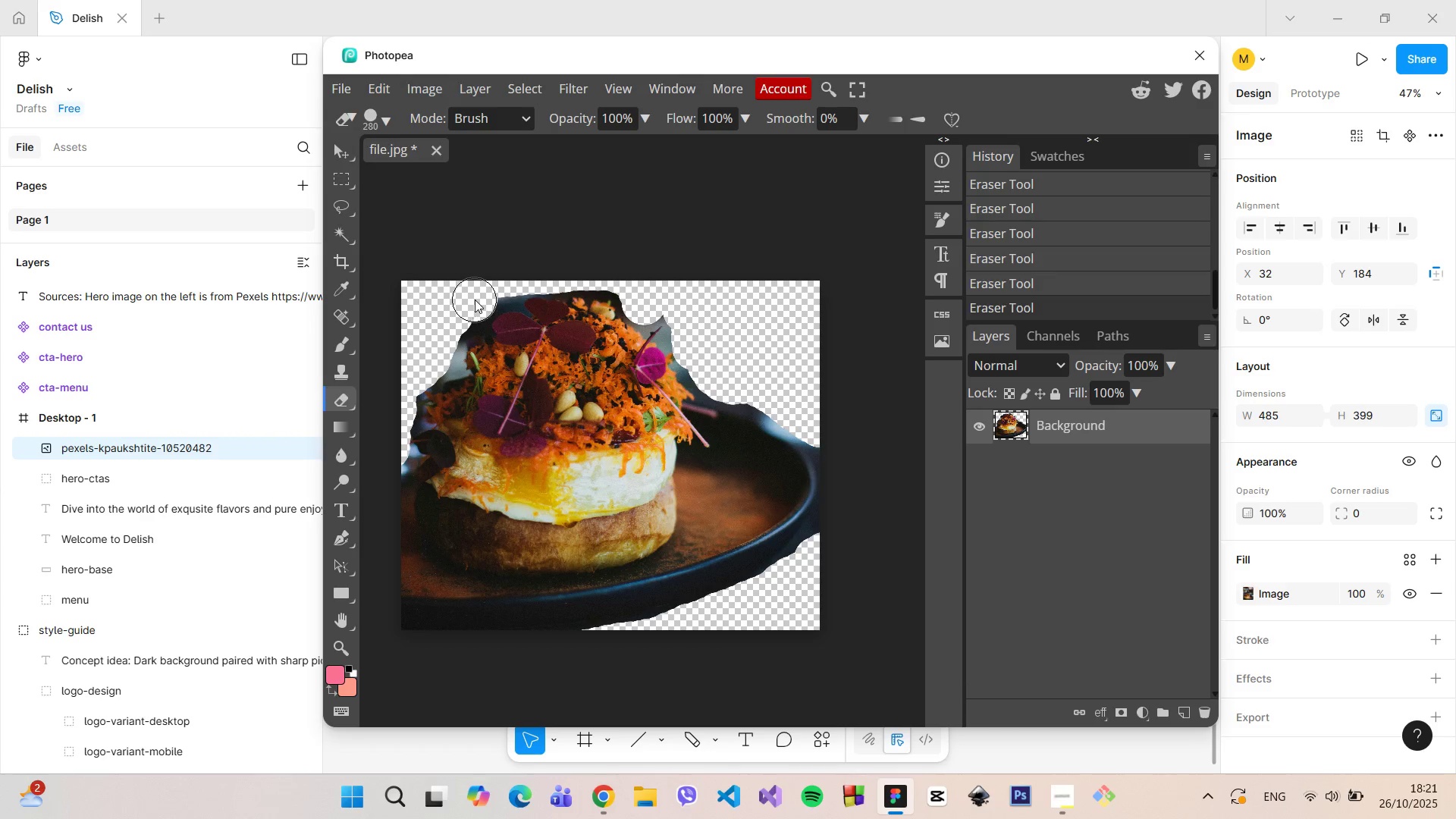 
triple_click([475, 300])
 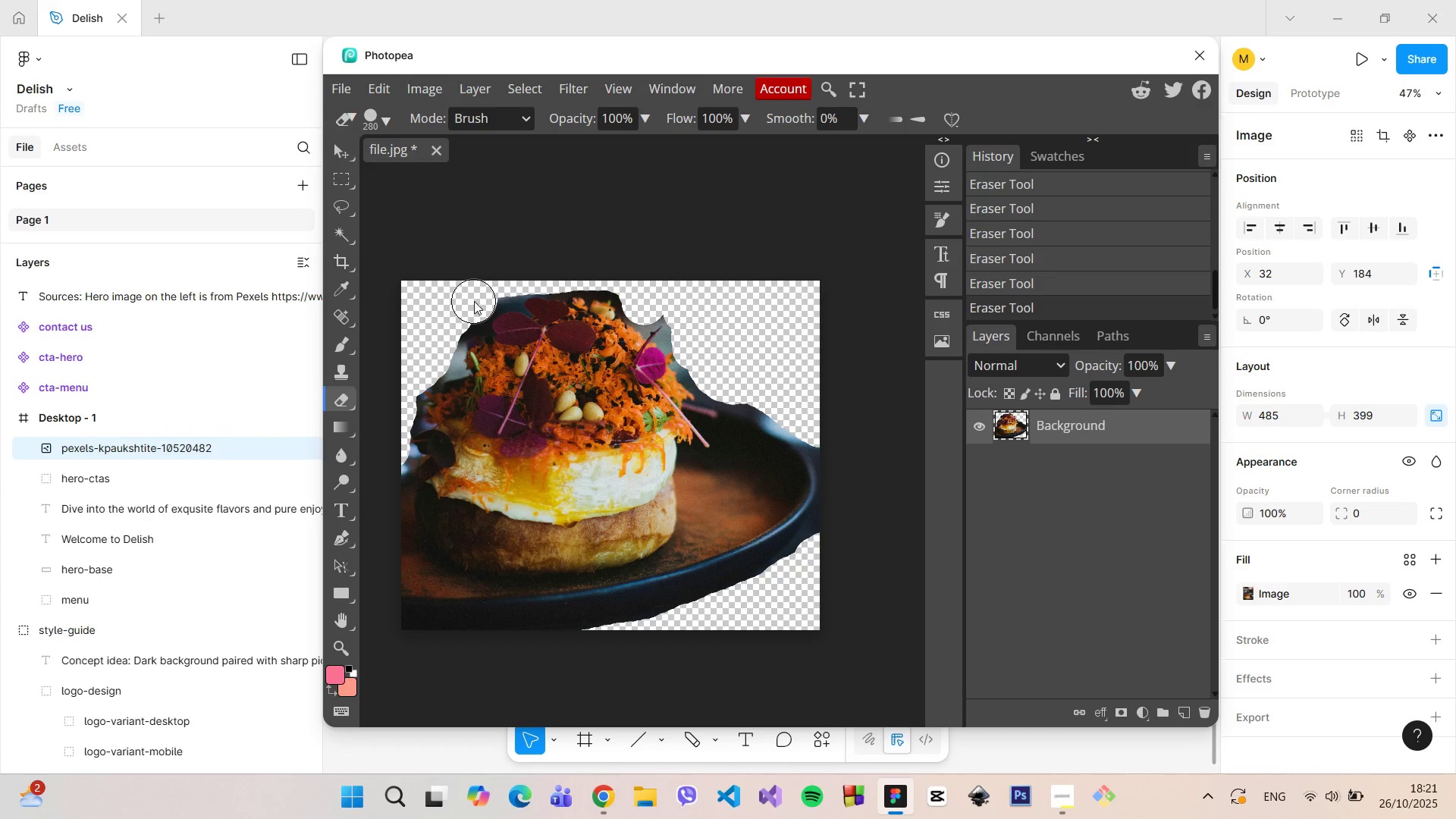 
triple_click([474, 301])
 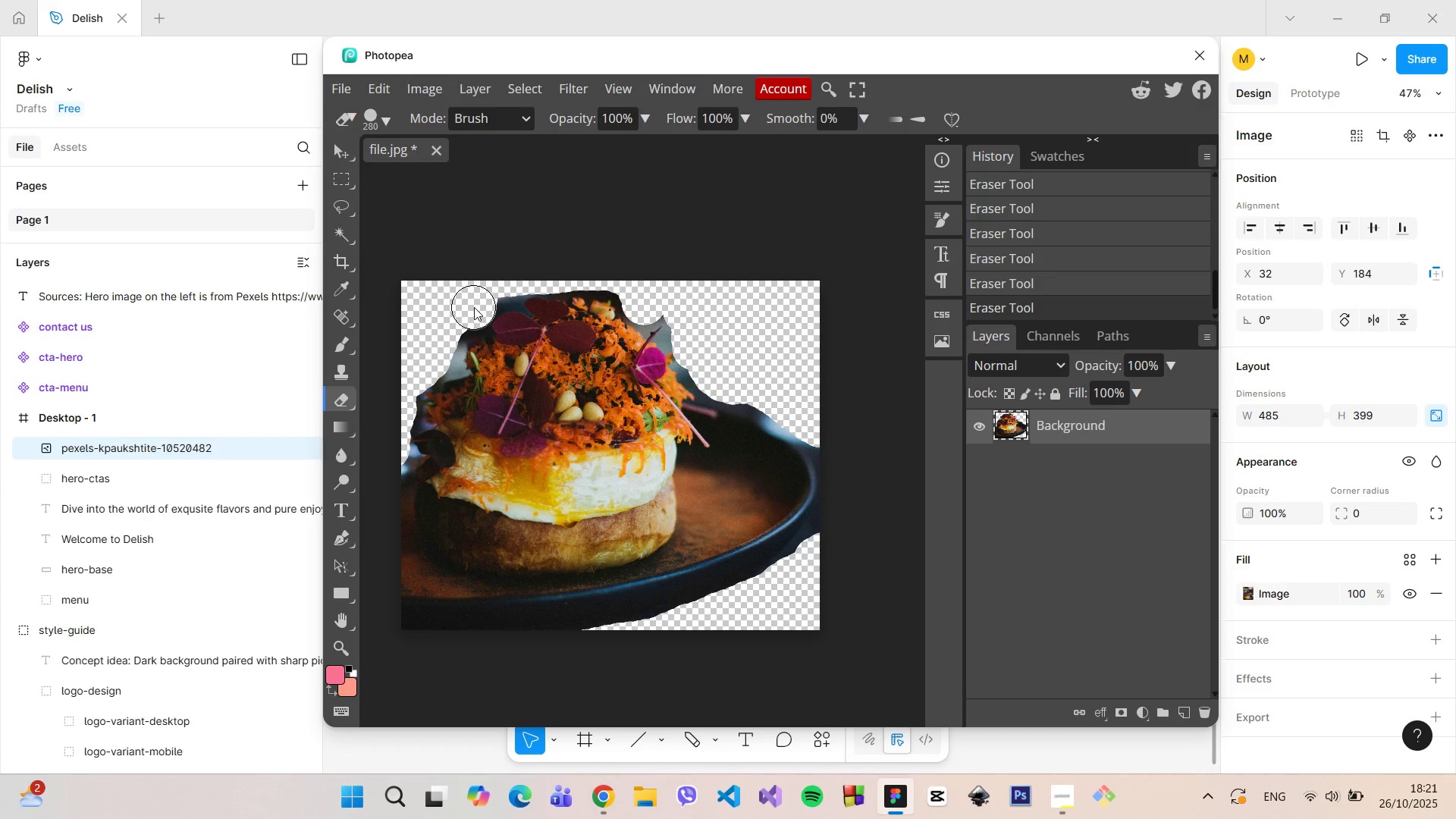 
left_click([474, 307])
 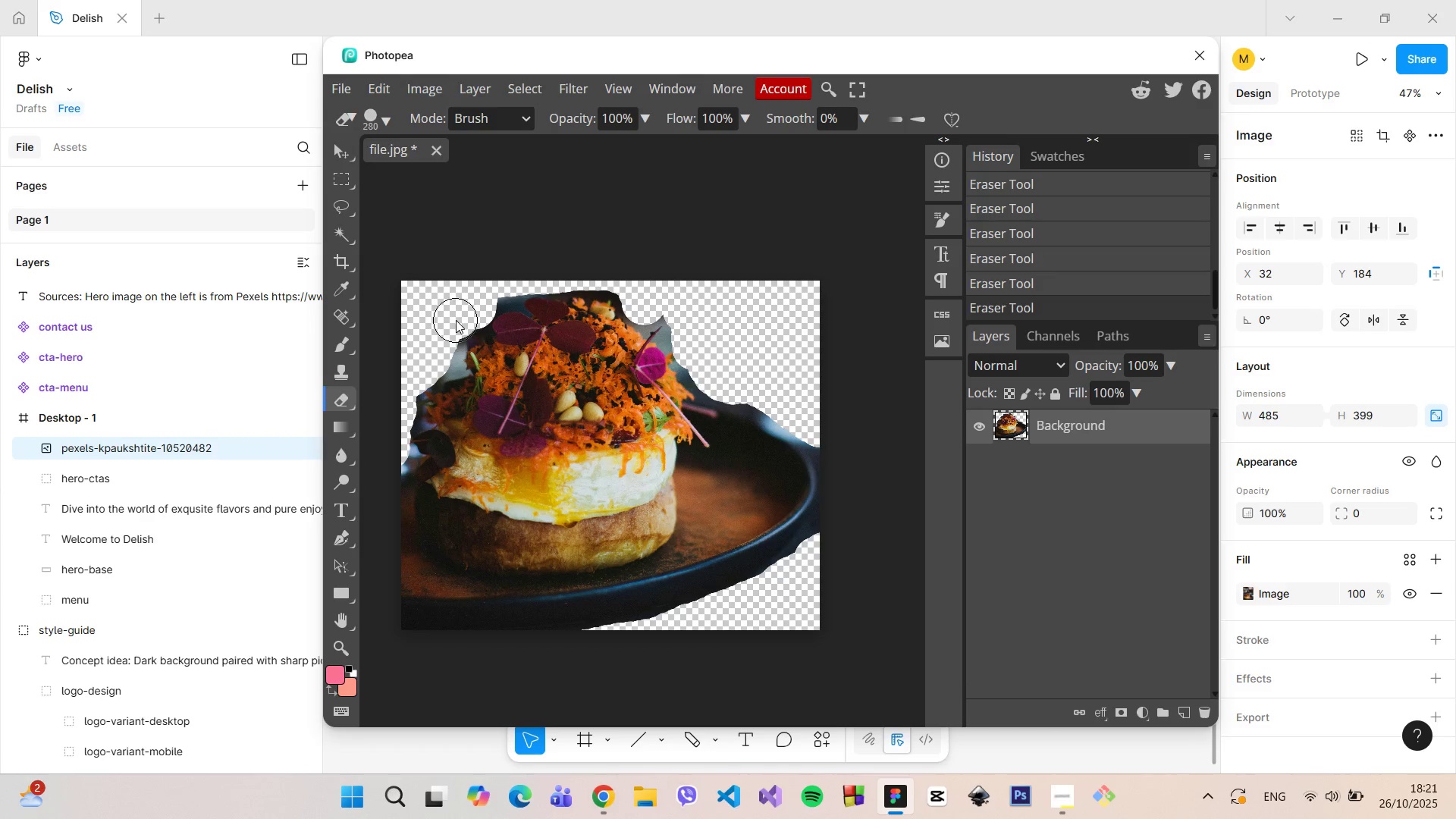 
double_click([456, 320])
 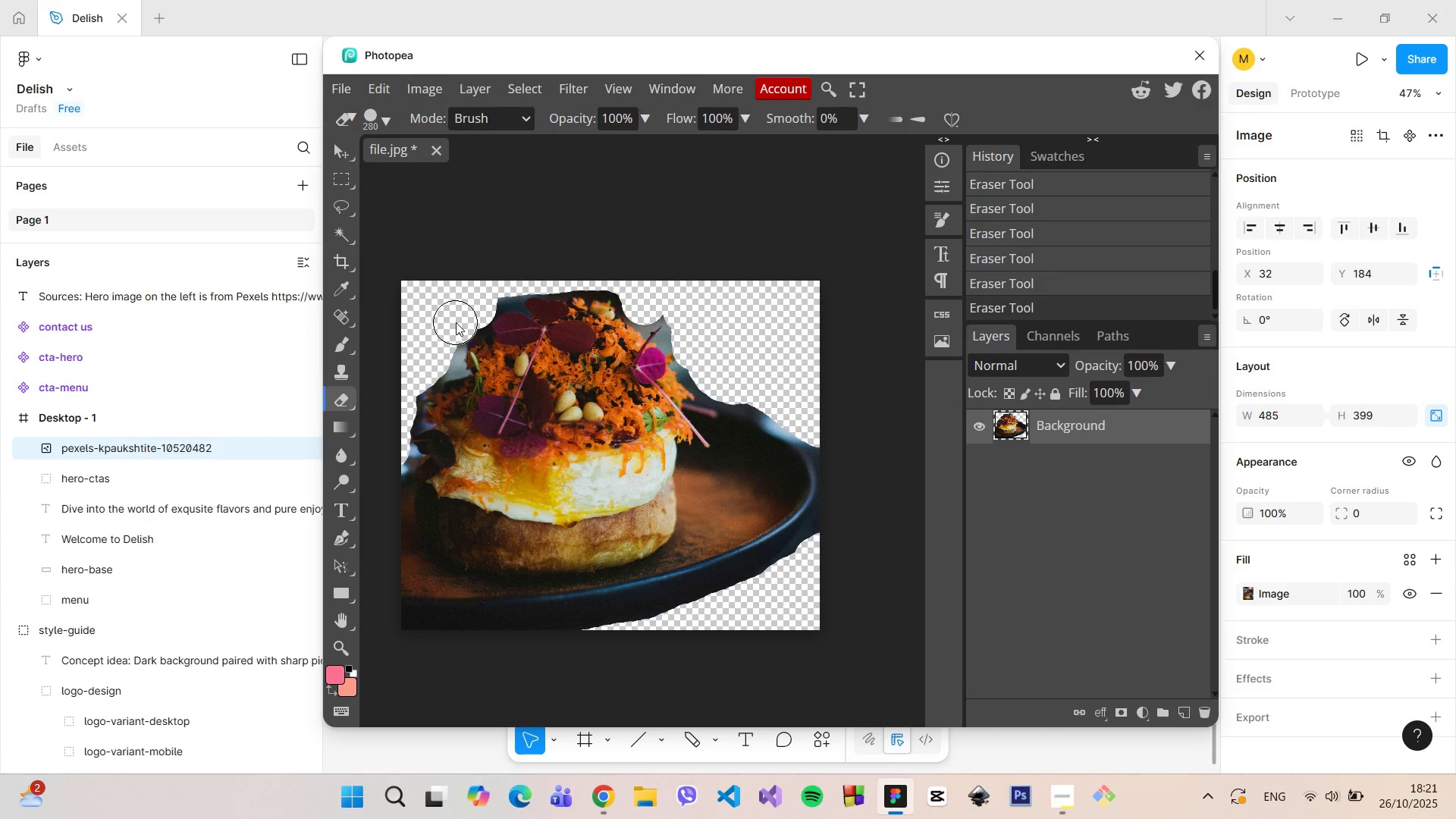 
triple_click([456, 322])
 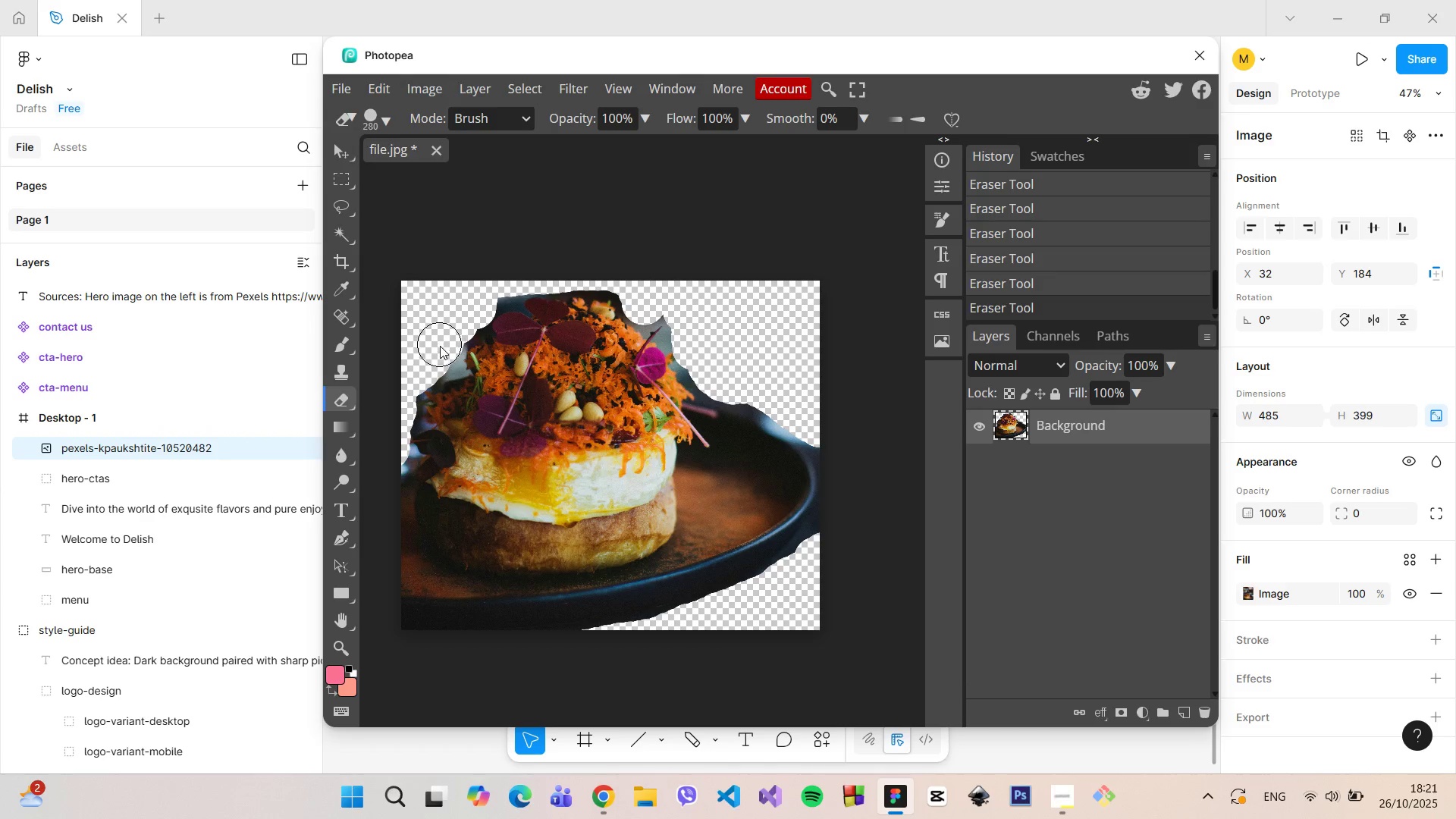 
double_click([440, 346])
 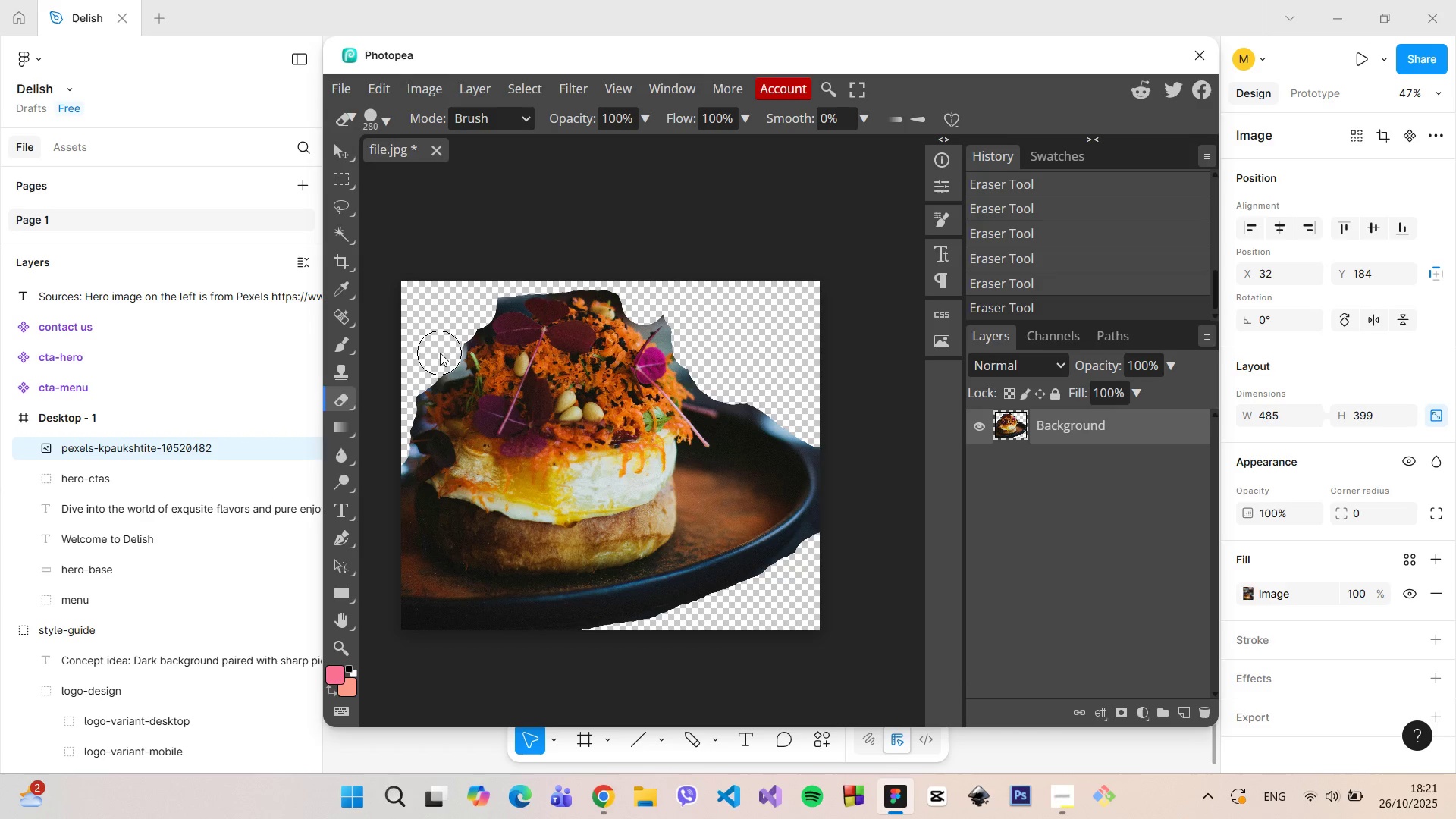 
triple_click([440, 353])
 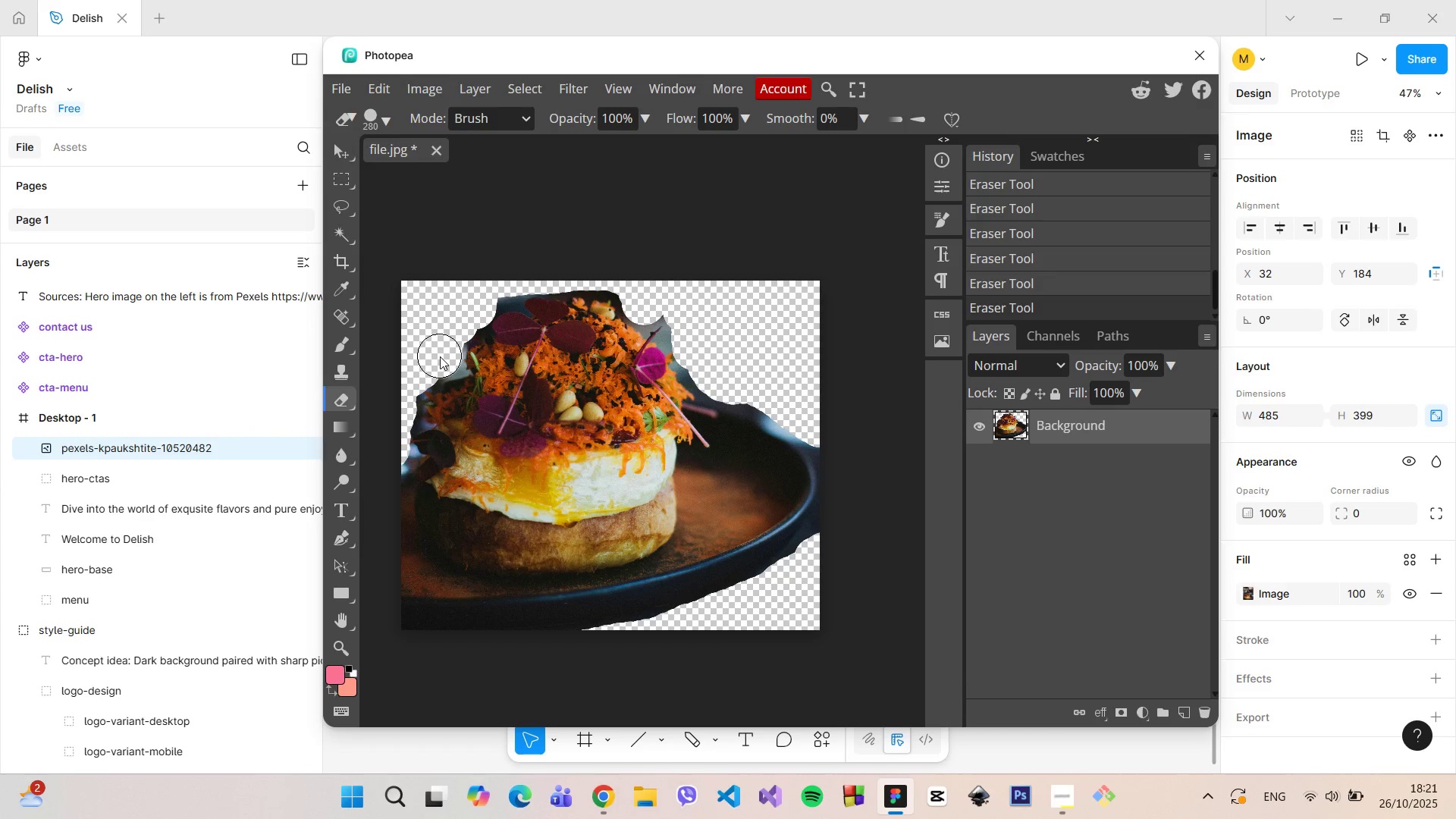 
triple_click([440, 356])
 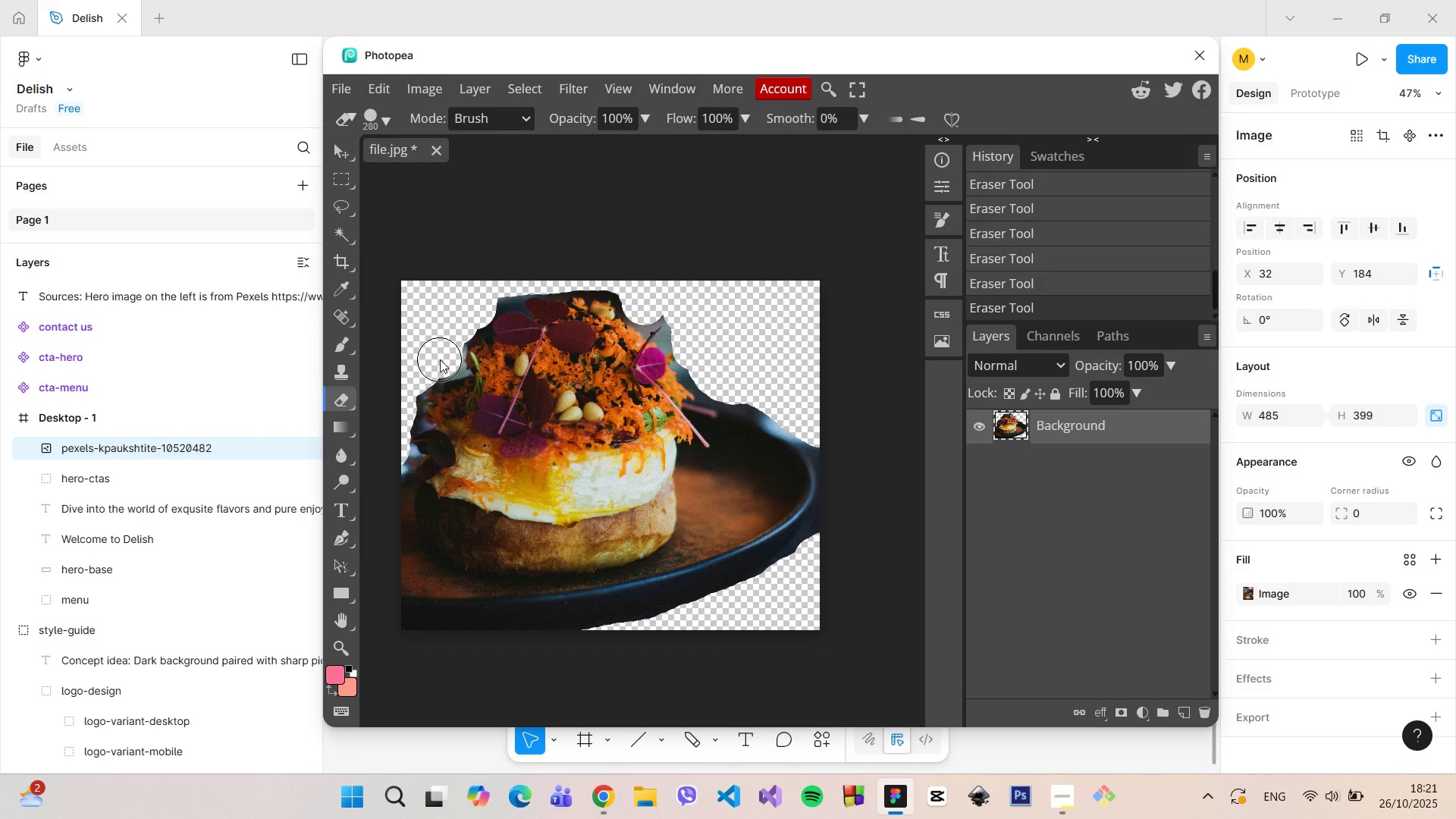 
left_click([440, 359])
 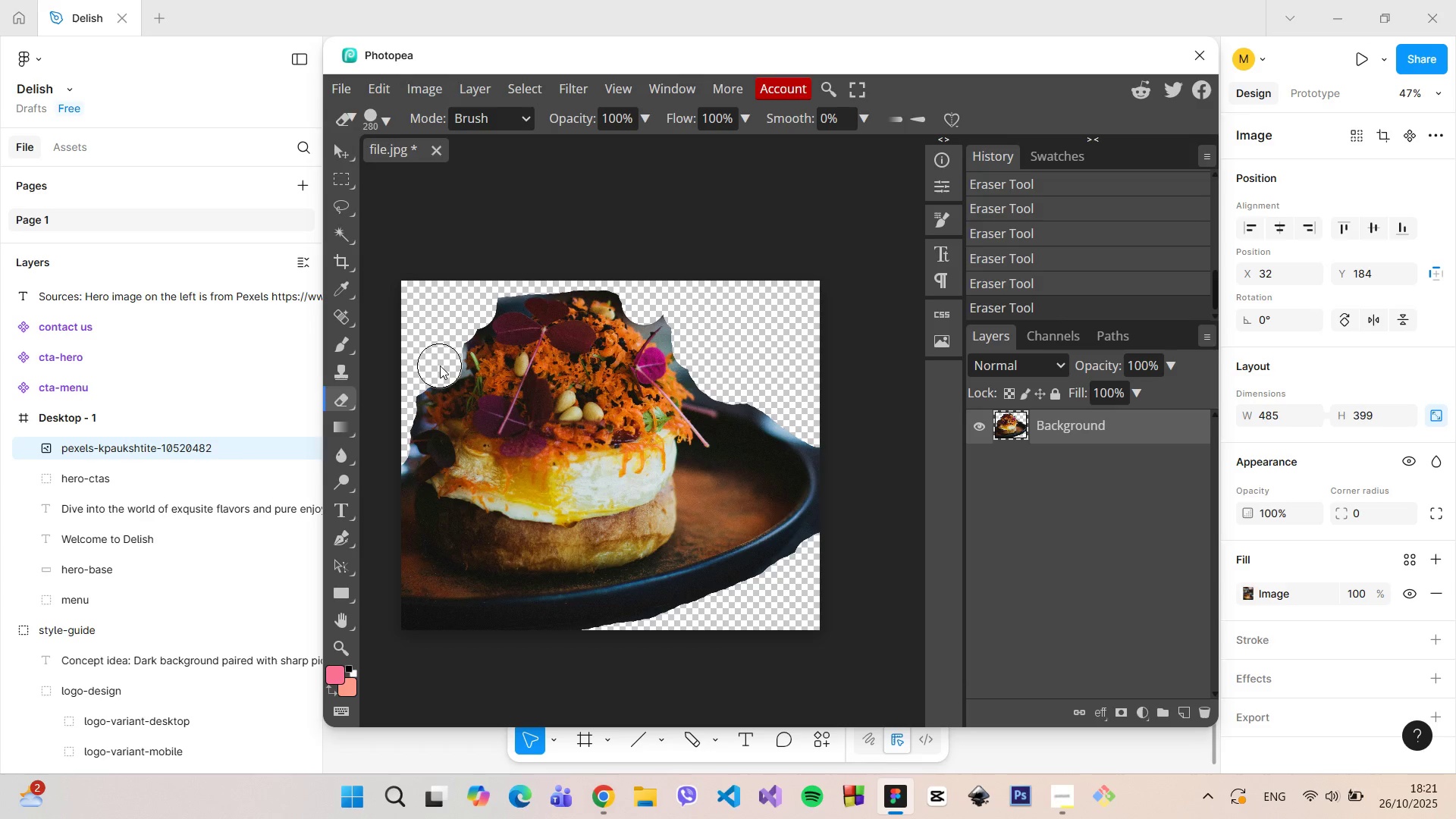 
double_click([440, 366])
 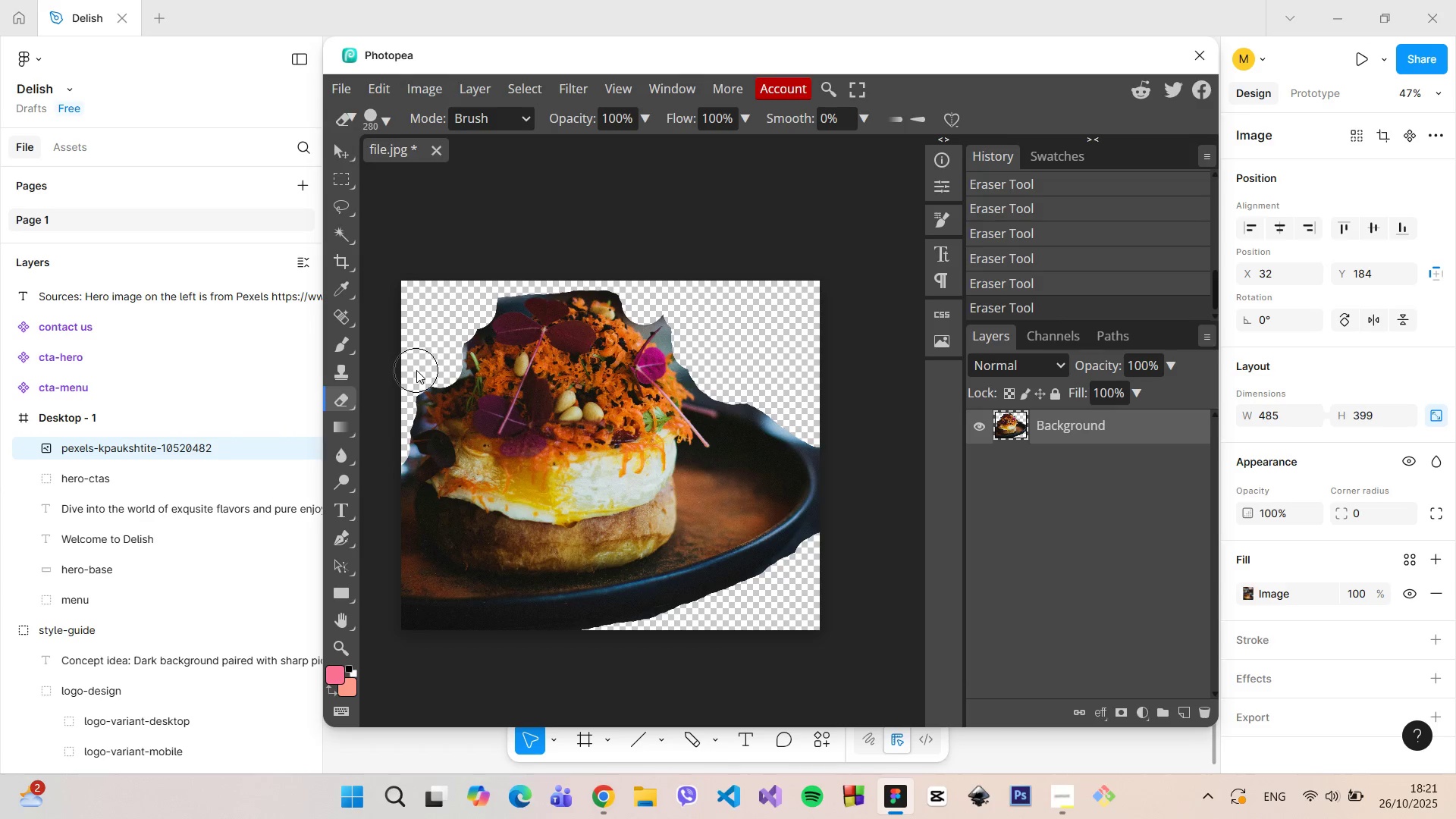 
left_click([416, 370])
 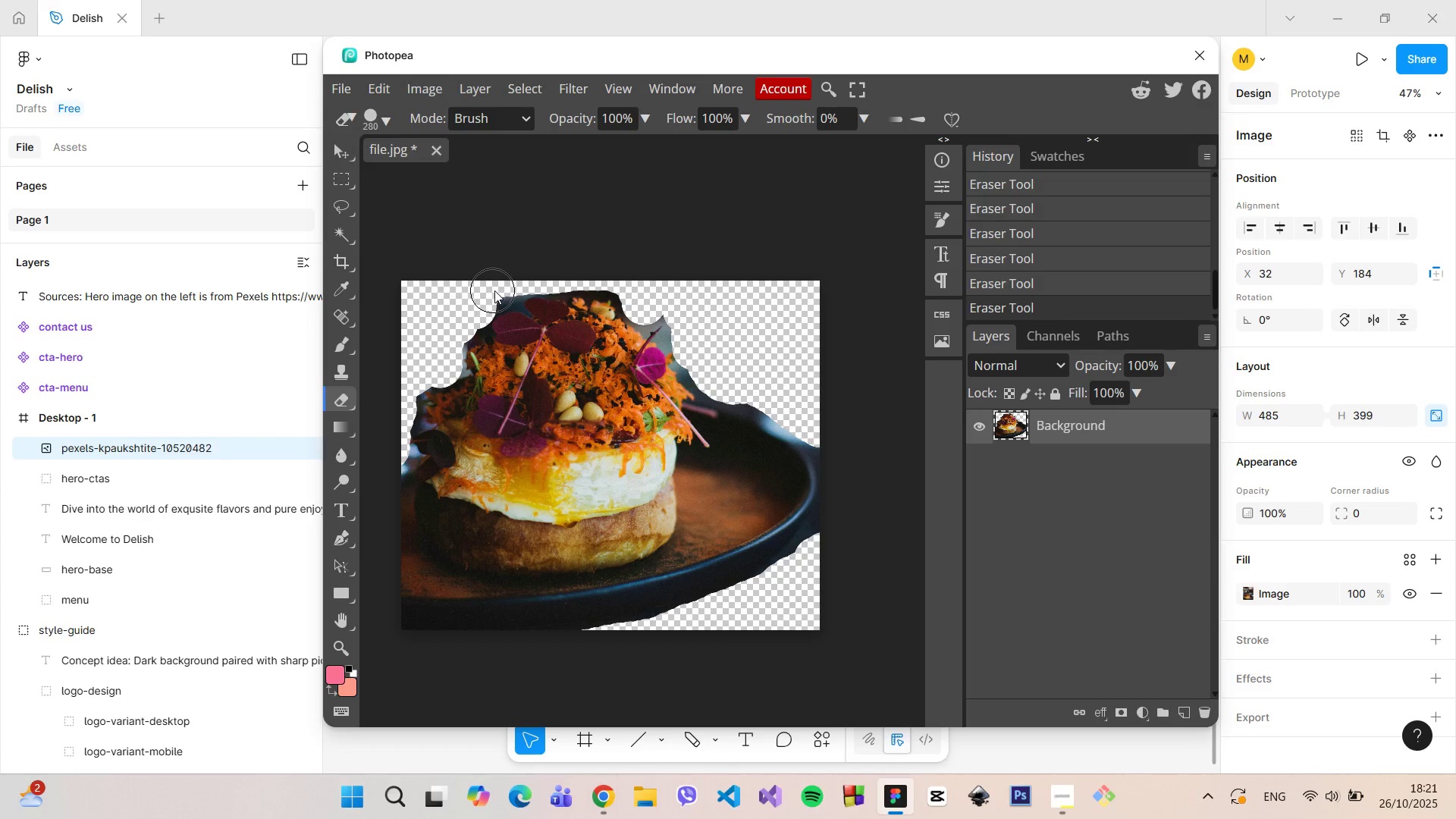 
left_click([494, 290])
 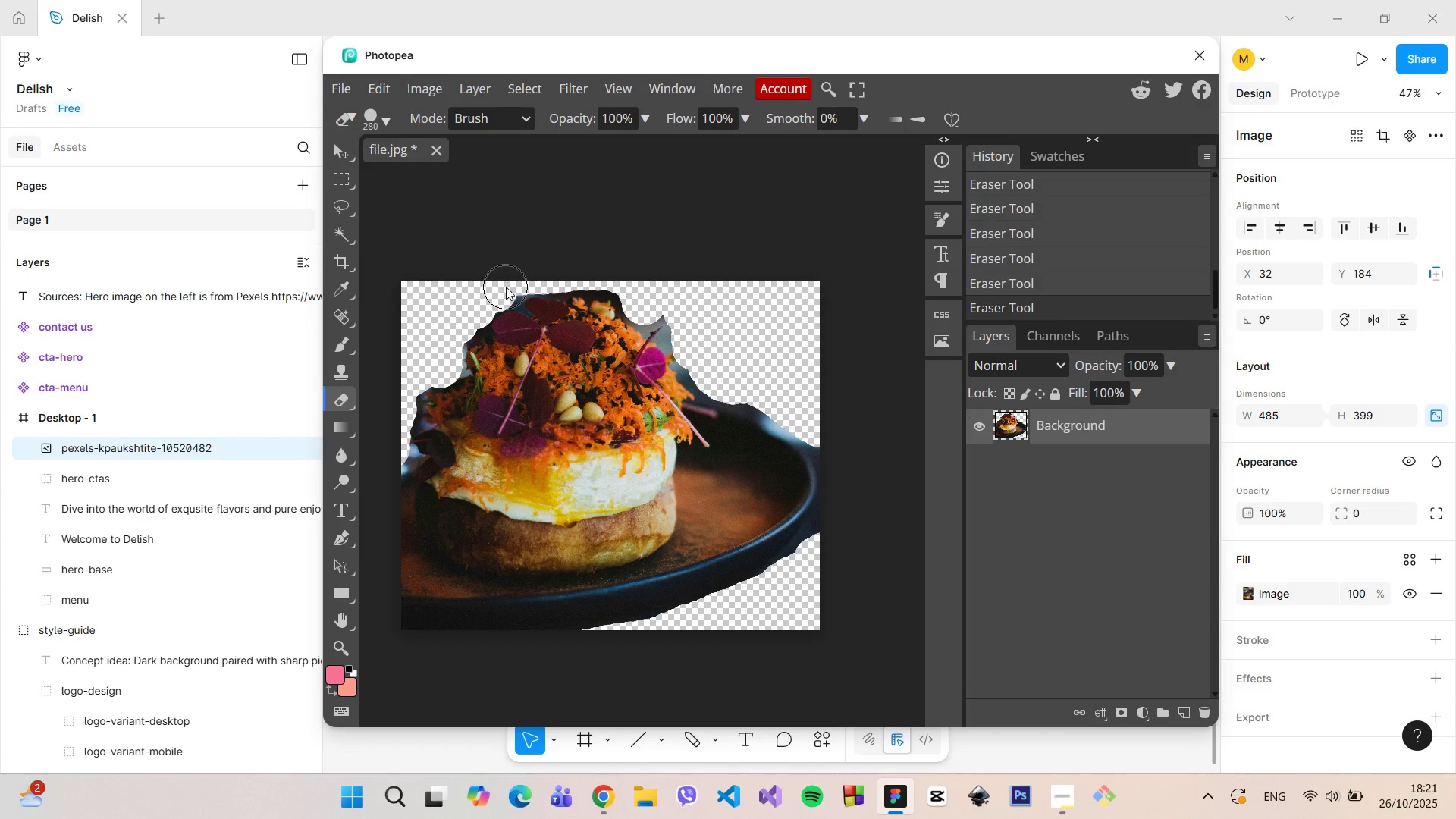 
left_click([506, 287])
 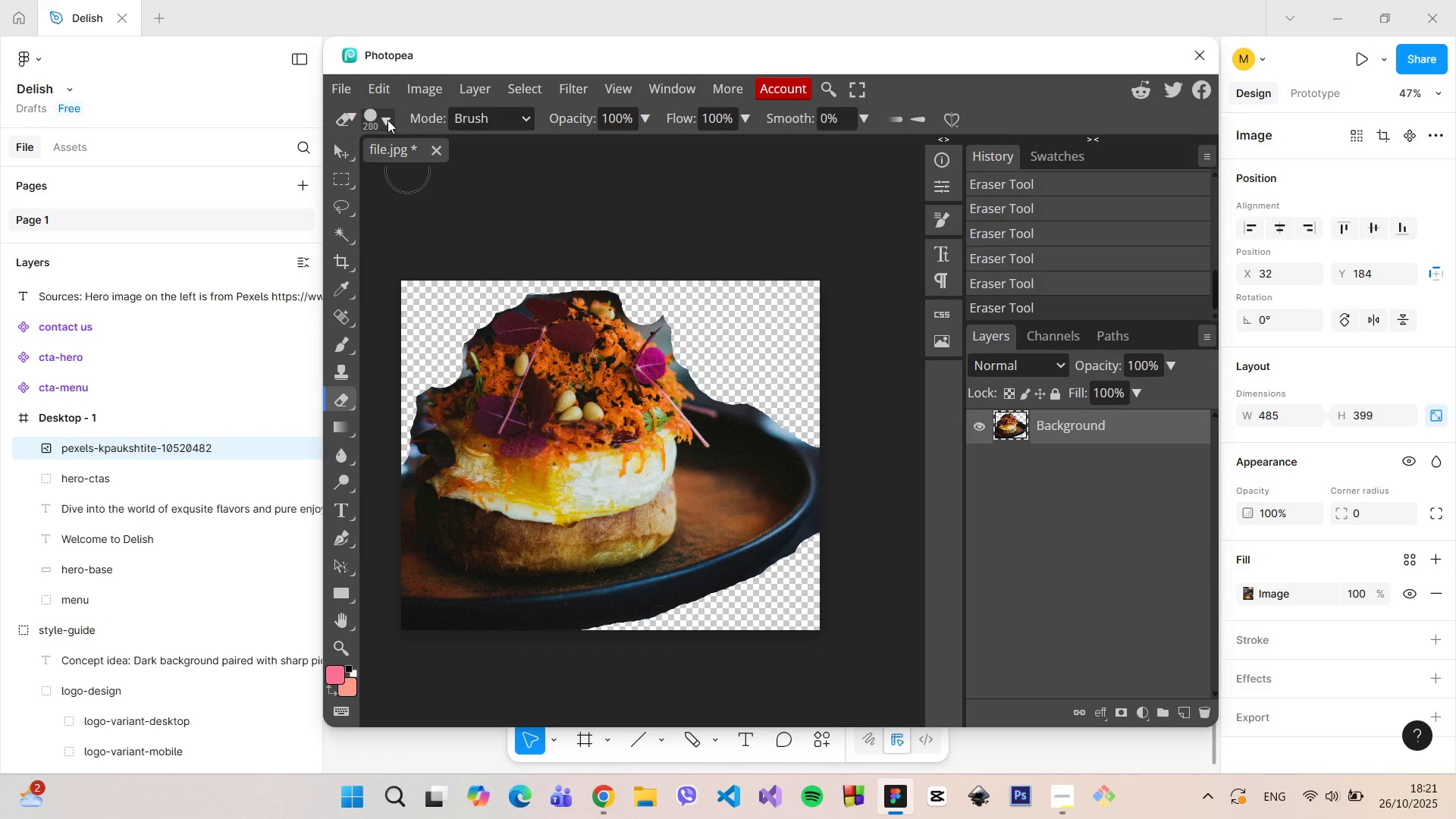 
left_click([388, 119])
 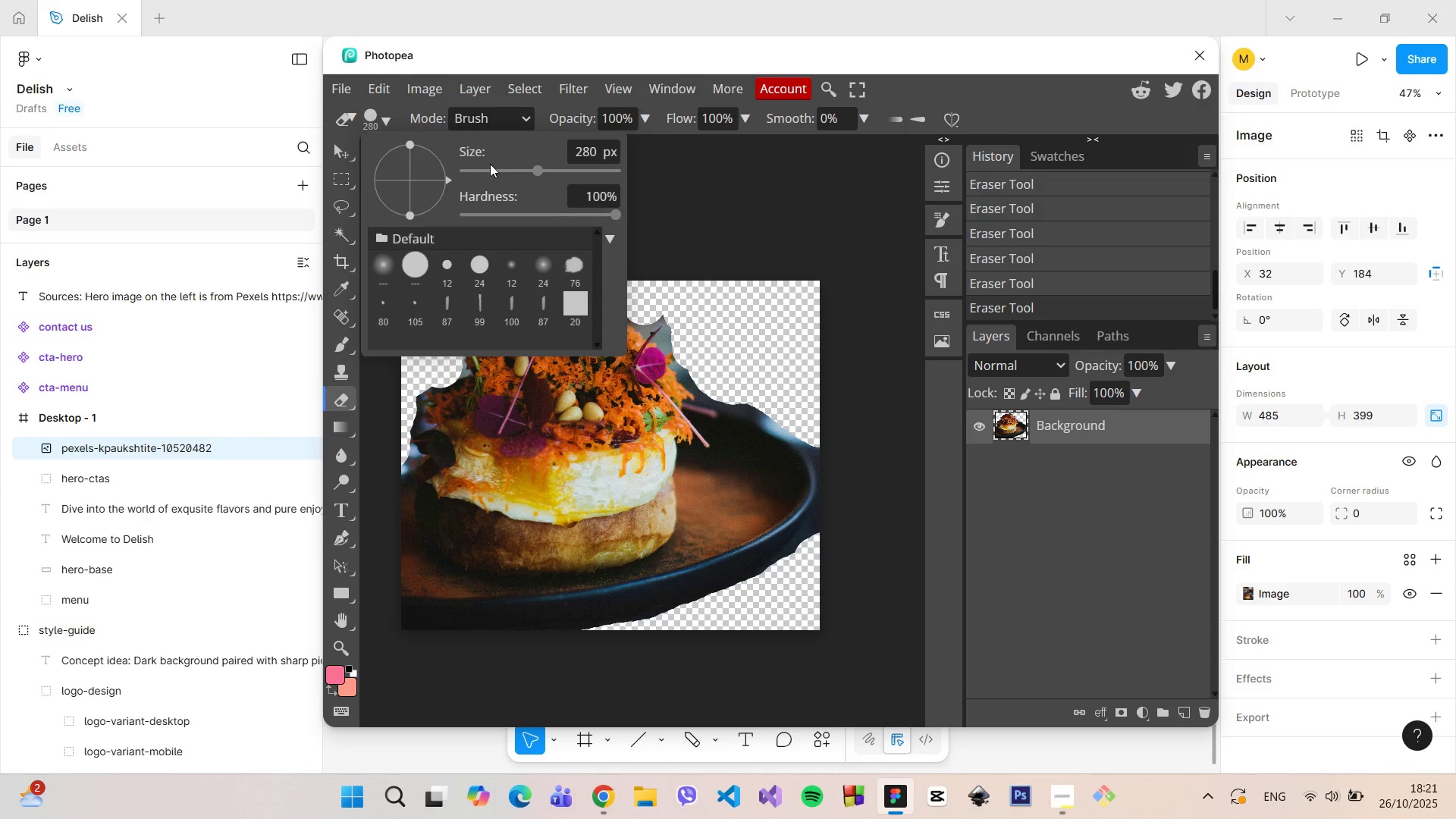 
left_click_drag(start_coordinate=[490, 164], to_coordinate=[484, 167])
 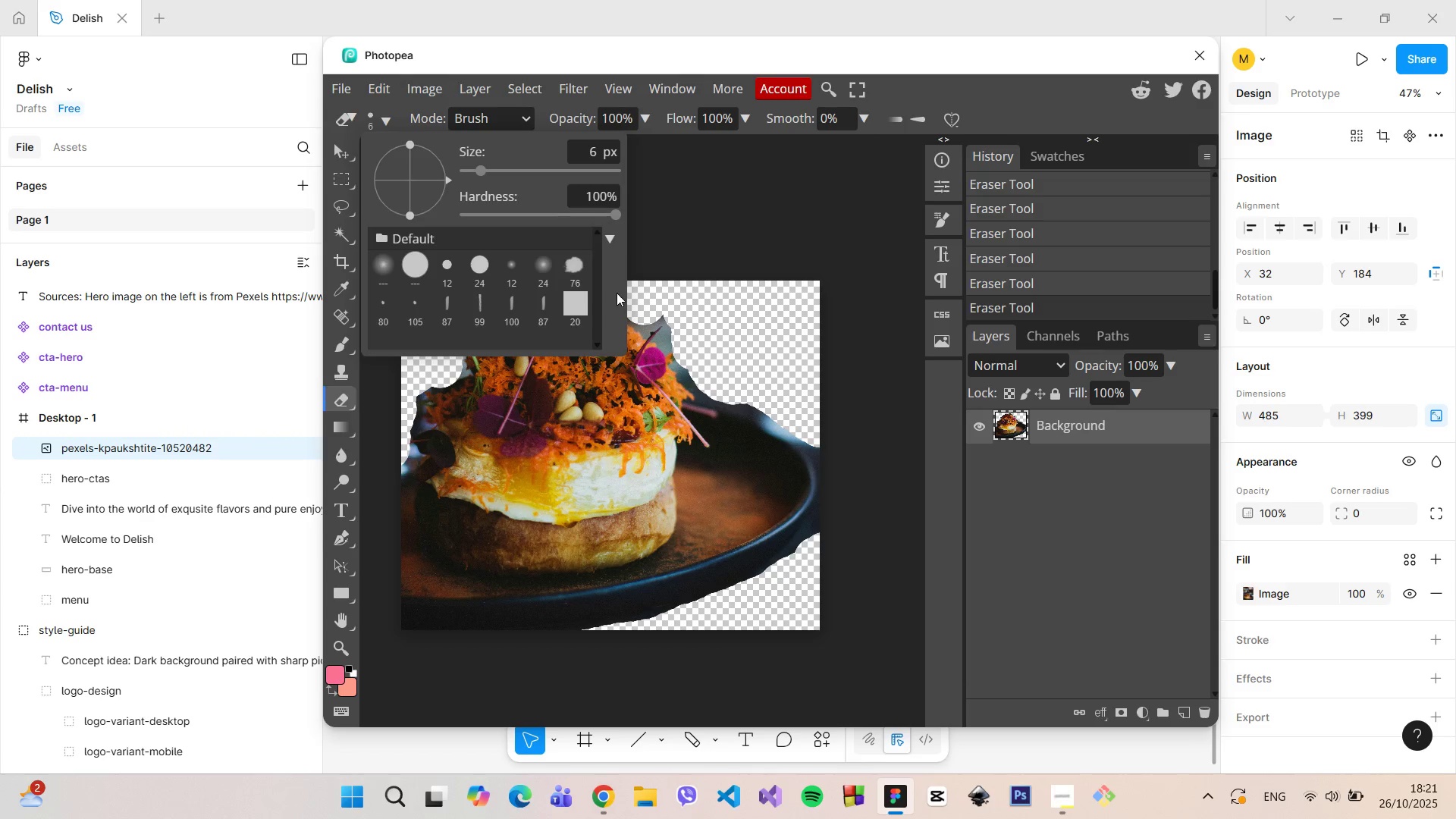 
left_click([709, 224])
 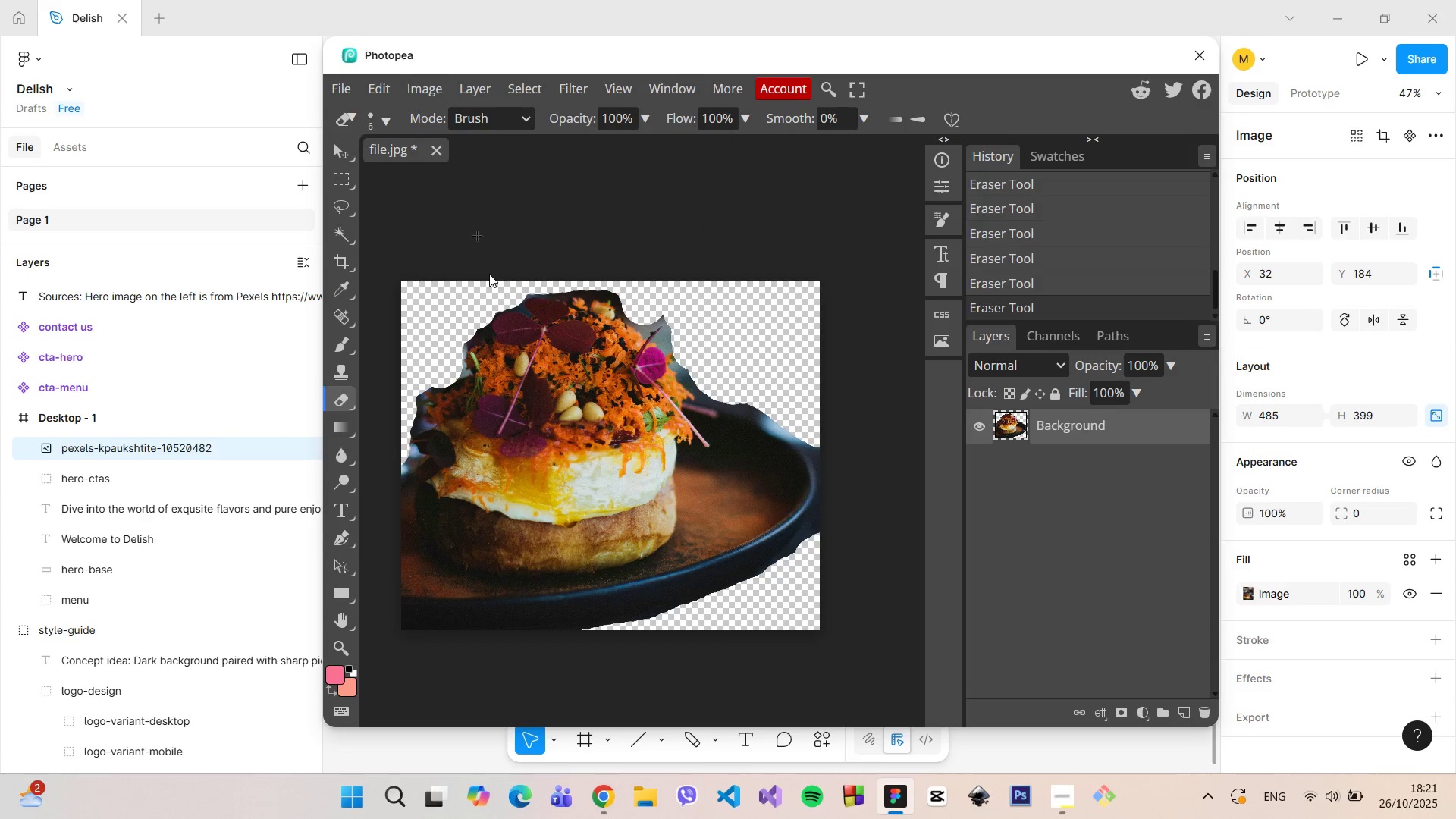 
scroll: coordinate [529, 339], scroll_direction: down, amount: 1.0
 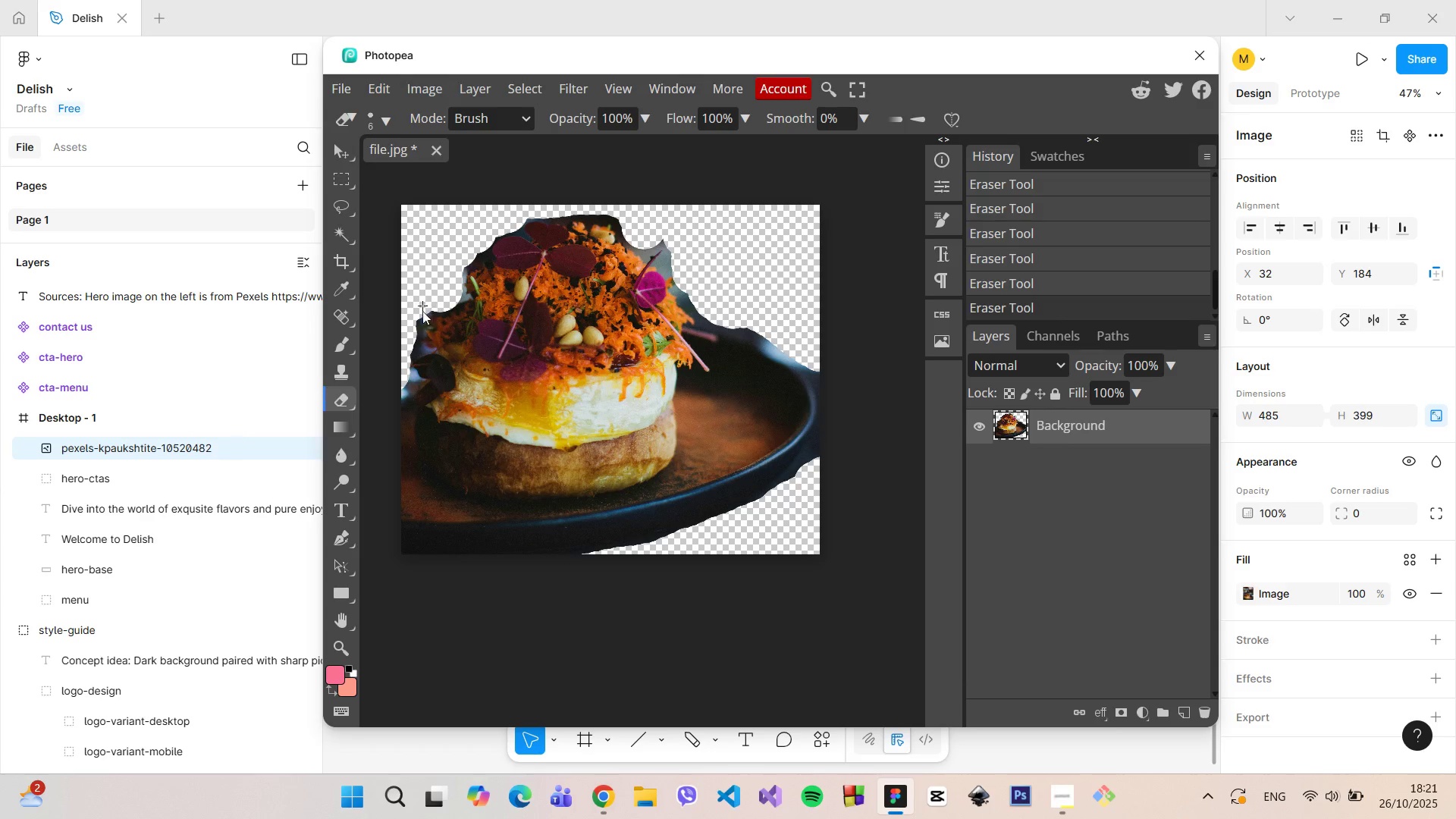 
hold_key(key=ControlLeft, duration=1.01)
scroll: coordinate [597, 371], scroll_direction: up, amount: 1.0
 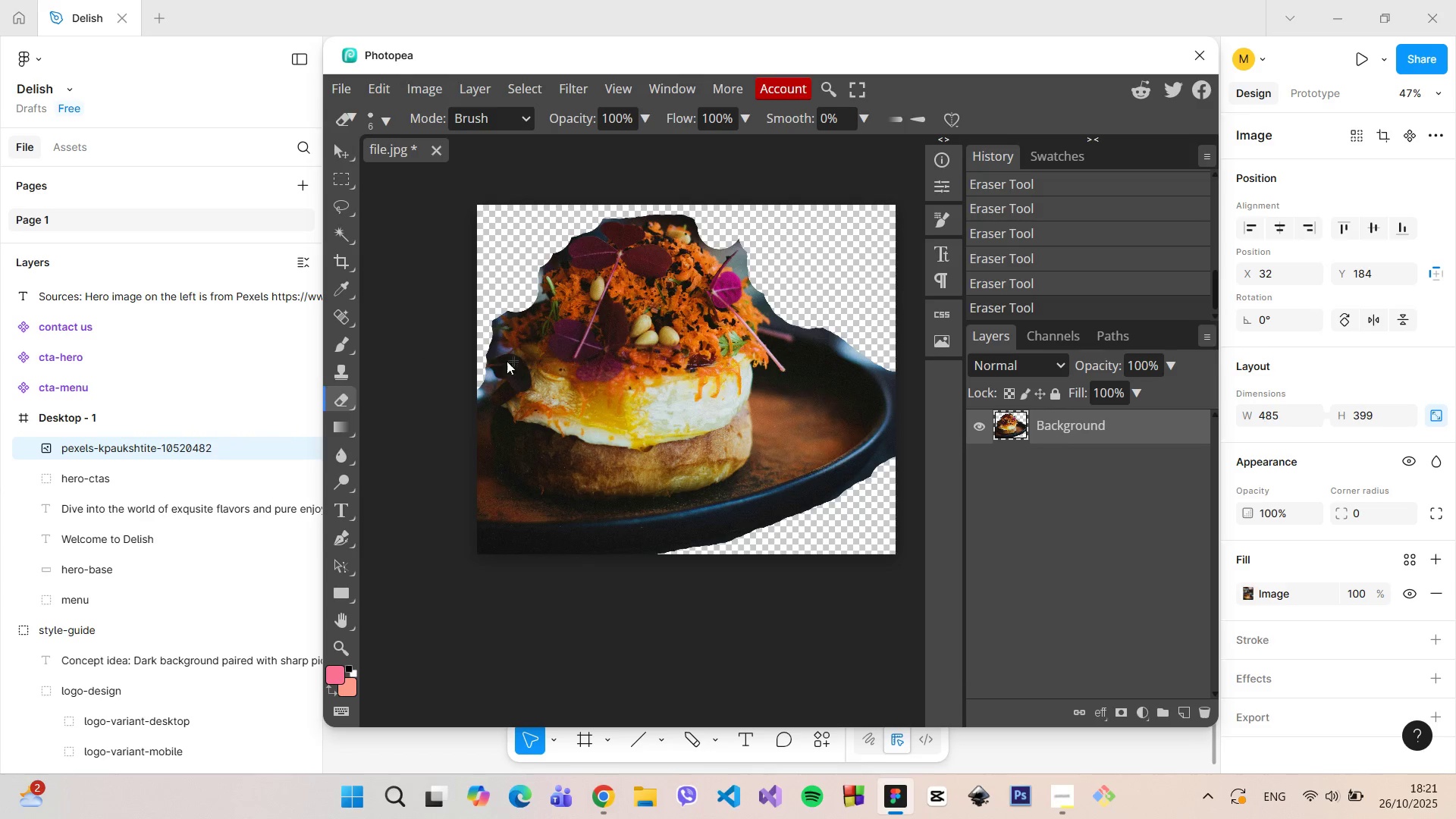 
hold_key(key=AltLeft, duration=1.52)
scroll: coordinate [485, 369], scroll_direction: up, amount: 20.0
 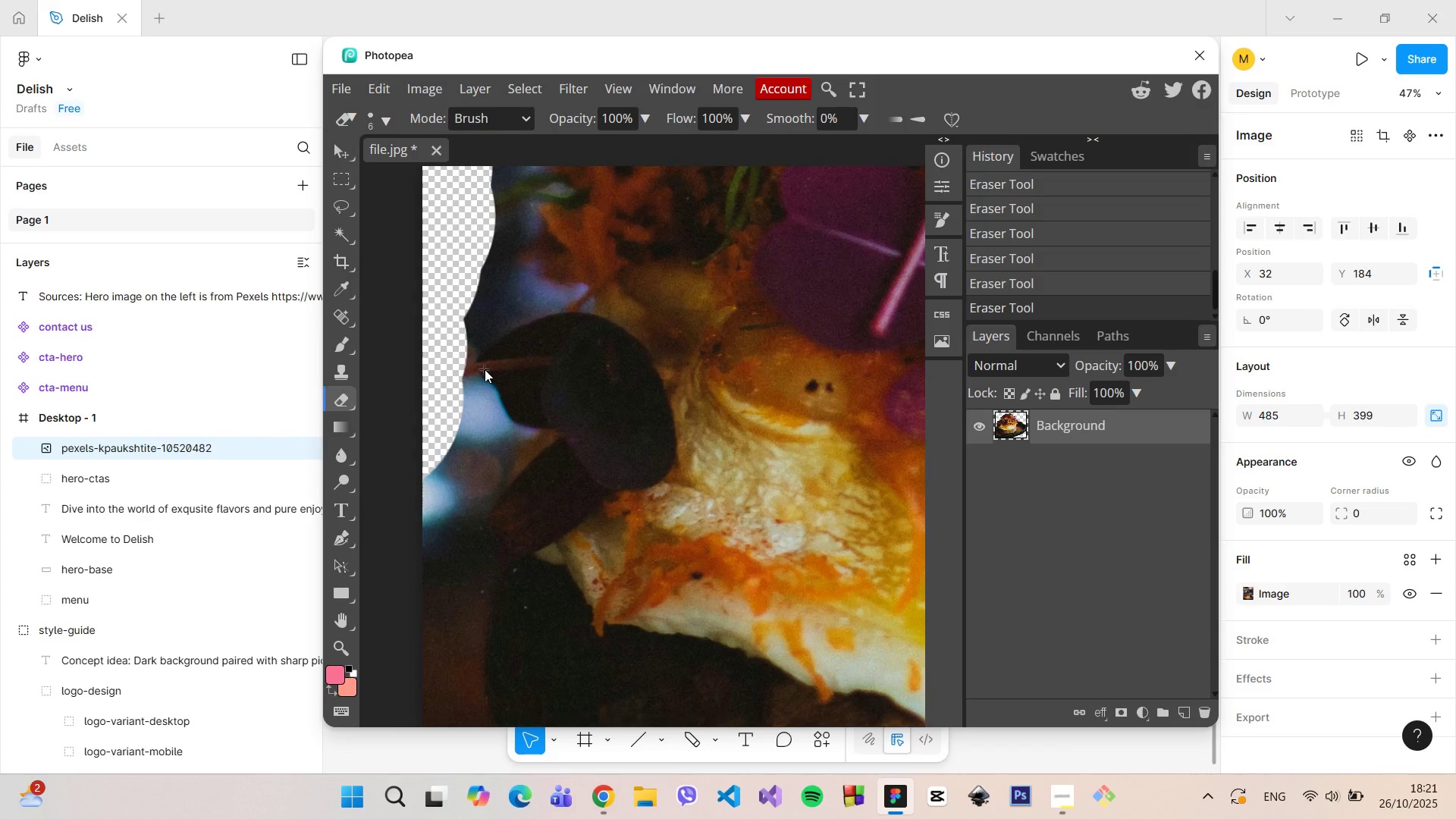 
key(Alt+AltLeft)
 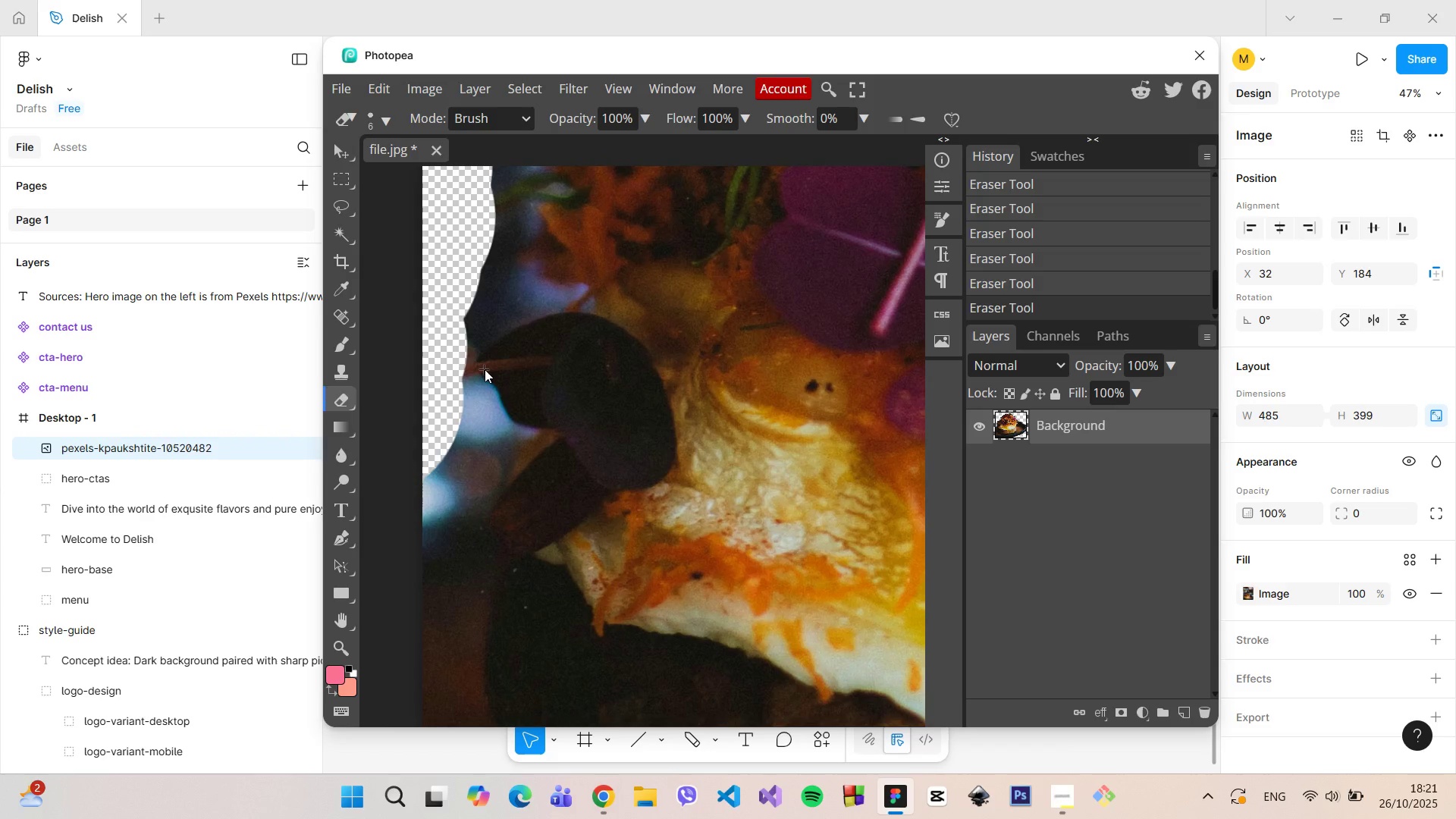 
key(Alt+AltLeft)
 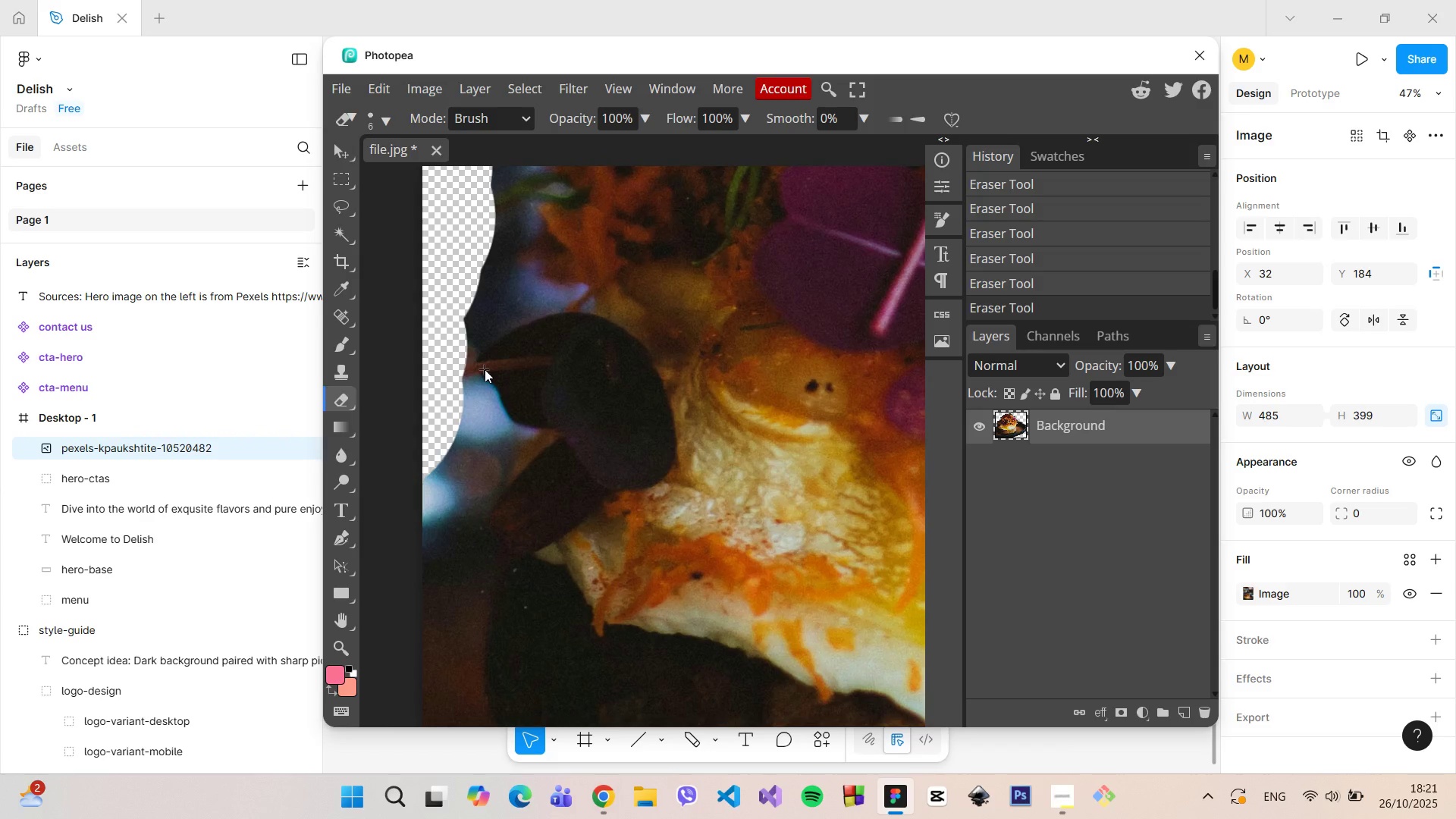 
key(Alt+AltLeft)
 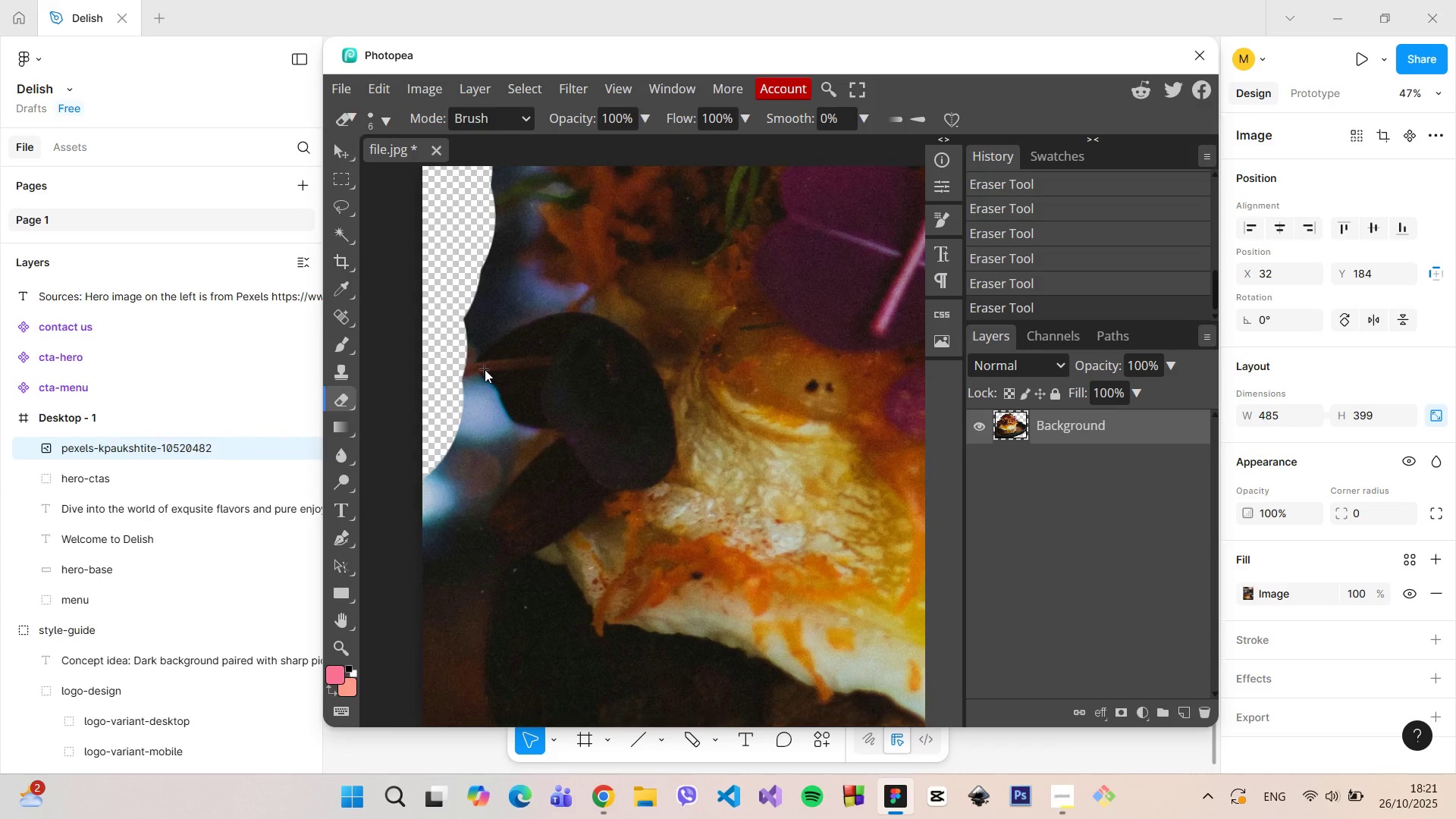 
key(Alt+AltLeft)
 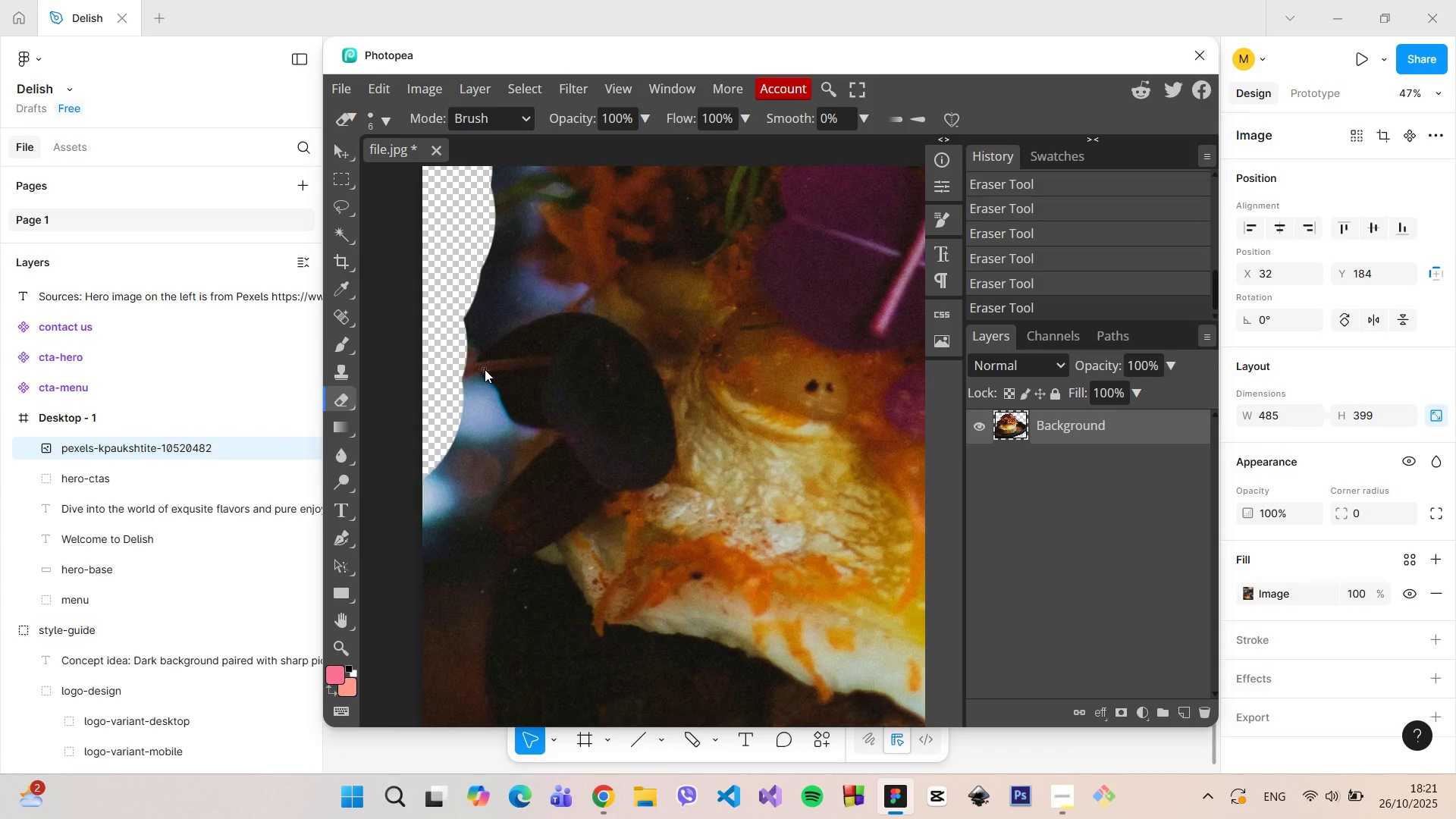 
key(Alt+AltLeft)
 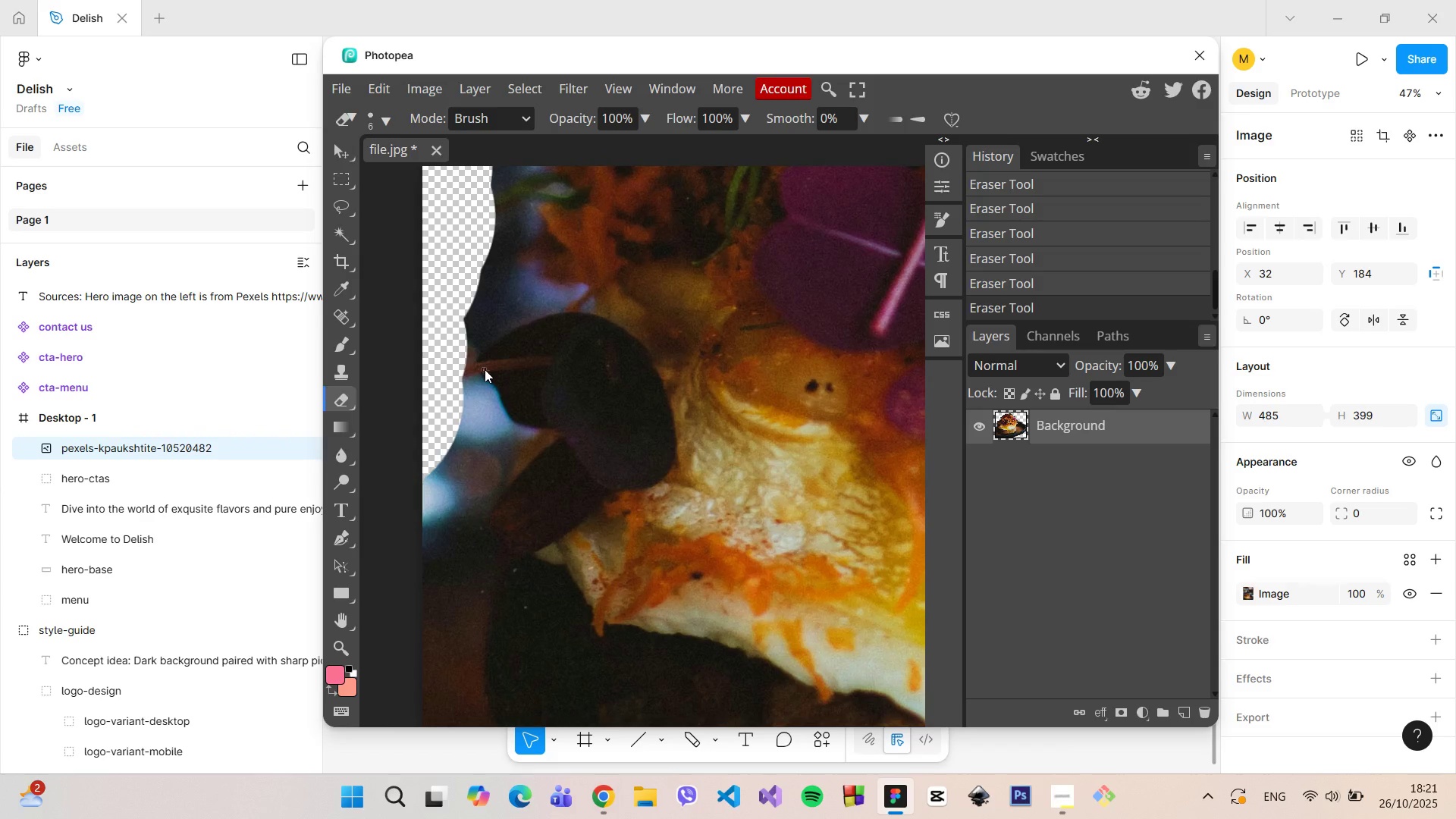 
key(Alt+AltLeft)
 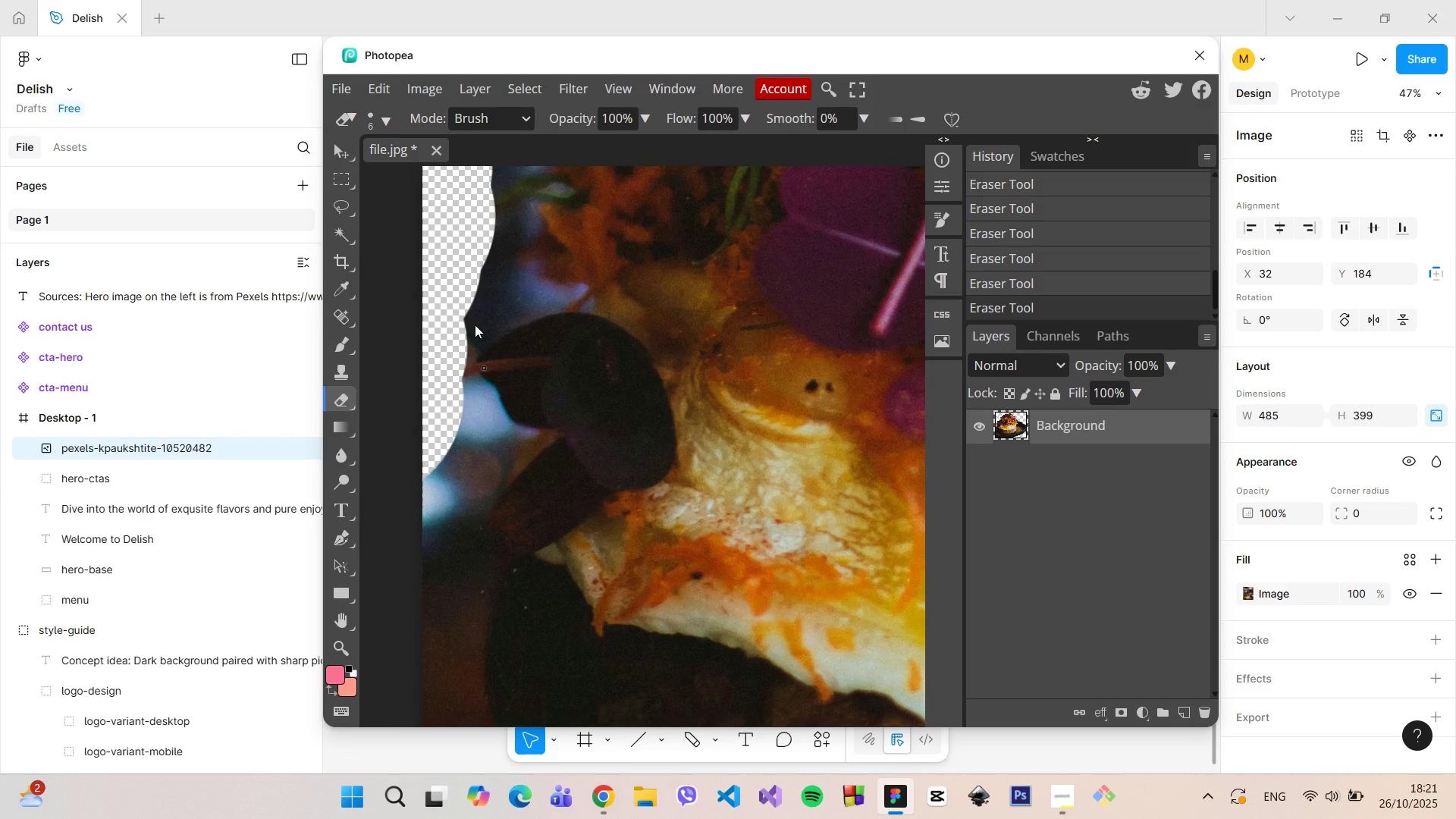 
key(Alt+AltLeft)
 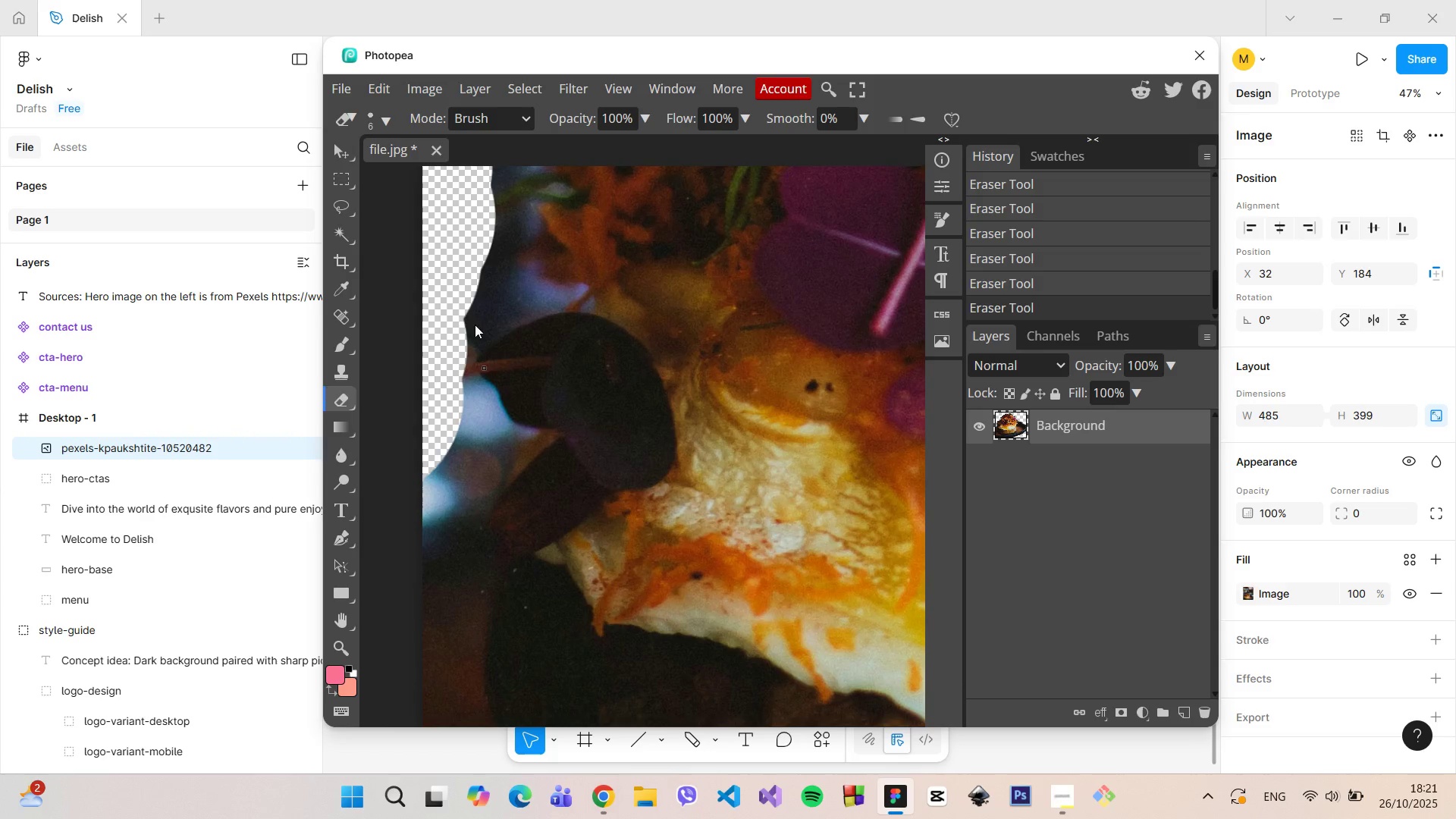 
key(Alt+AltLeft)
 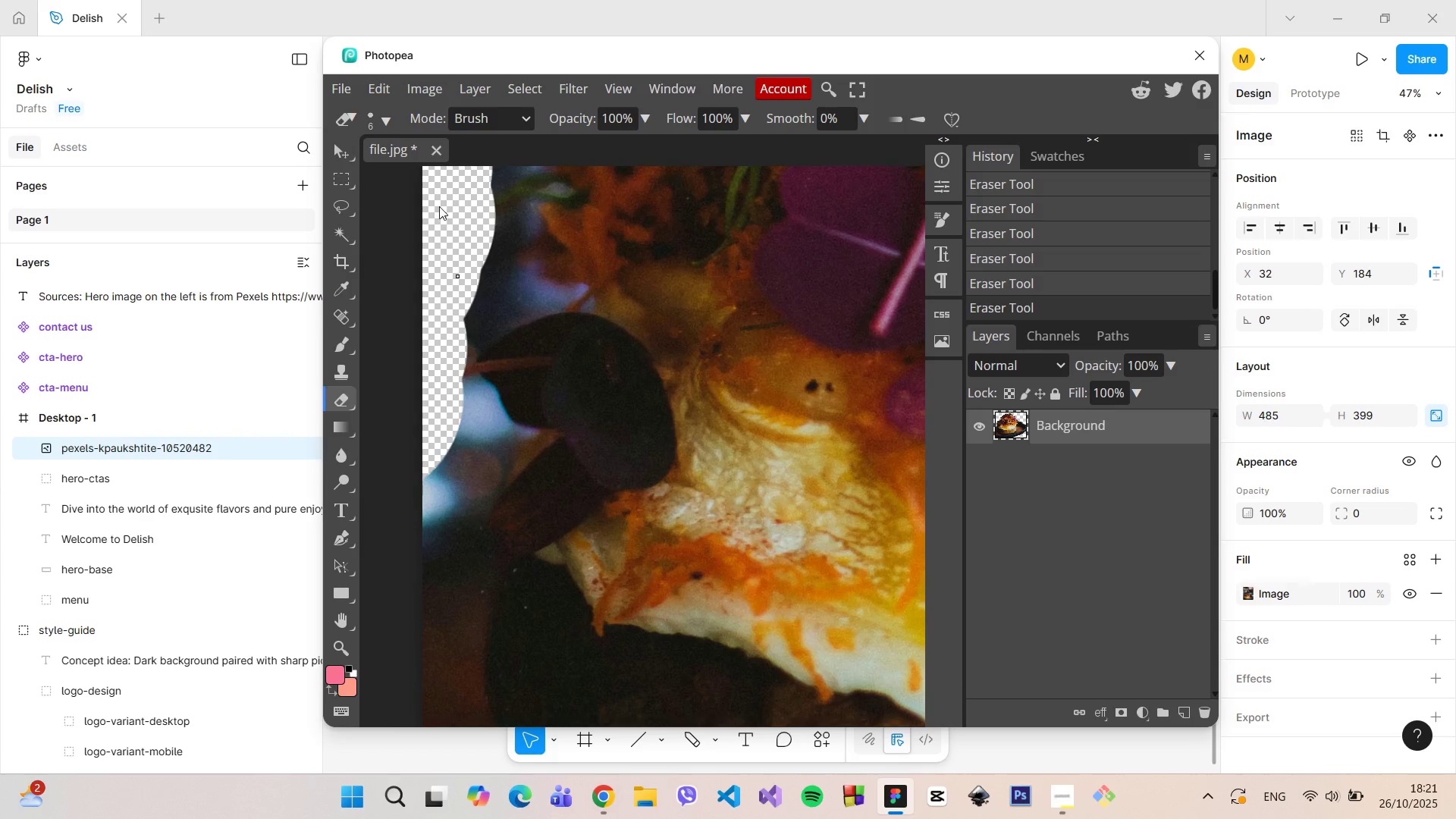 
key(Alt+AltLeft)
 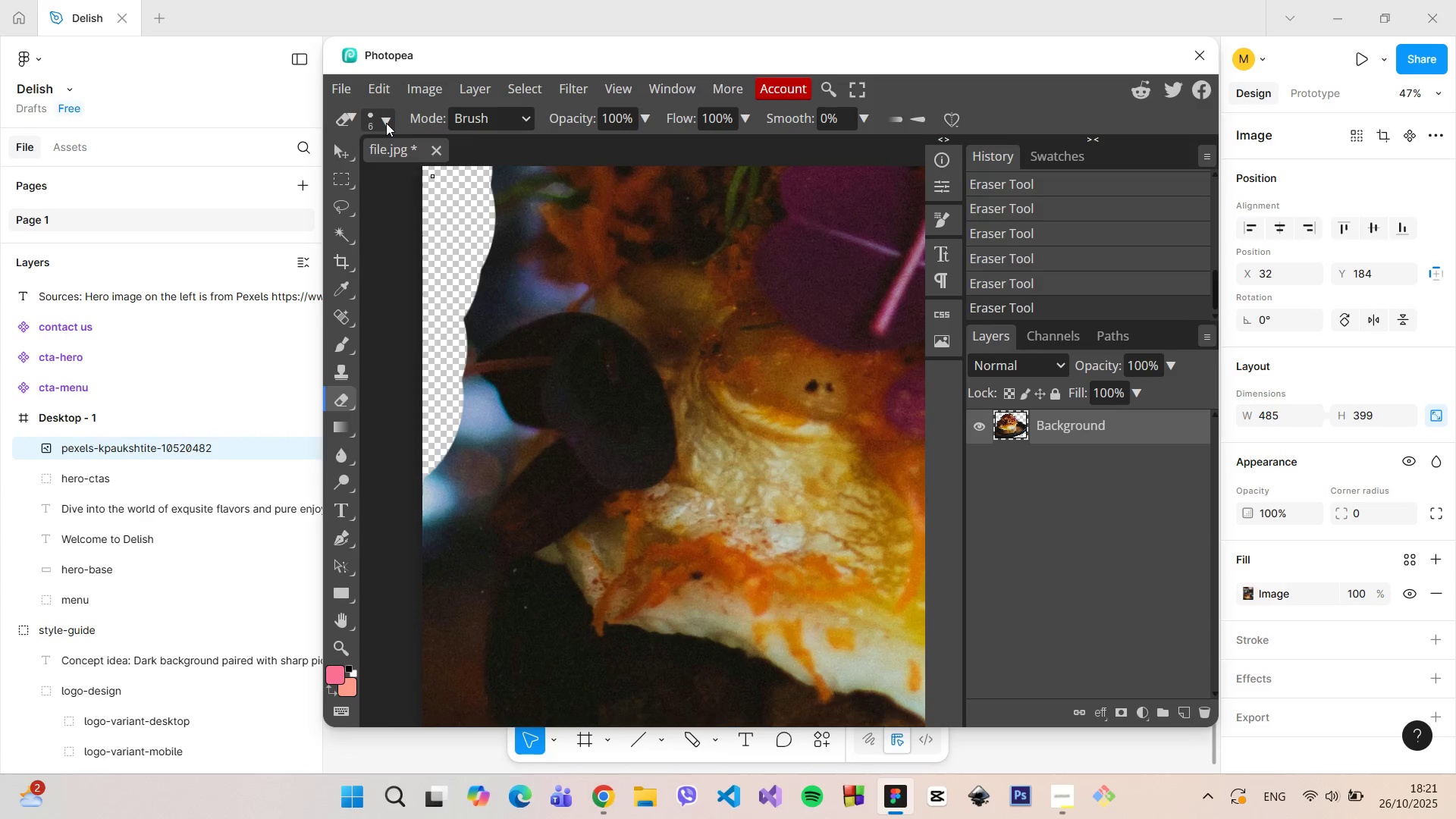 
left_click([386, 123])
 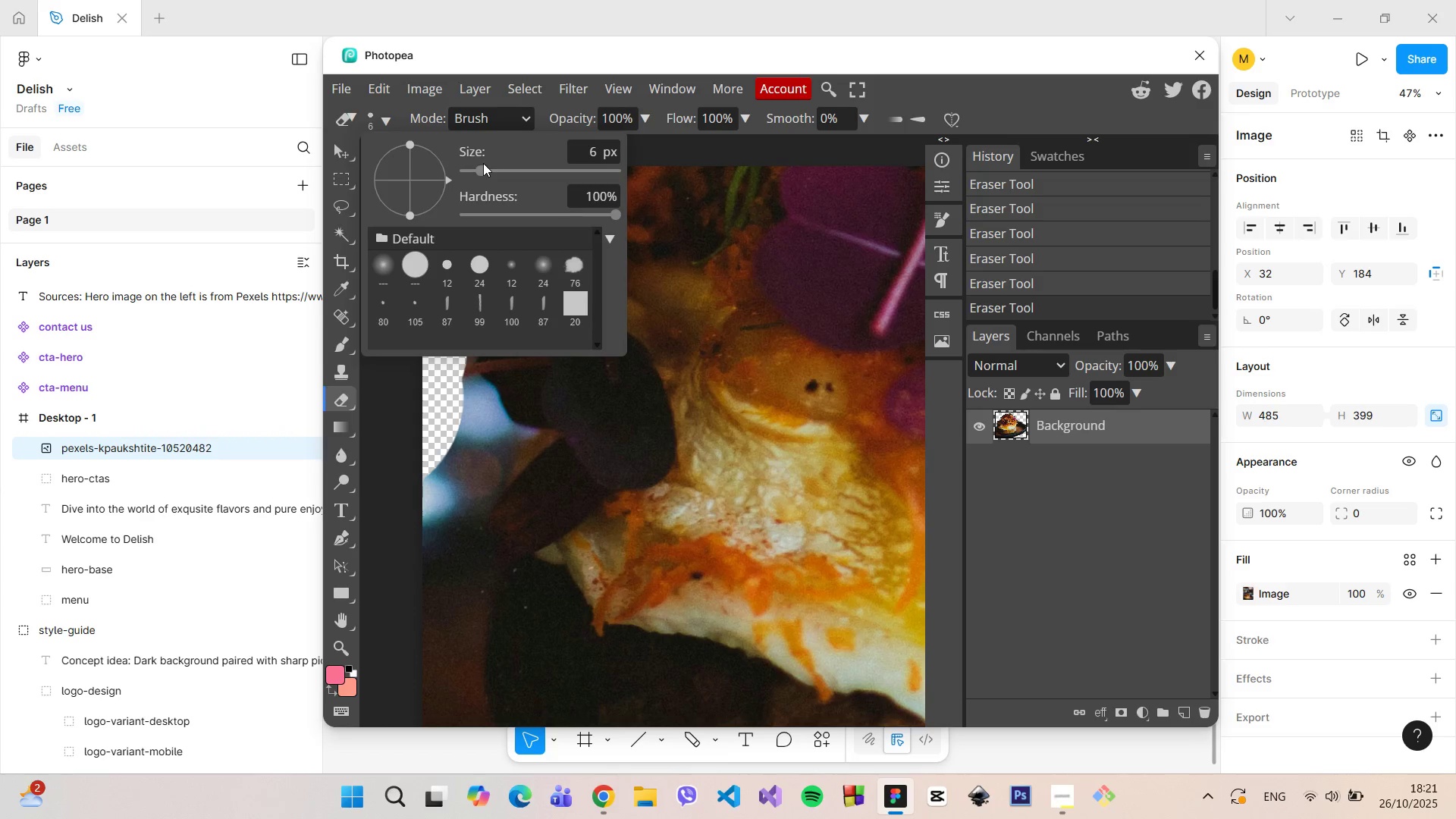 
left_click_drag(start_coordinate=[483, 163], to_coordinate=[491, 167])
 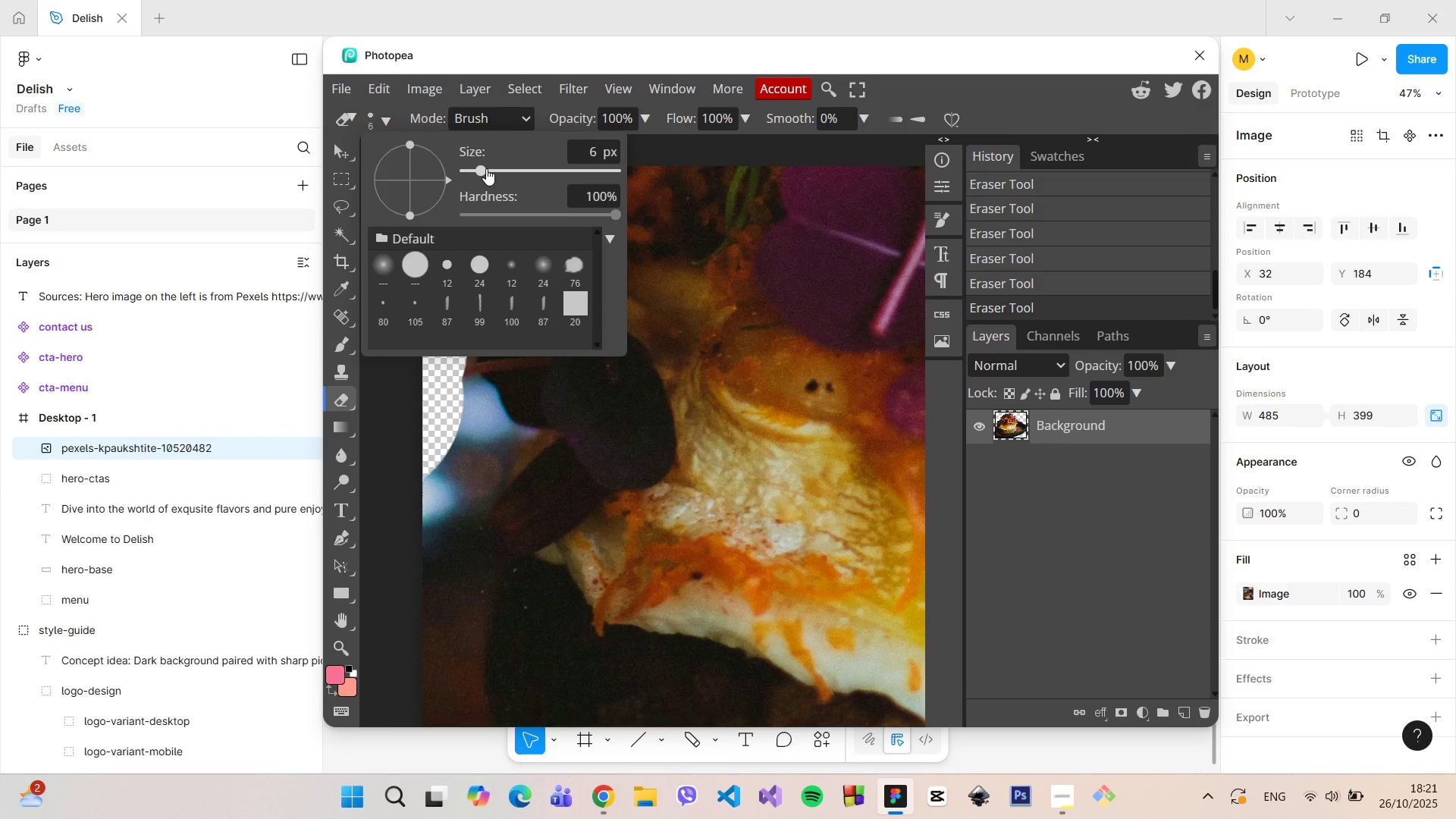 
left_click_drag(start_coordinate=[486, 168], to_coordinate=[500, 168])
 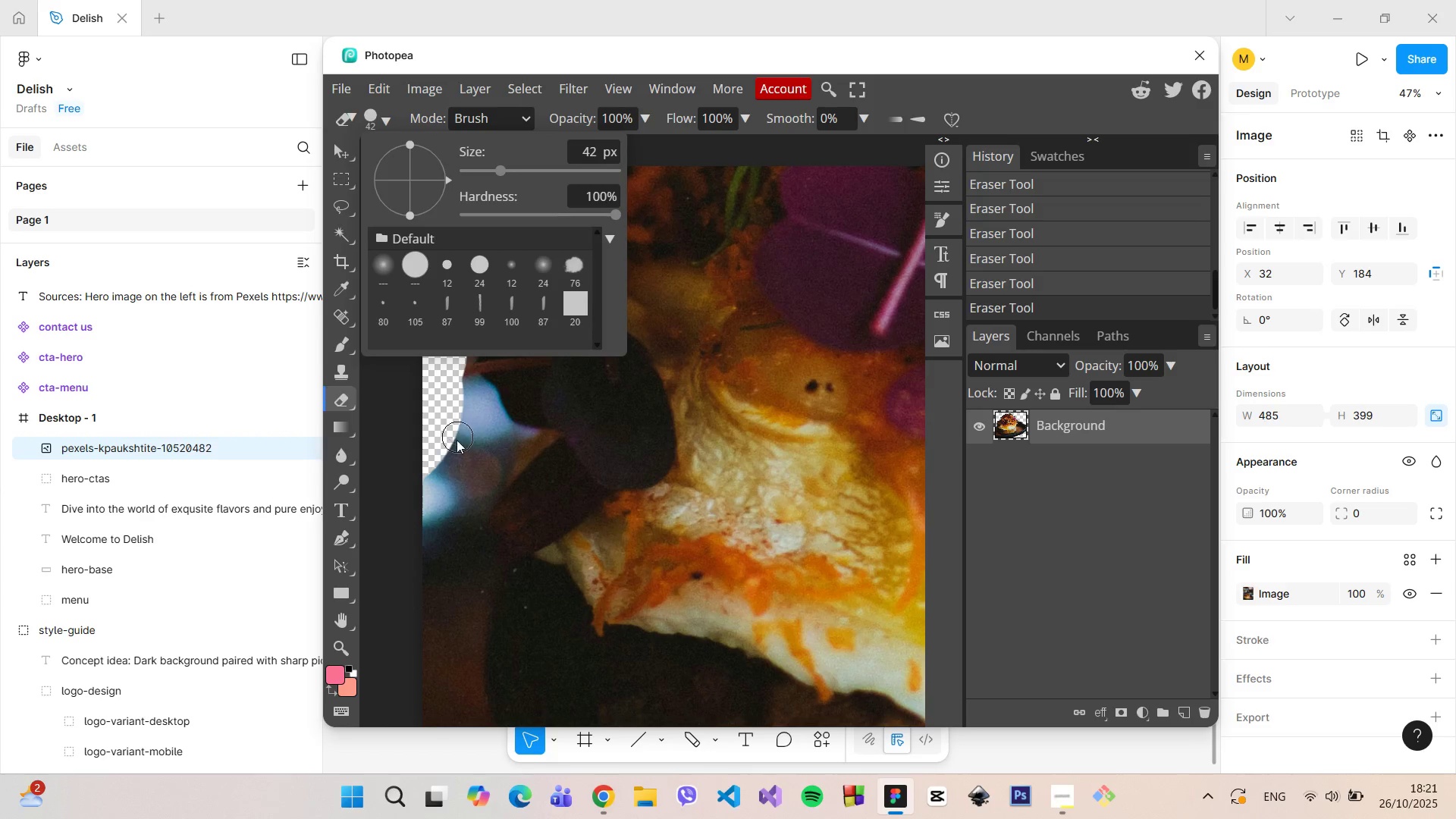 
left_click_drag(start_coordinate=[457, 441], to_coordinate=[464, 348])
 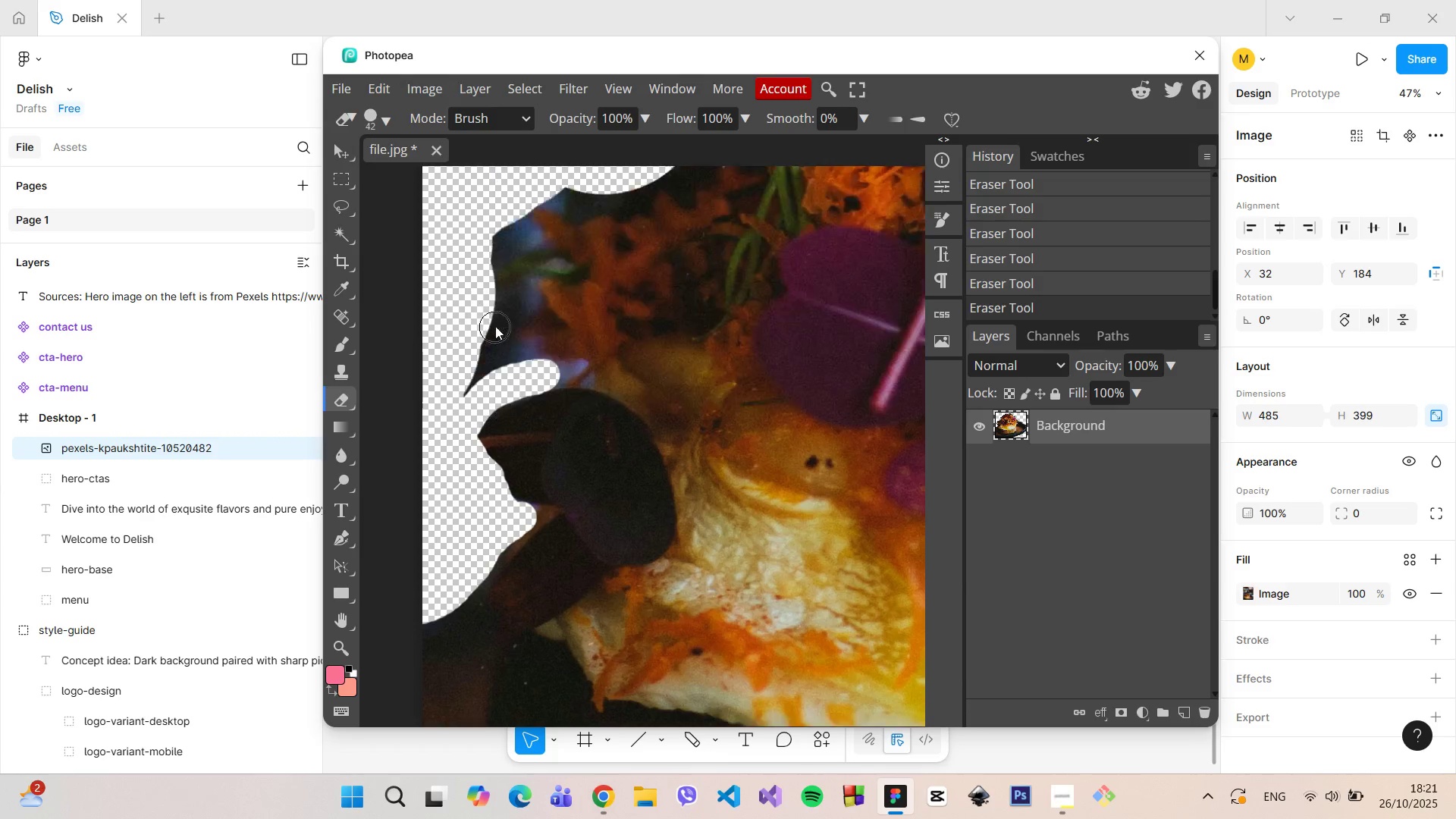 
scroll: coordinate [495, 326], scroll_direction: up, amount: 3.0
 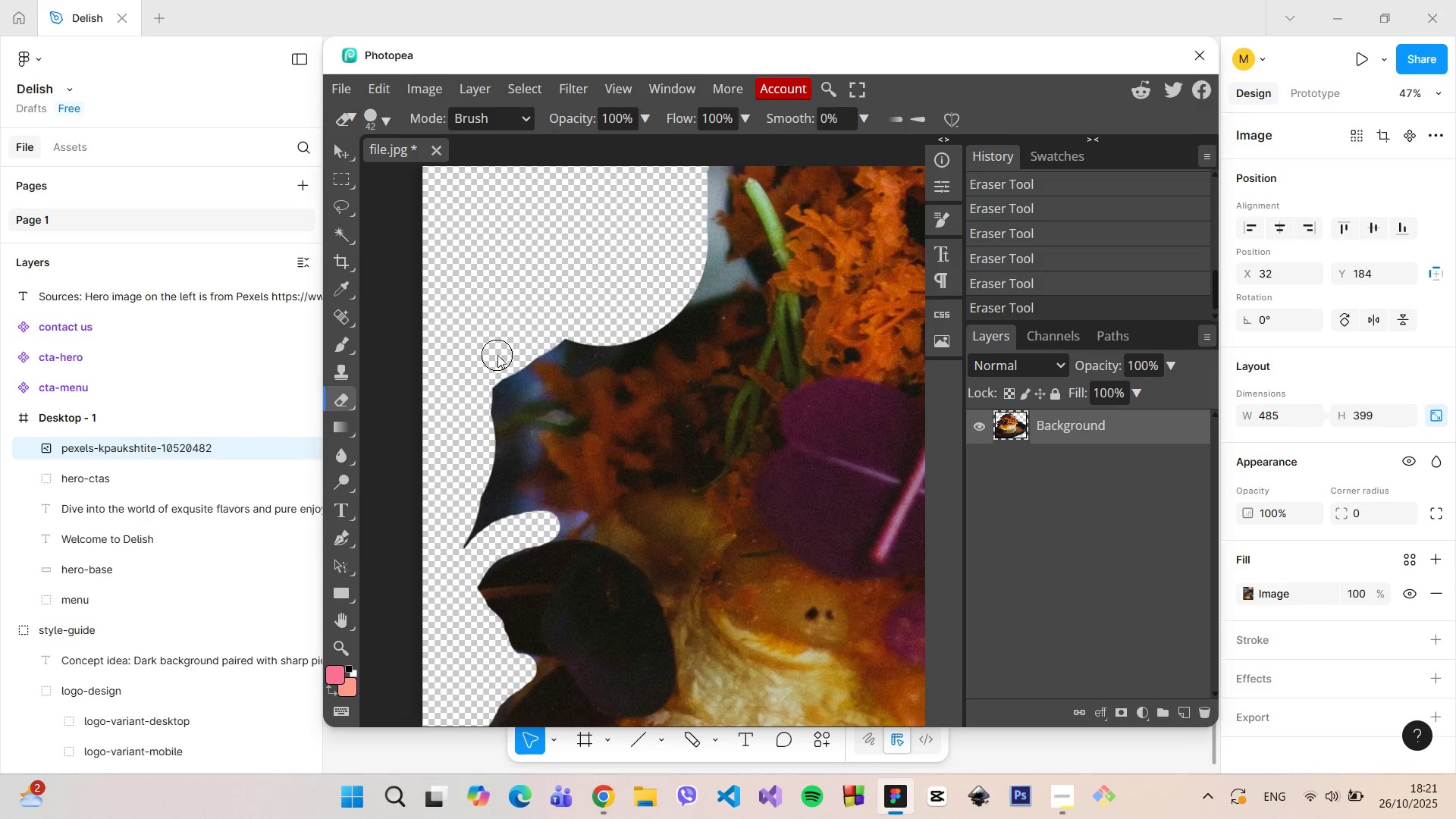 
left_click_drag(start_coordinate=[497, 355], to_coordinate=[708, 190])
 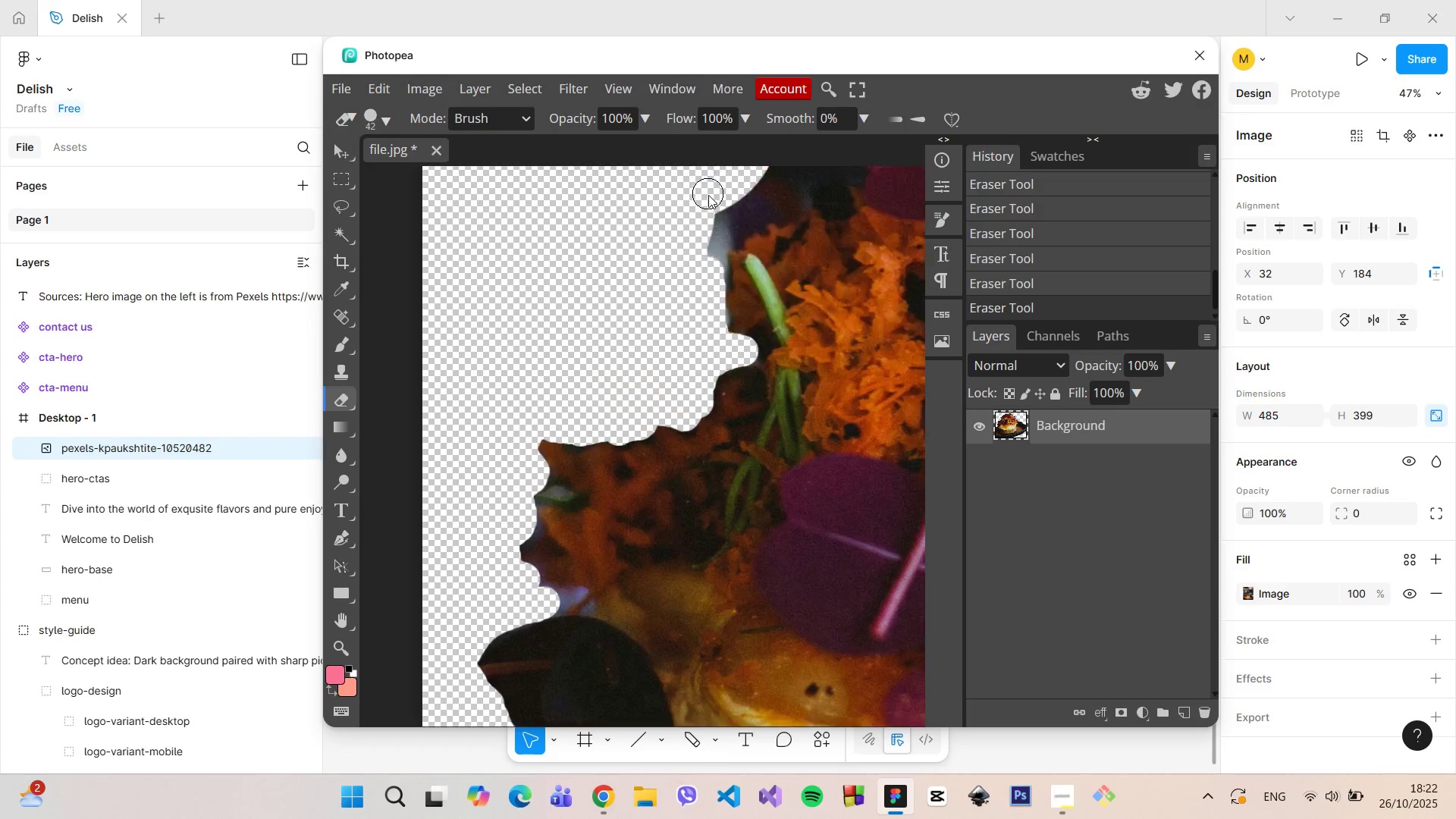 
scroll: coordinate [708, 194], scroll_direction: up, amount: 2.0
 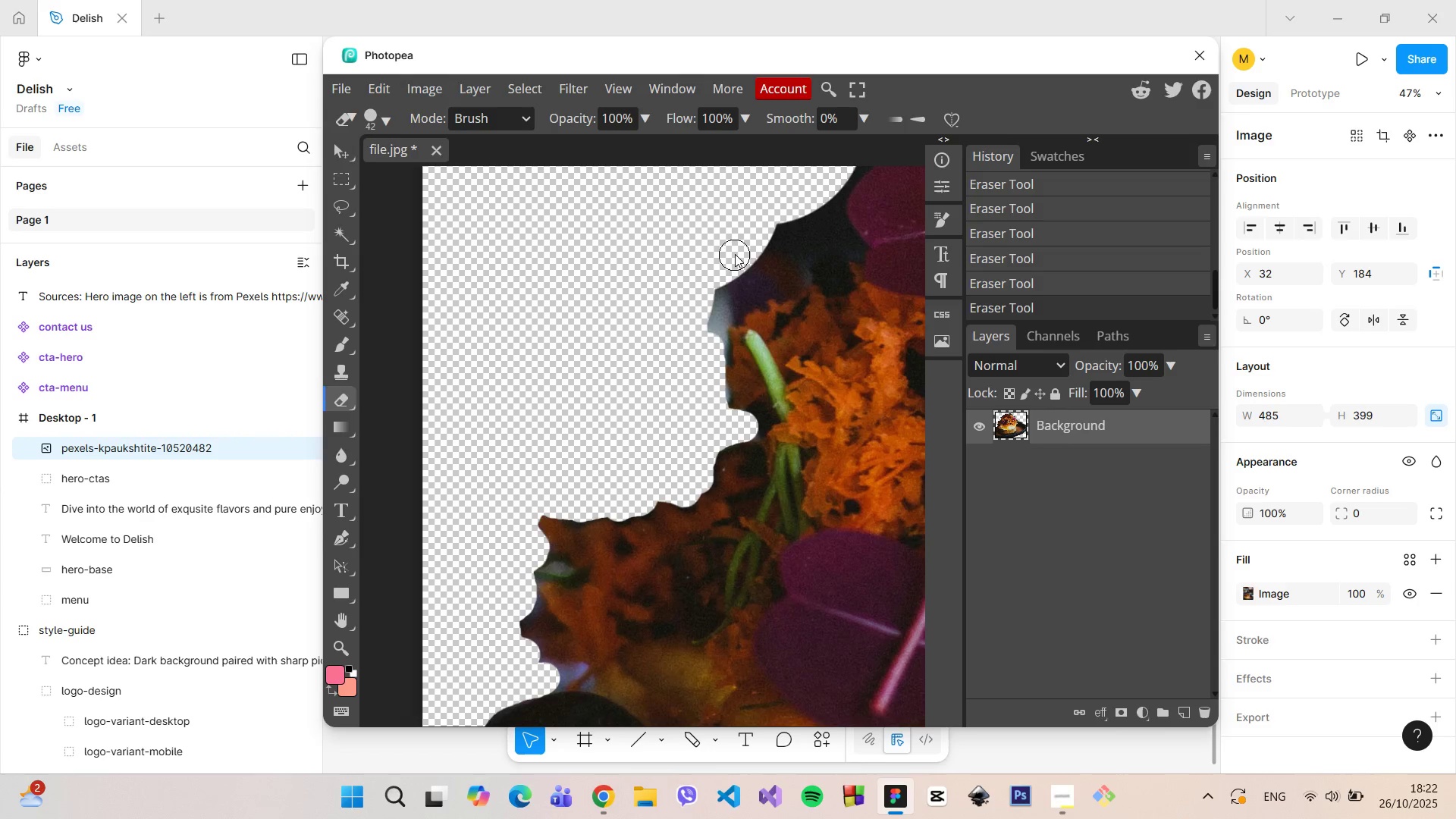 
left_click_drag(start_coordinate=[735, 254], to_coordinate=[822, 245])
 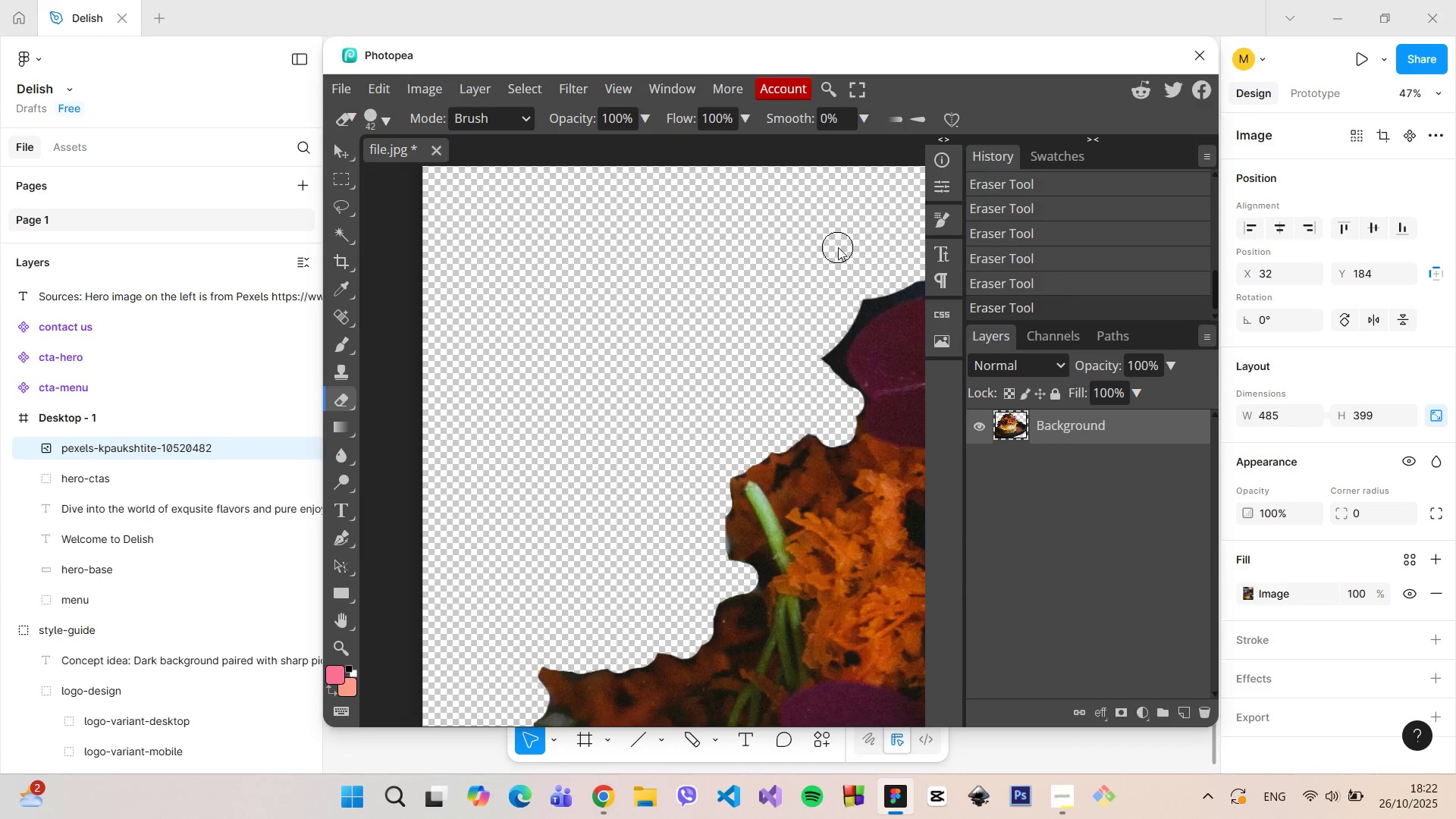 
scroll: coordinate [837, 247], scroll_direction: up, amount: 2.0
 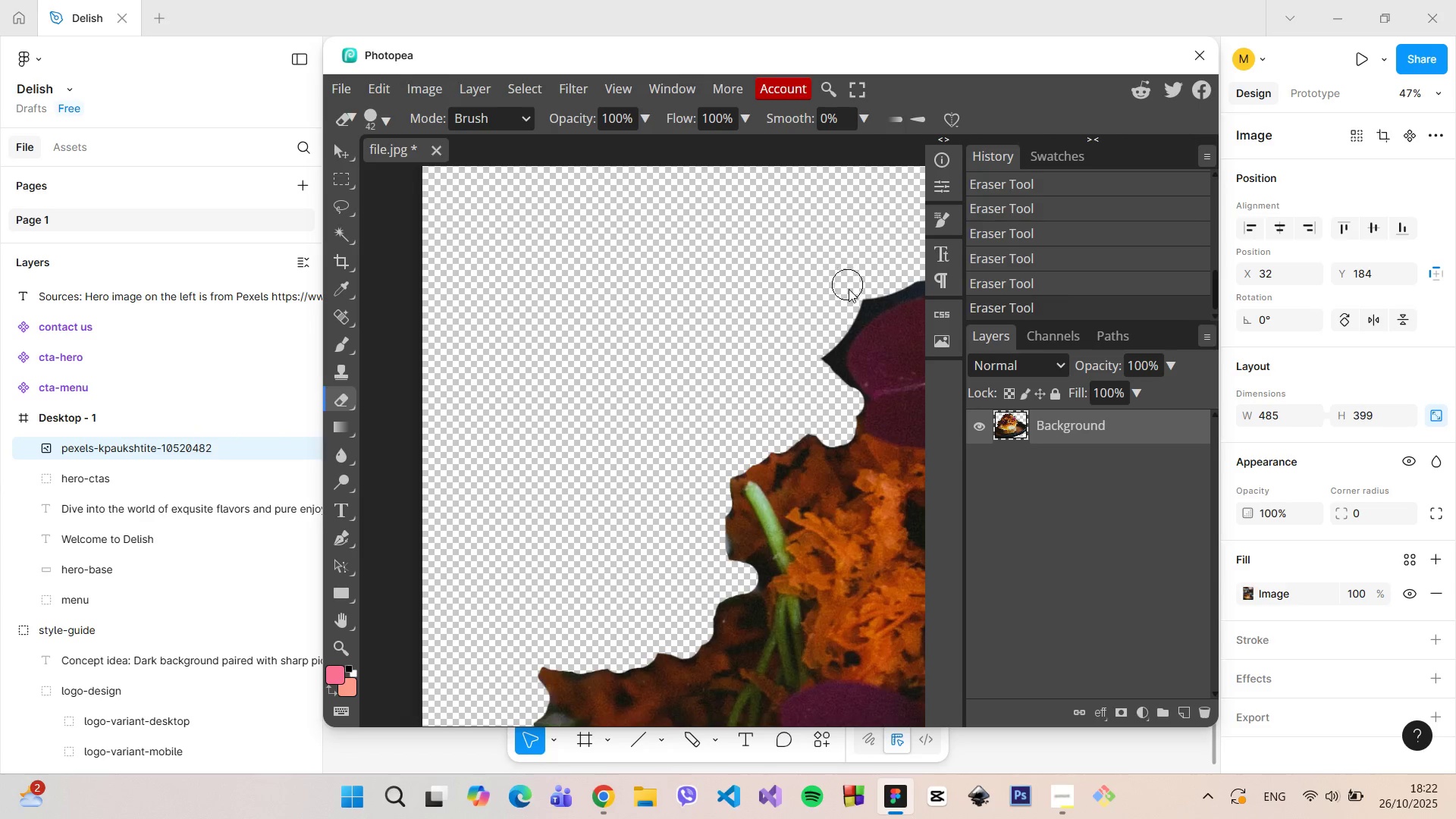 
left_click_drag(start_coordinate=[849, 291], to_coordinate=[844, 418])
 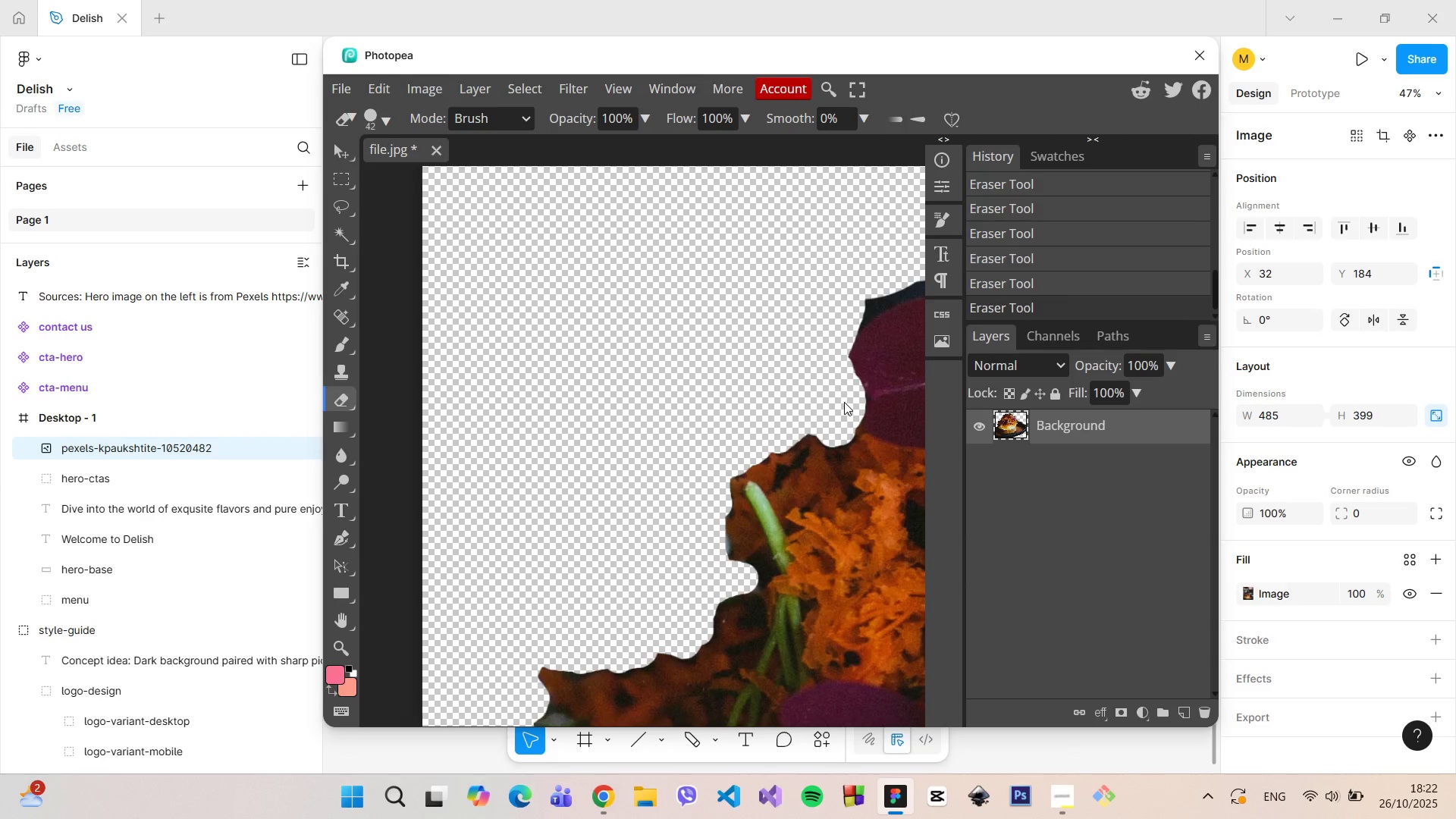 
hold_key(key=ControlLeft, duration=0.78)
scroll: coordinate [844, 402], scroll_direction: down, amount: 4.0
 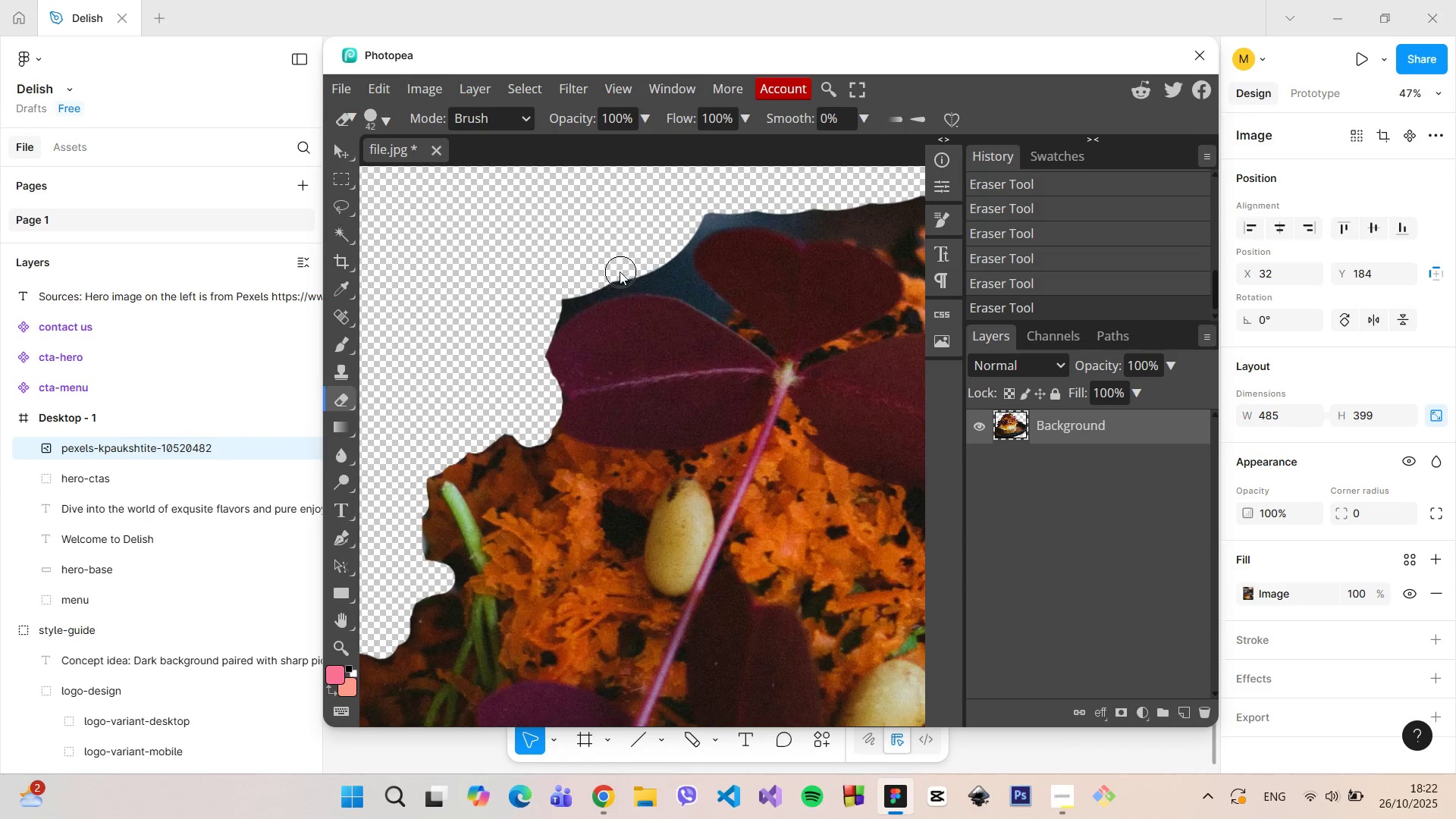 
left_click_drag(start_coordinate=[617, 271], to_coordinate=[699, 290])
 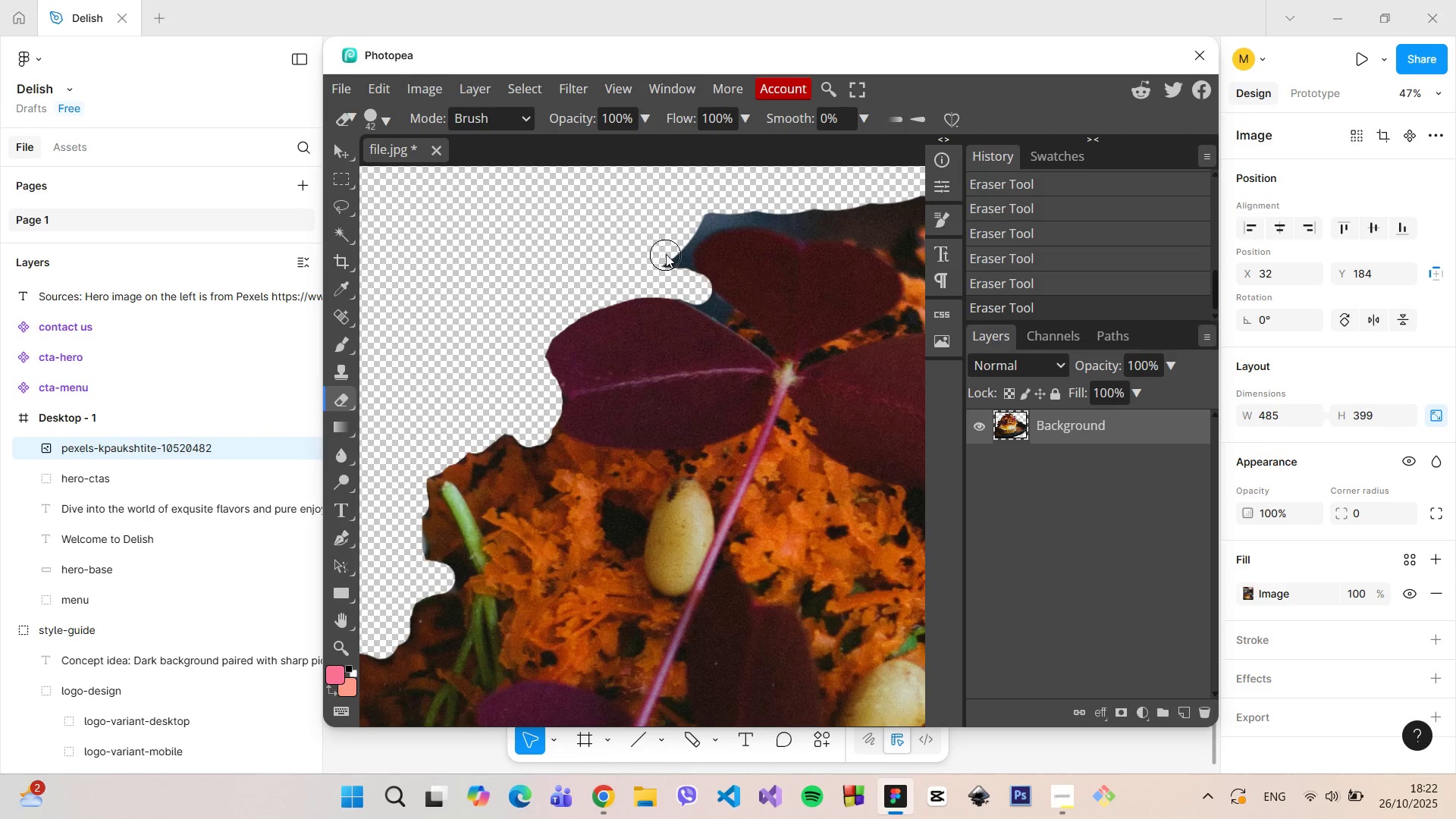 
left_click_drag(start_coordinate=[666, 253], to_coordinate=[717, 308])
 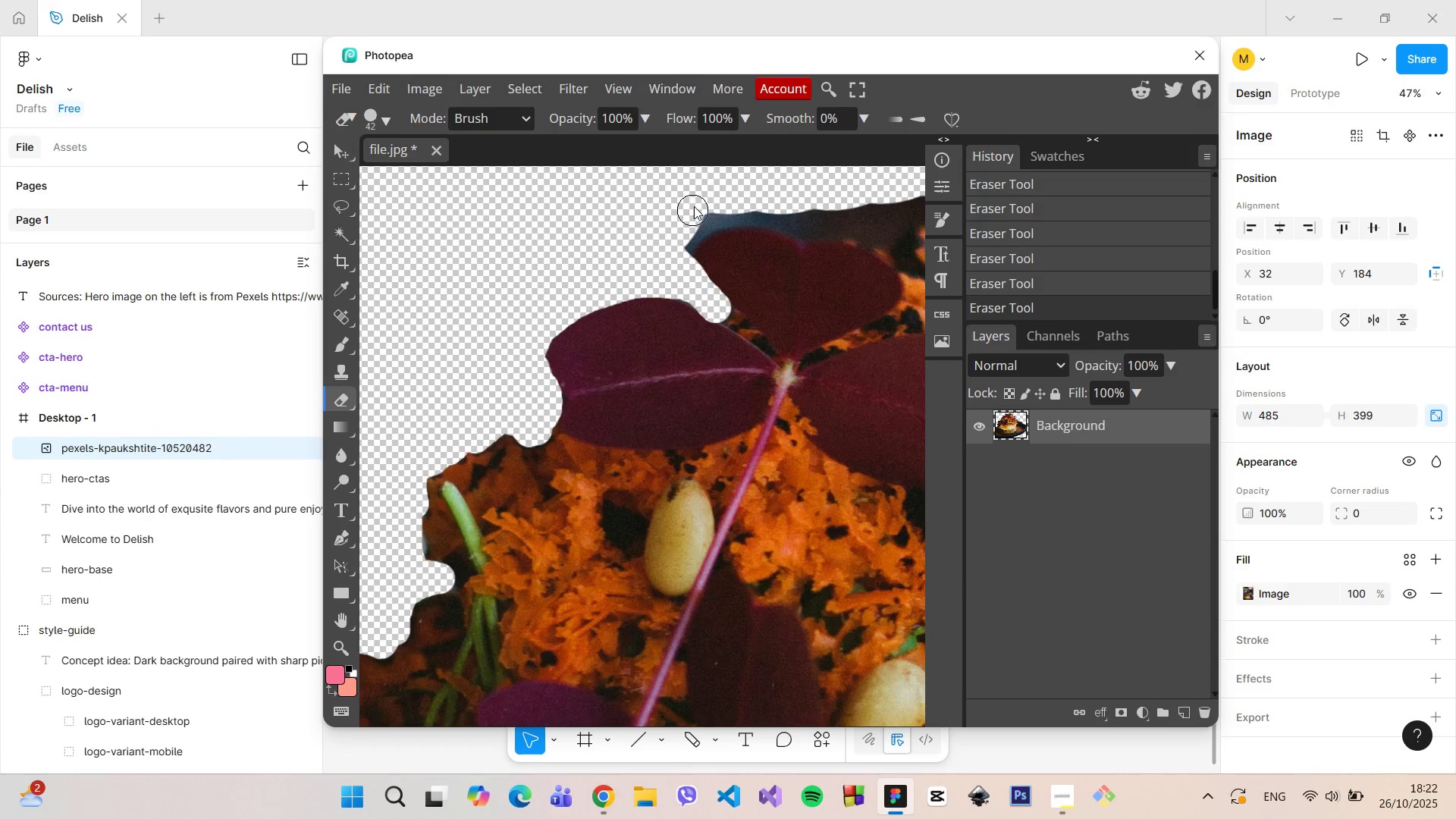 
left_click_drag(start_coordinate=[695, 213], to_coordinate=[805, 215])
 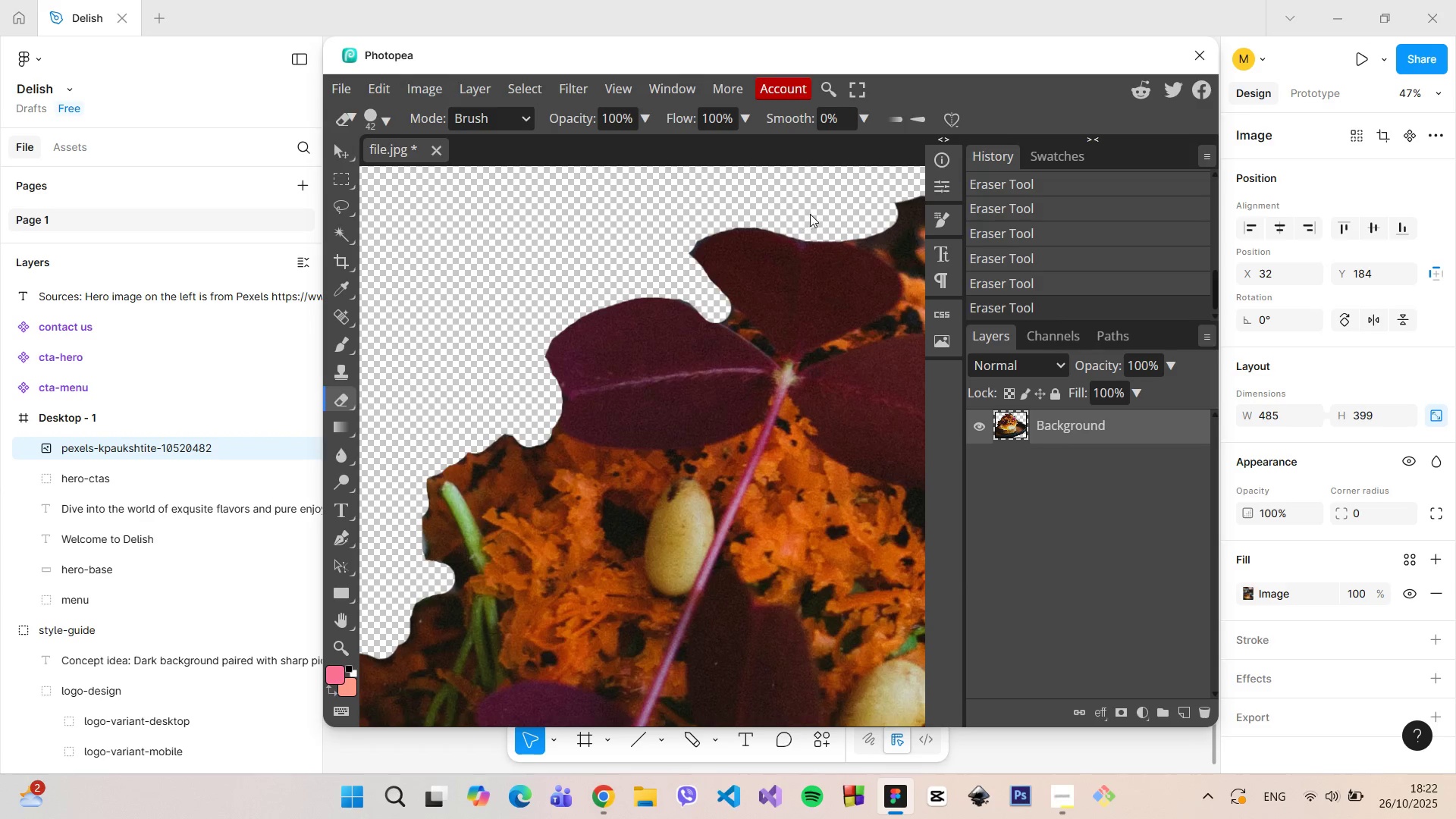 
hold_key(key=ControlLeft, duration=0.66)
scroll: coordinate [811, 214], scroll_direction: down, amount: 3.0
 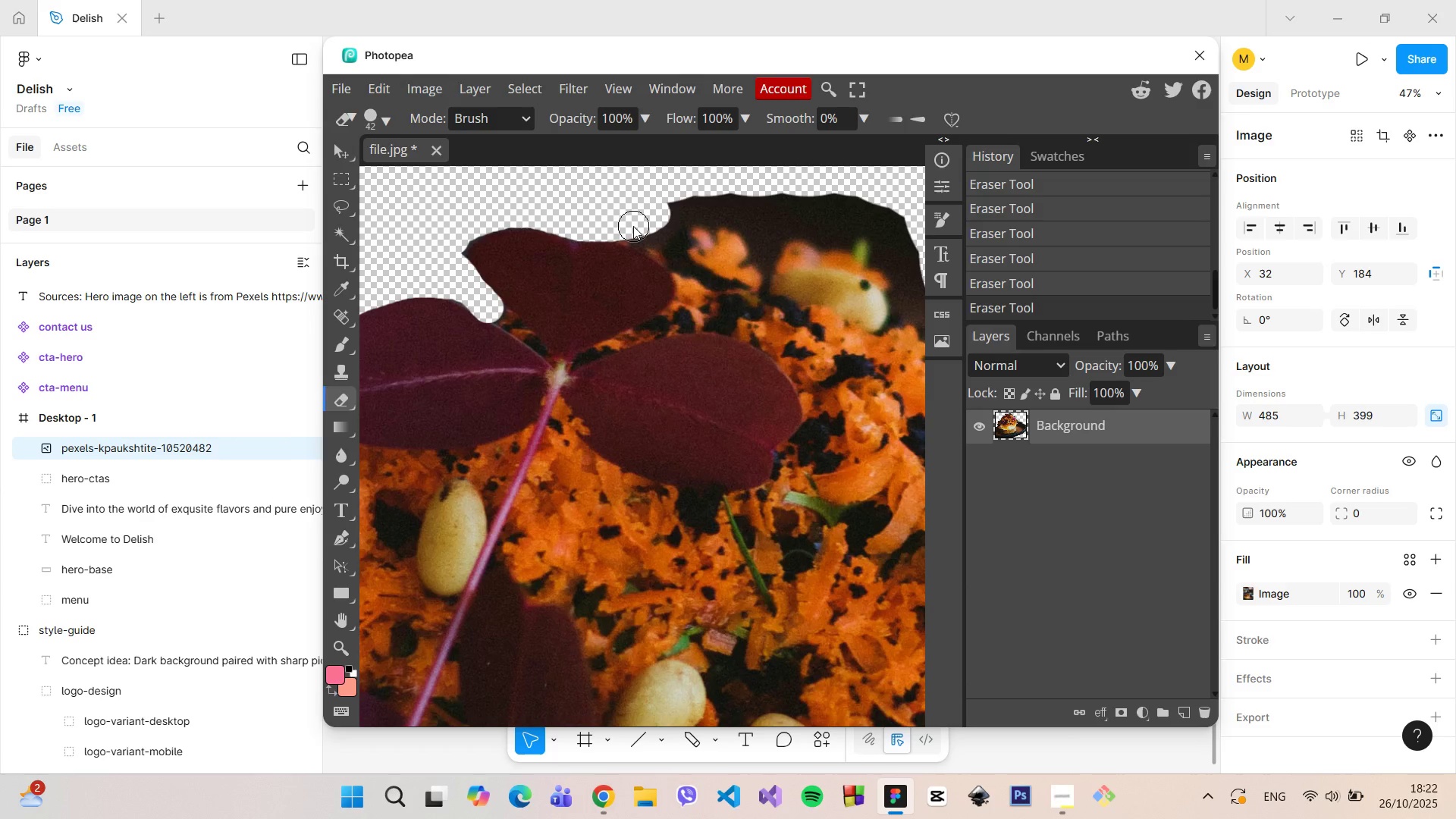 
left_click_drag(start_coordinate=[626, 225], to_coordinate=[902, 242])
 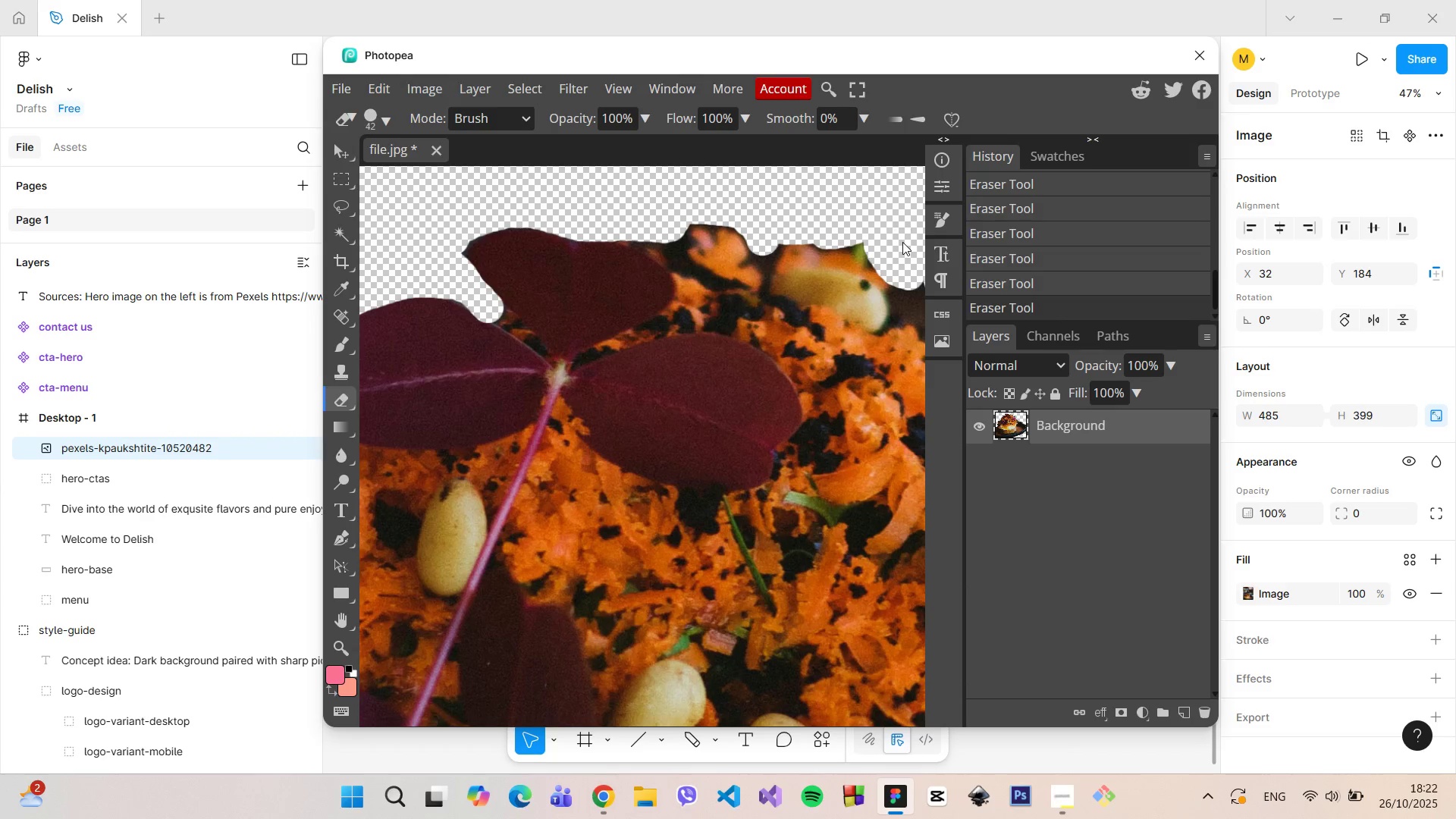 
hold_key(key=ControlLeft, duration=0.53)
scroll: coordinate [902, 242], scroll_direction: down, amount: 2.0
 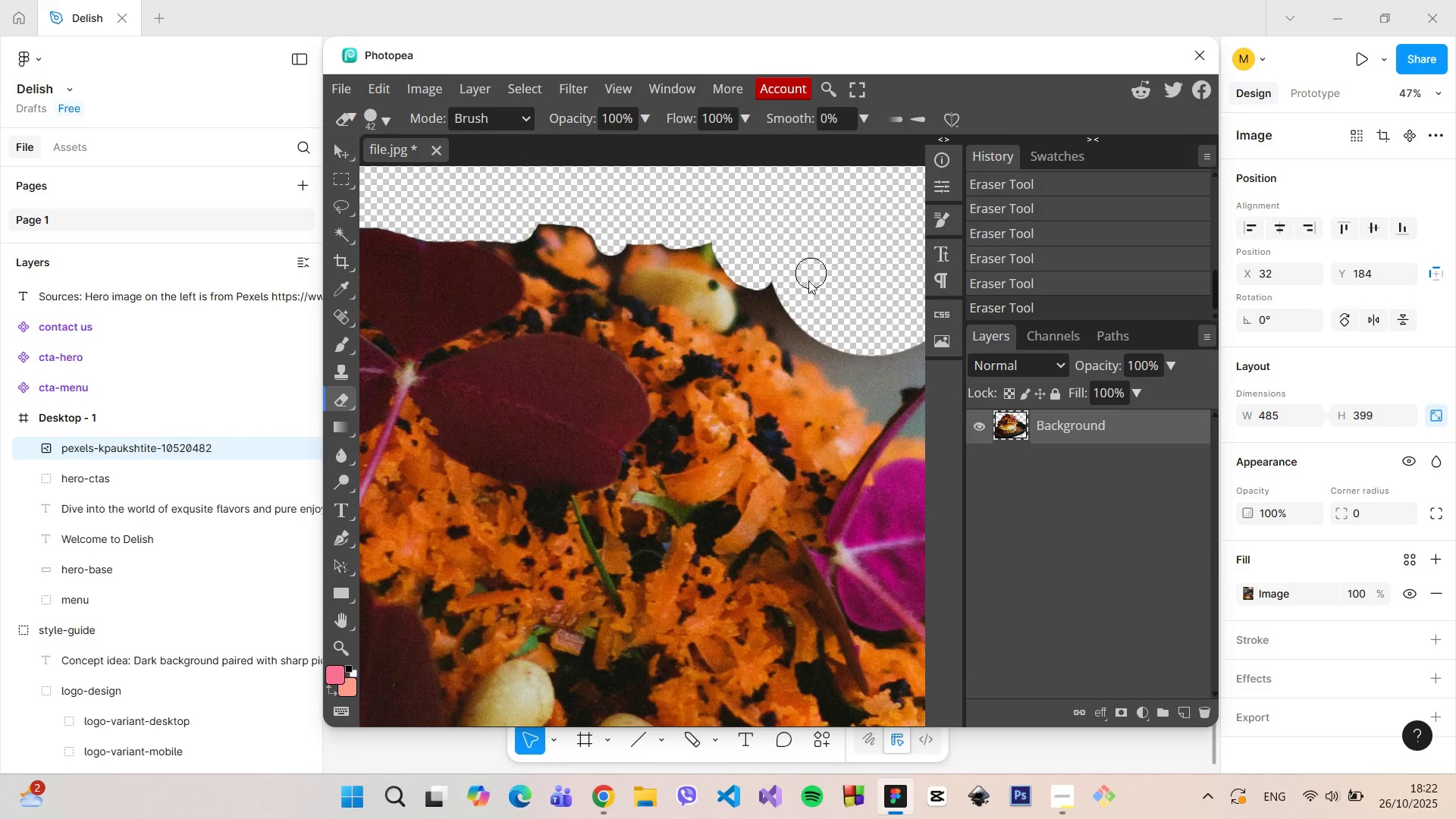 
left_click_drag(start_coordinate=[807, 282], to_coordinate=[783, 292])
 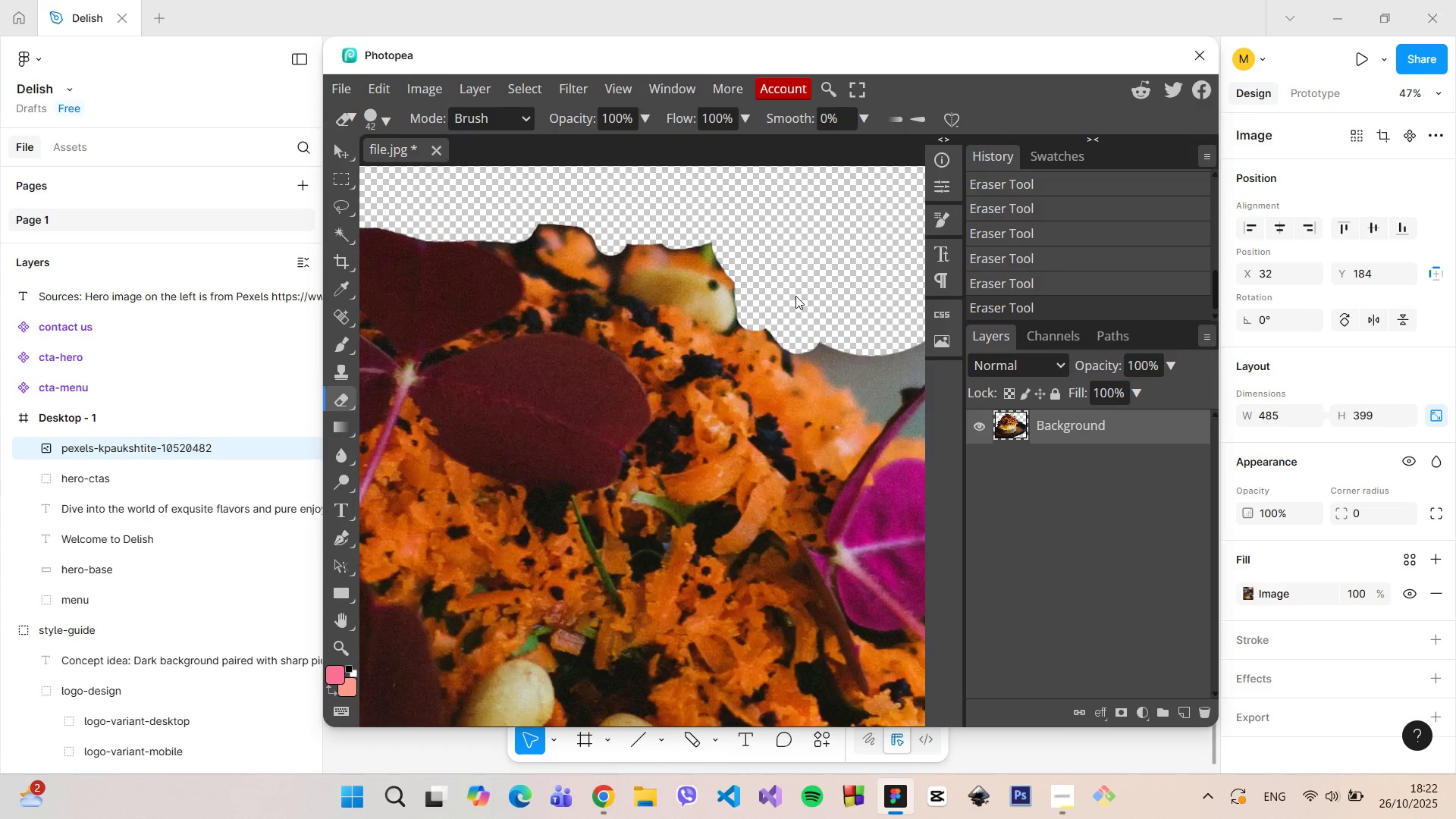 
hold_key(key=ControlLeft, duration=0.4)
scroll: coordinate [795, 296], scroll_direction: down, amount: 3.0
 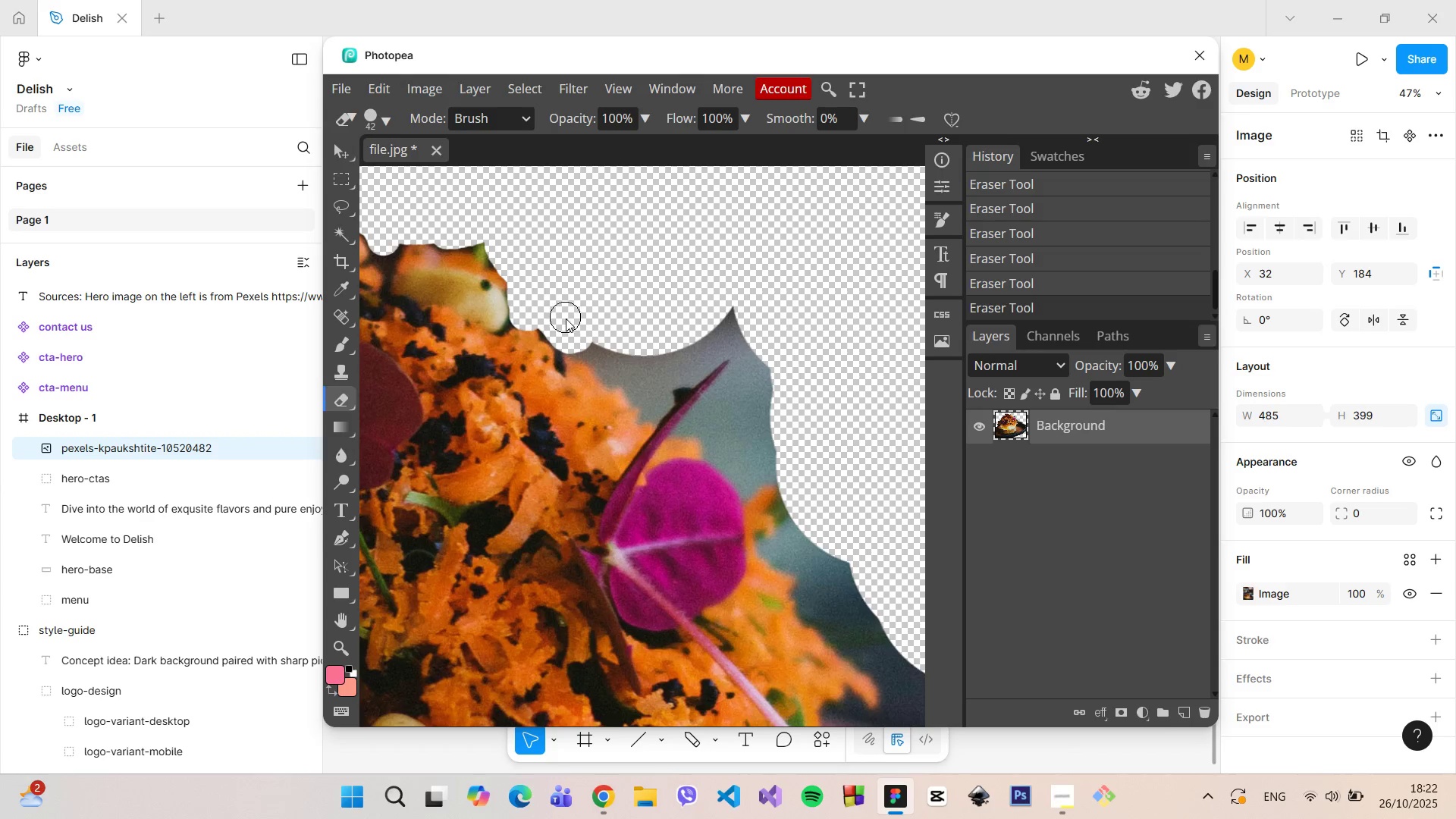 
left_click_drag(start_coordinate=[572, 324], to_coordinate=[756, 303])
 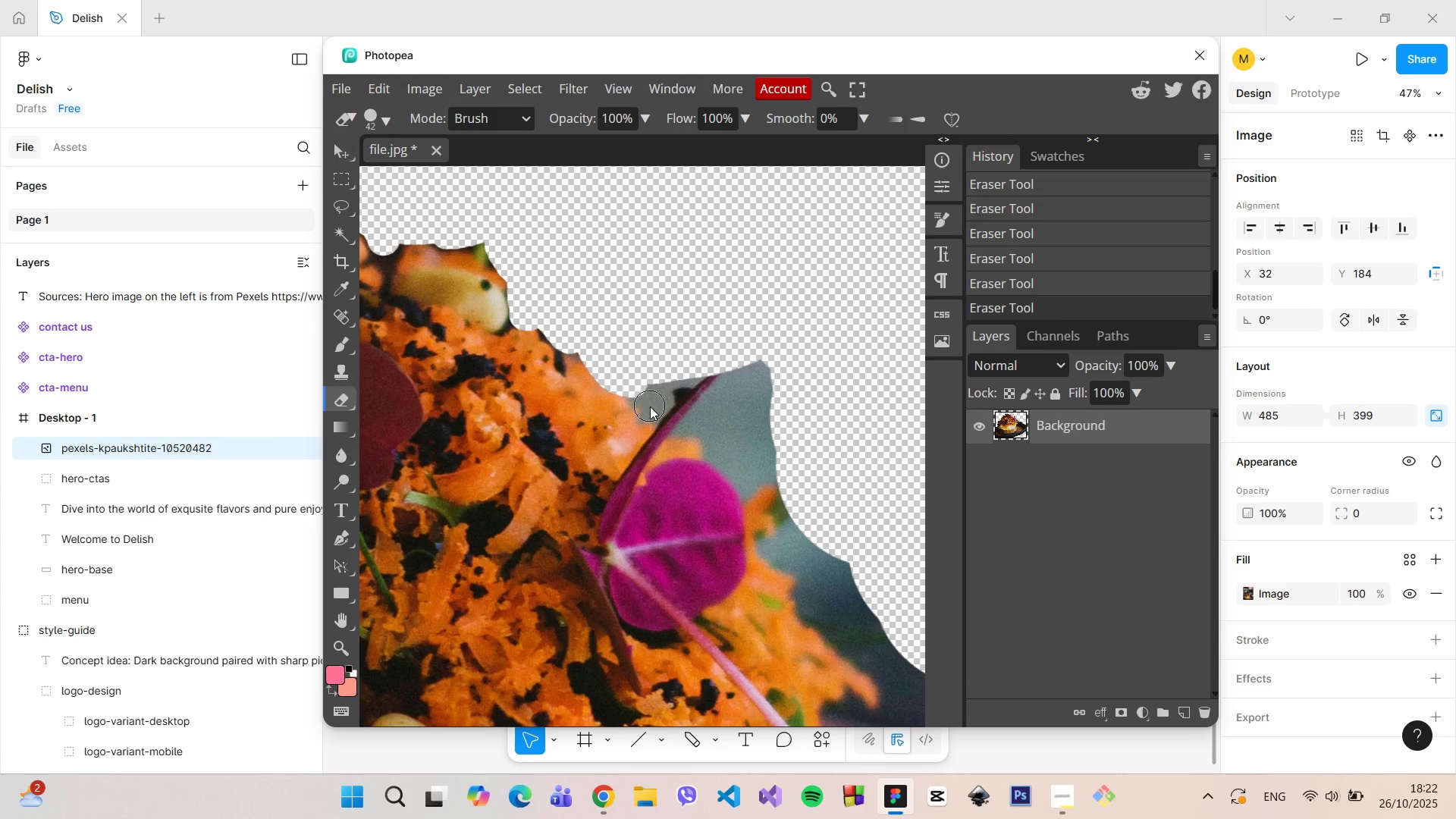 
left_click_drag(start_coordinate=[650, 406], to_coordinate=[642, 391])
 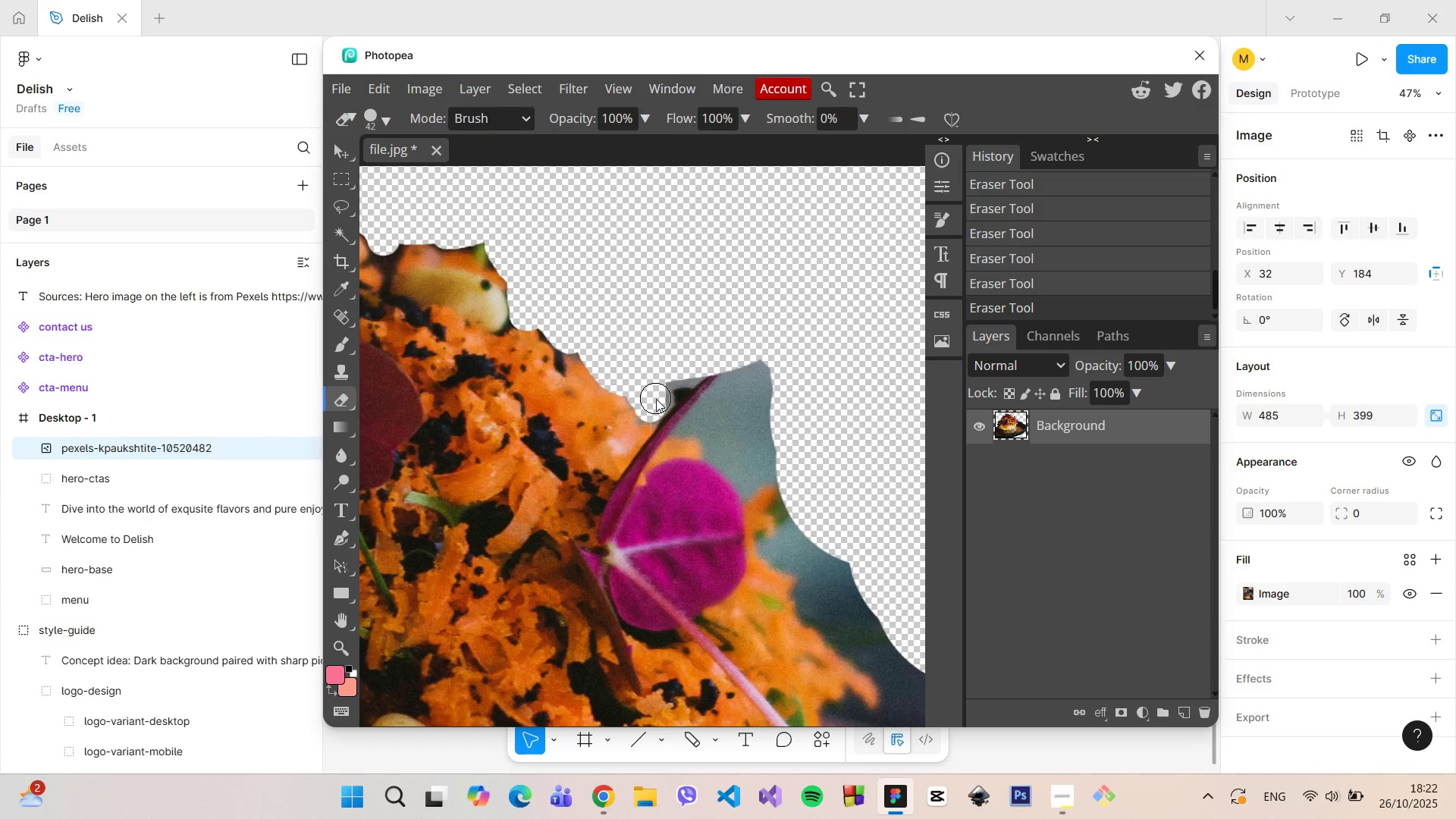 
left_click_drag(start_coordinate=[656, 399], to_coordinate=[740, 340])
 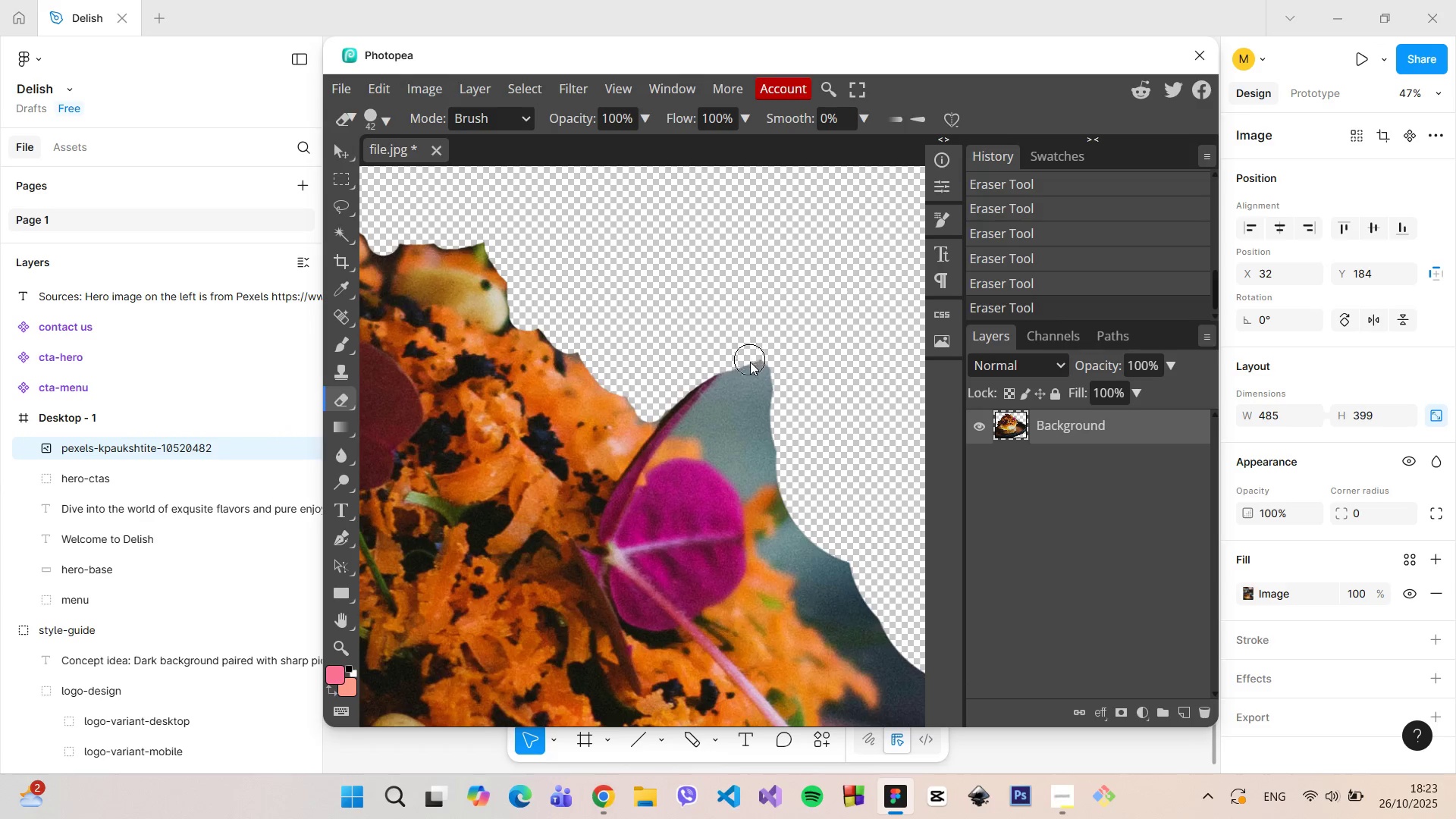 
left_click_drag(start_coordinate=[750, 360], to_coordinate=[780, 516])
 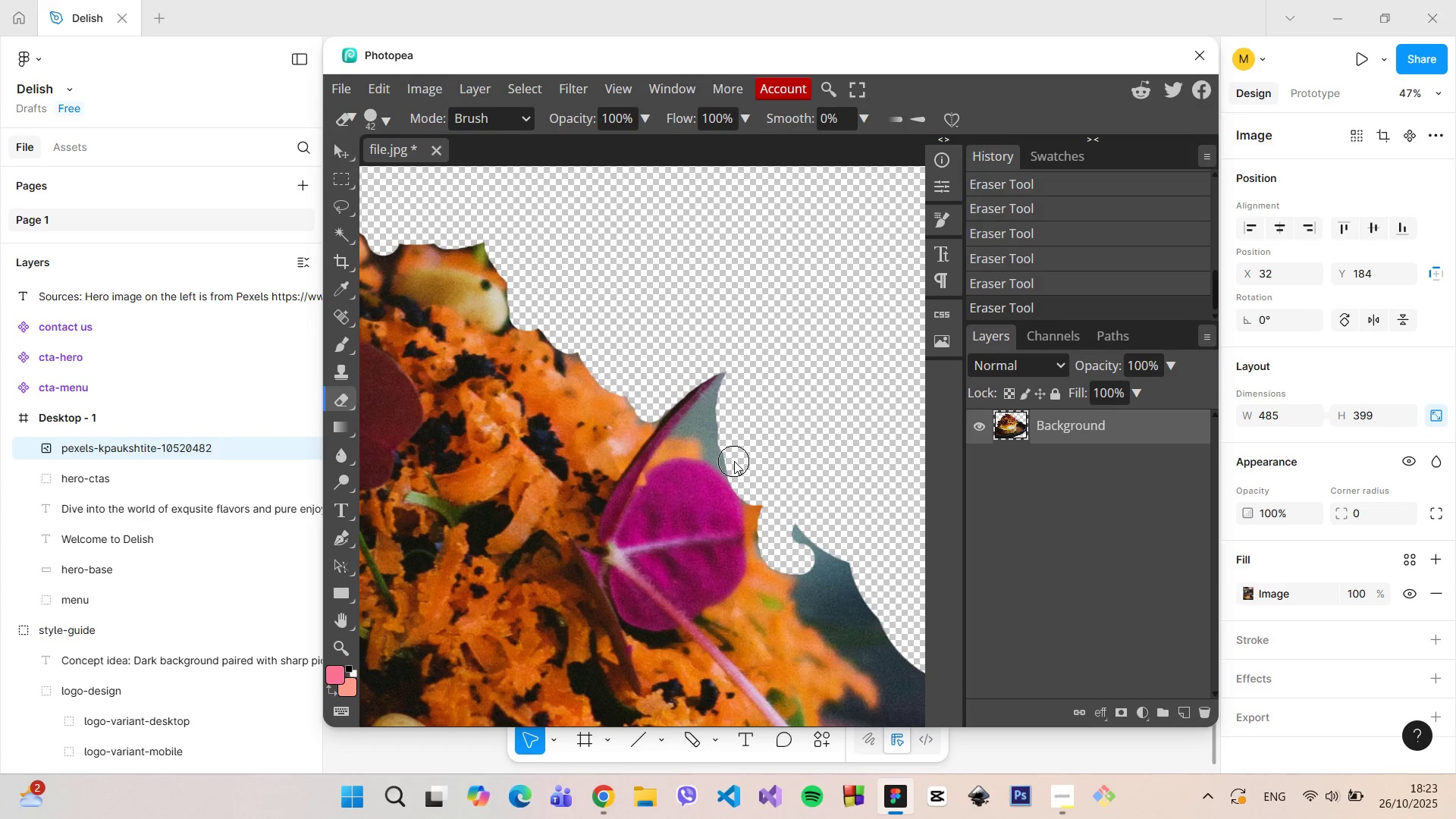 
left_click_drag(start_coordinate=[734, 461], to_coordinate=[713, 436])
 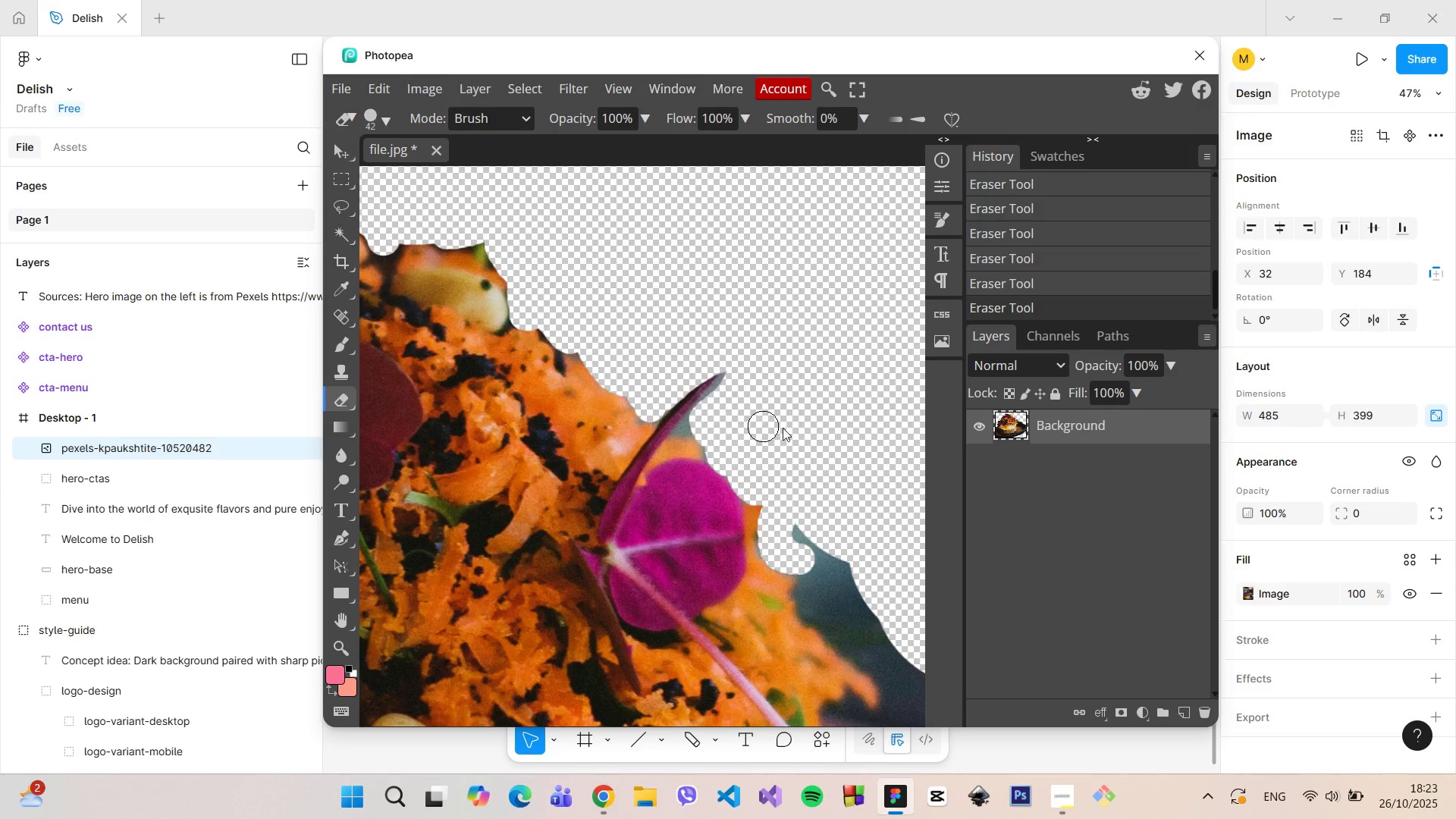 
scroll: coordinate [811, 434], scroll_direction: down, amount: 3.0
 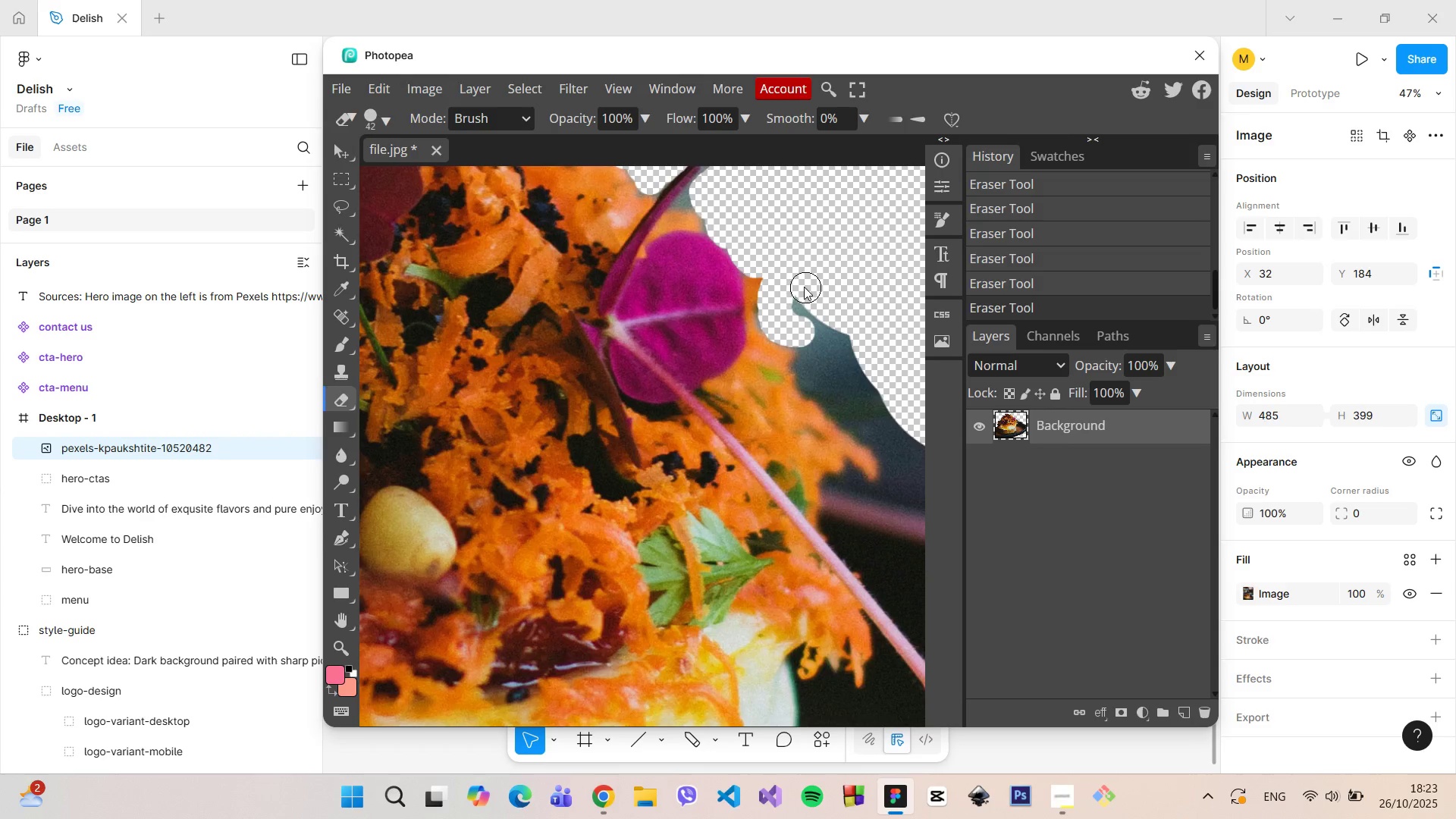 
left_click_drag(start_coordinate=[802, 287], to_coordinate=[880, 410])
 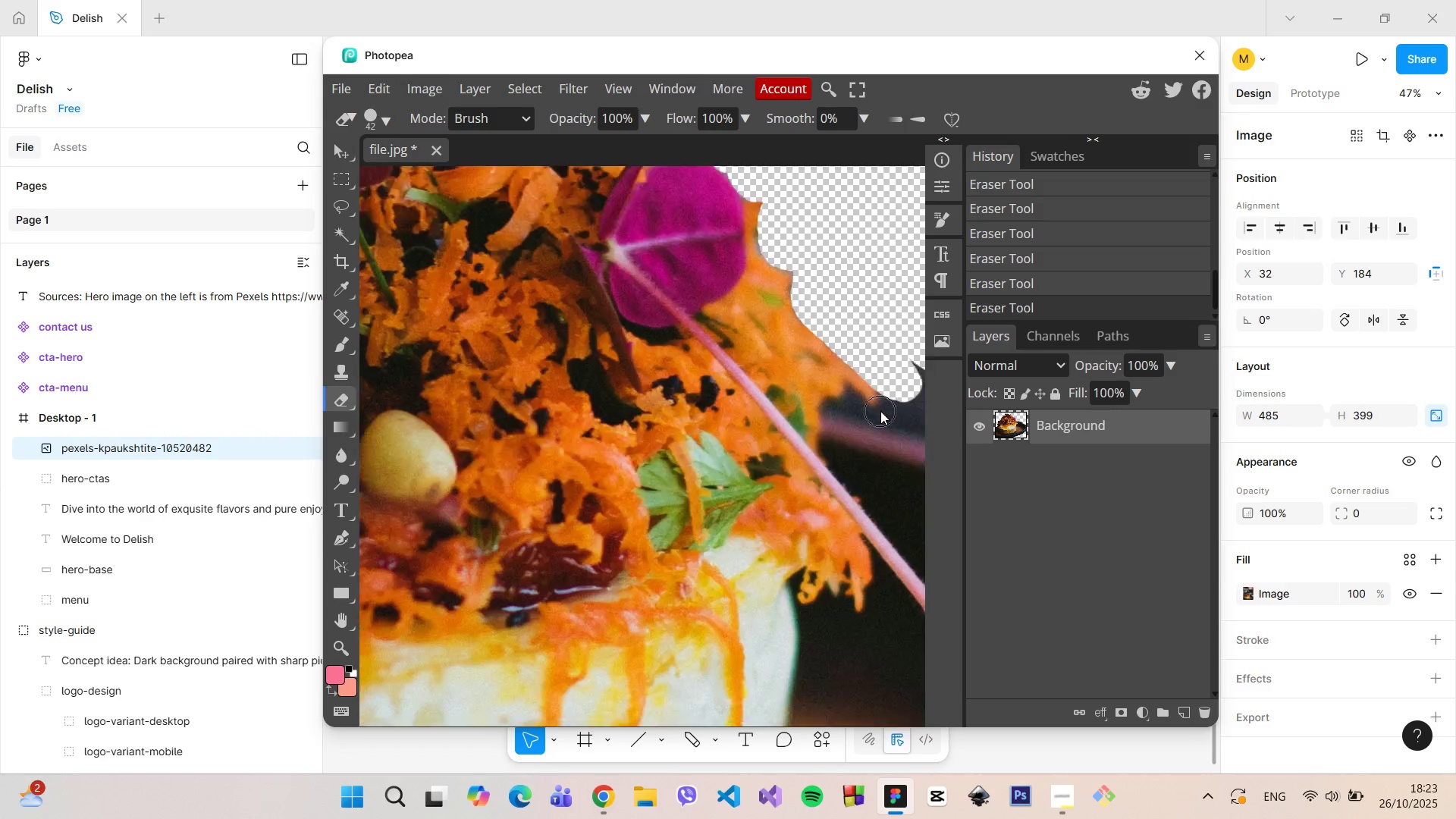 
scroll: coordinate [880, 411], scroll_direction: down, amount: 2.0
 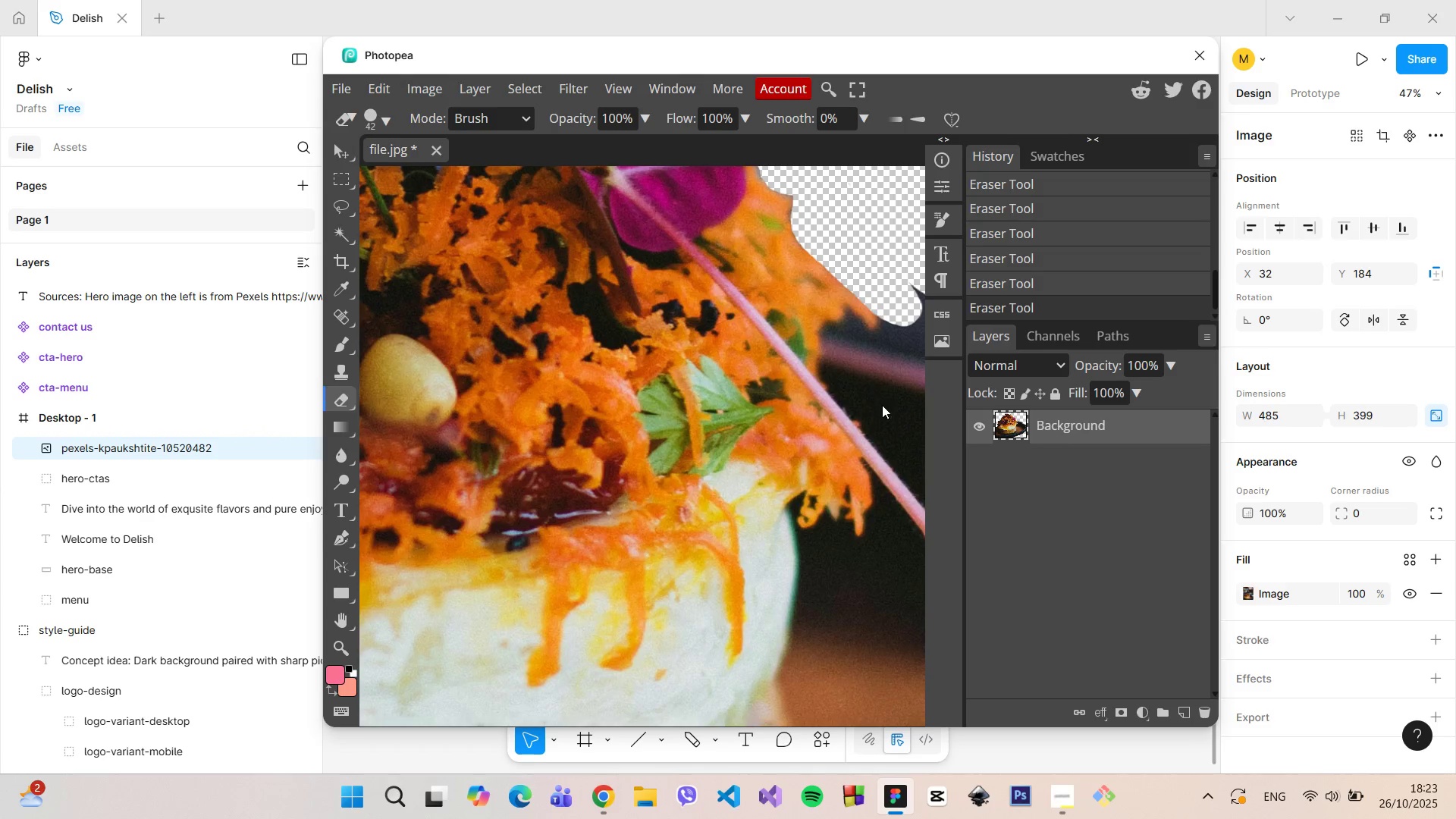 
hold_key(key=ControlLeft, duration=0.72)
scroll: coordinate [883, 403], scroll_direction: down, amount: 4.0
 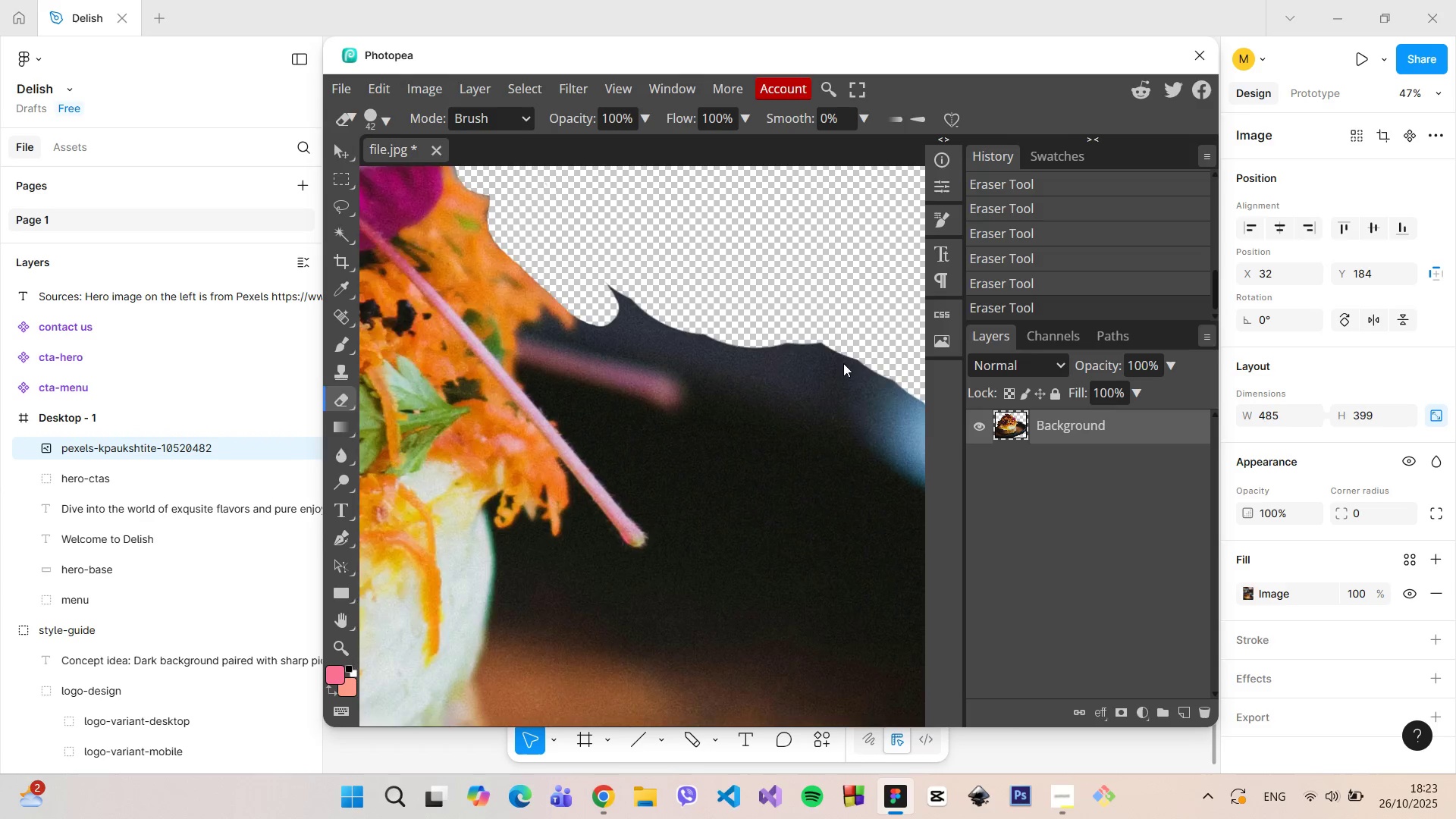 
hold_key(key=ControlLeft, duration=0.9)
scroll: coordinate [843, 363], scroll_direction: none, amount: 0.0
 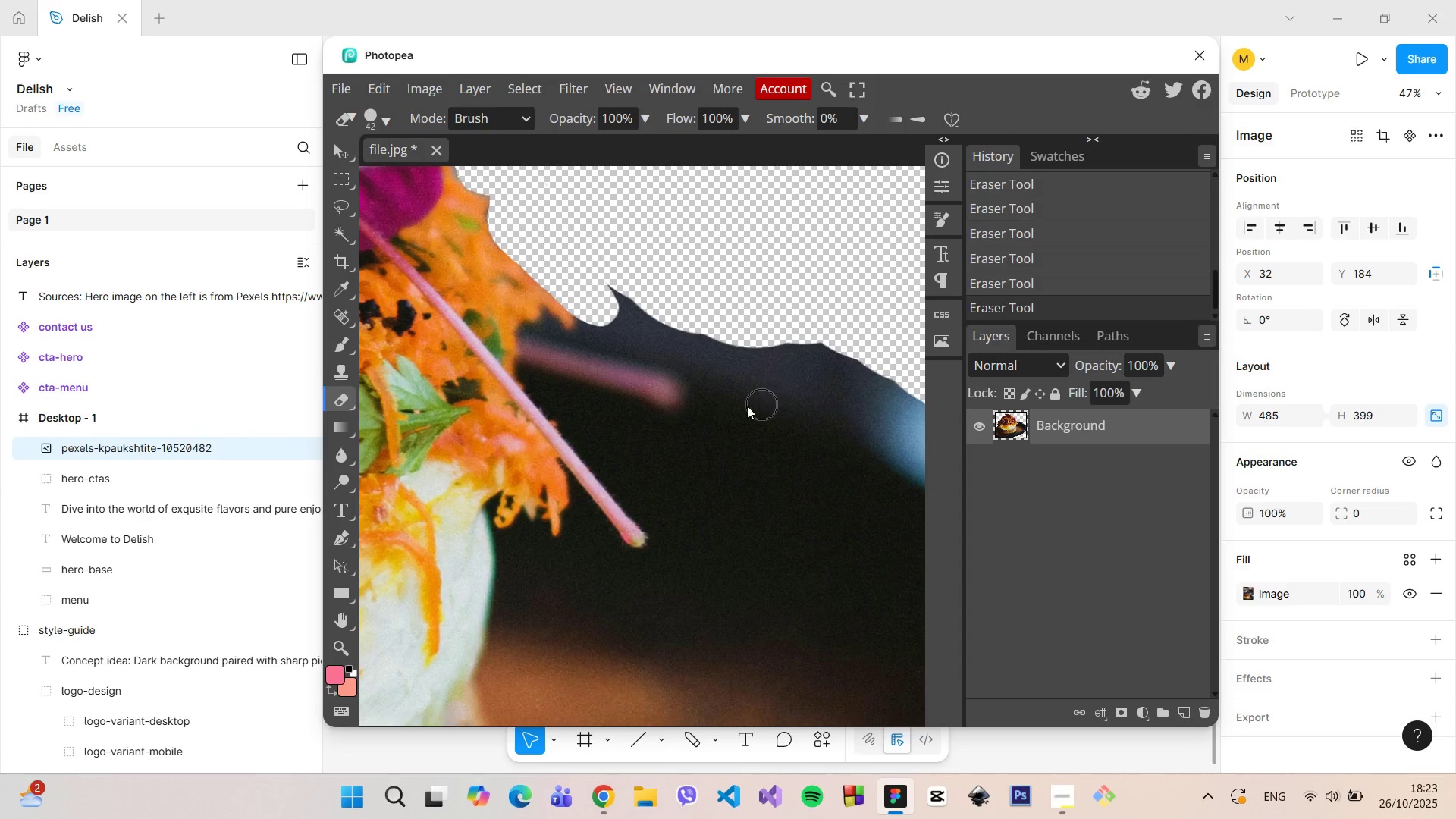 
hold_key(key=AltLeft, duration=1.52)
scroll: coordinate [699, 408], scroll_direction: down, amount: 18.0
 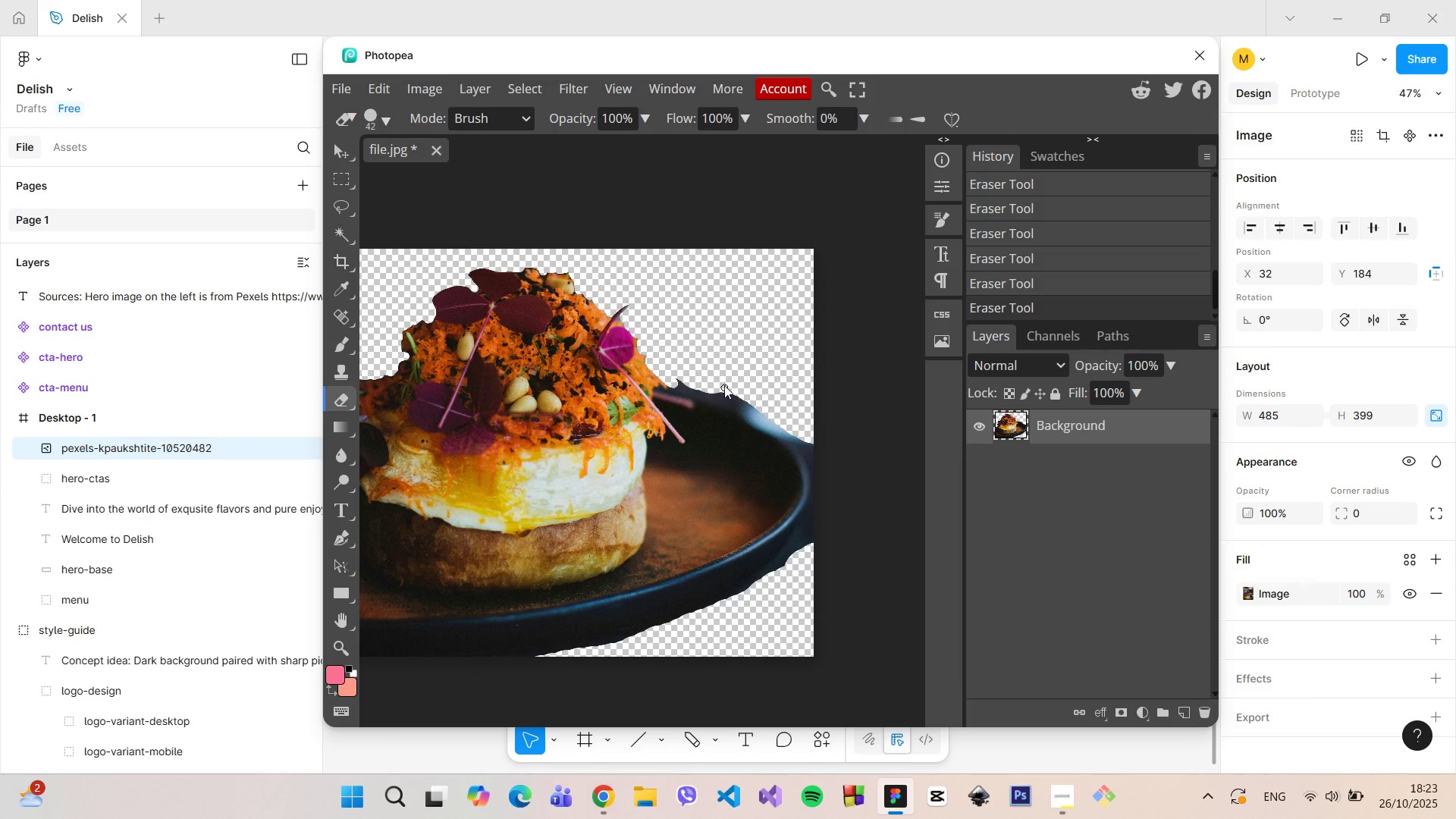 
hold_key(key=ControlLeft, duration=1.51)
scroll: coordinate [723, 389], scroll_direction: none, amount: 0.0
 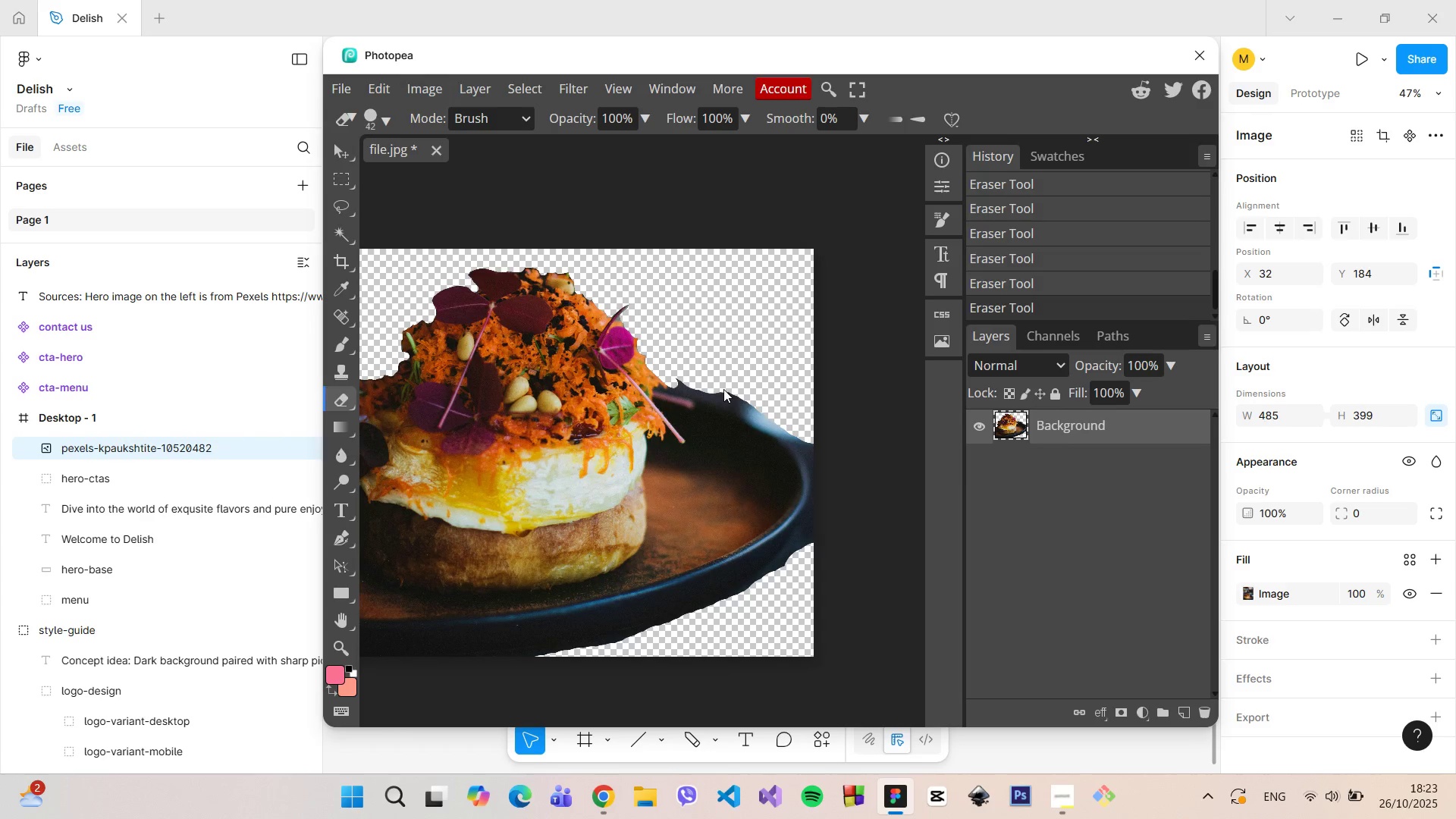 
key(Control+ControlLeft)
 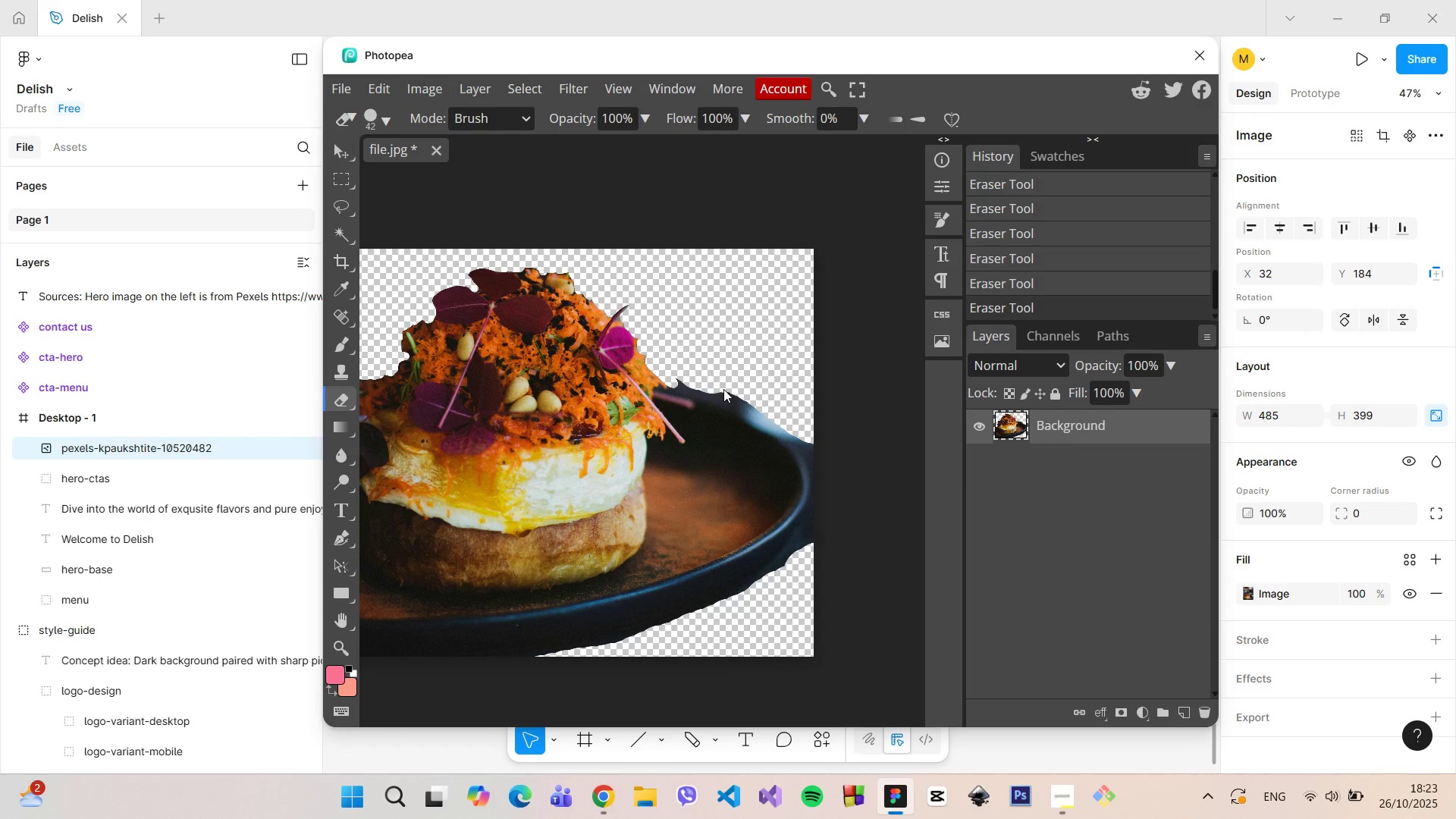 
key(Control+ControlLeft)
 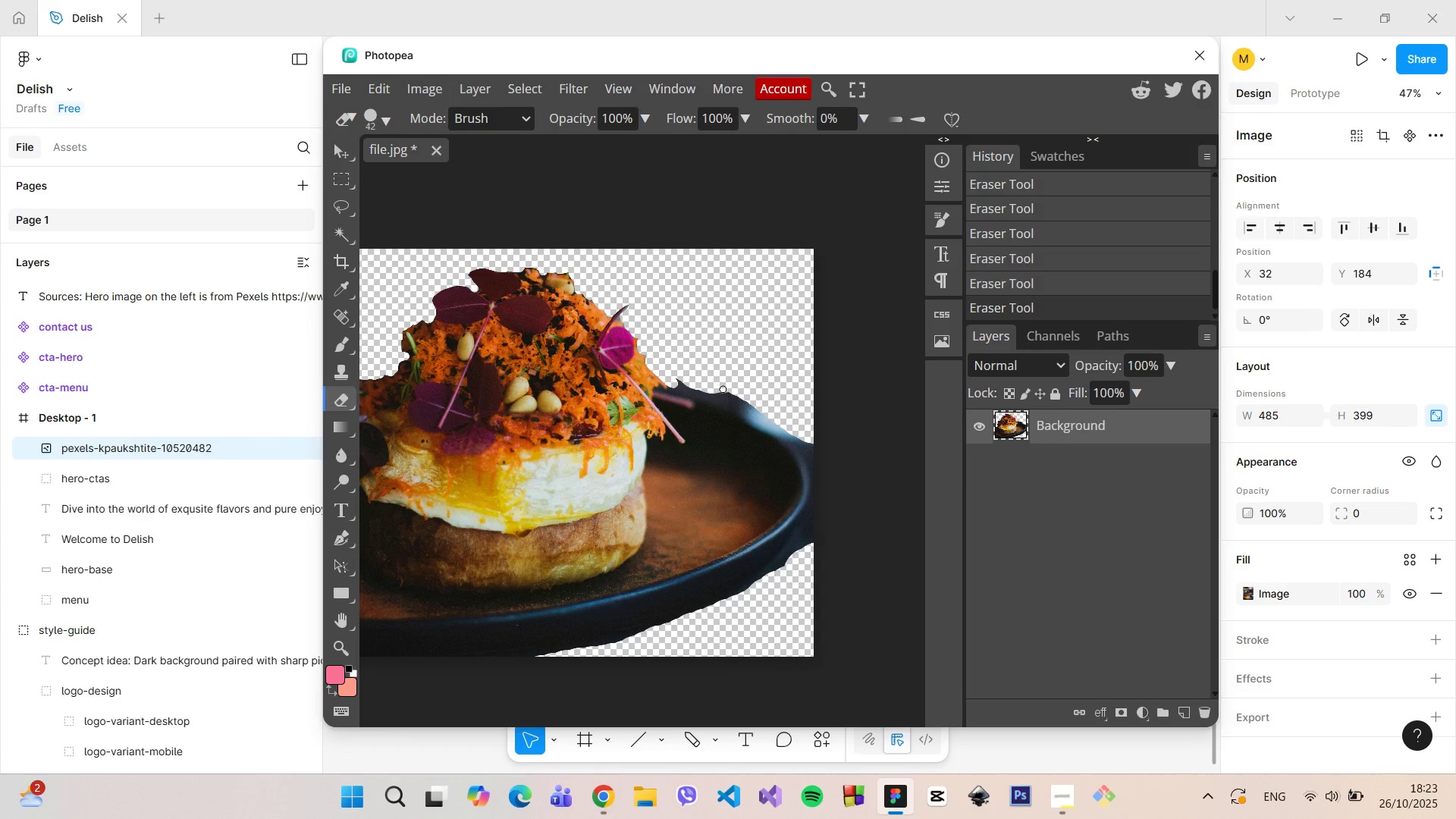 
key(Control+ControlLeft)
 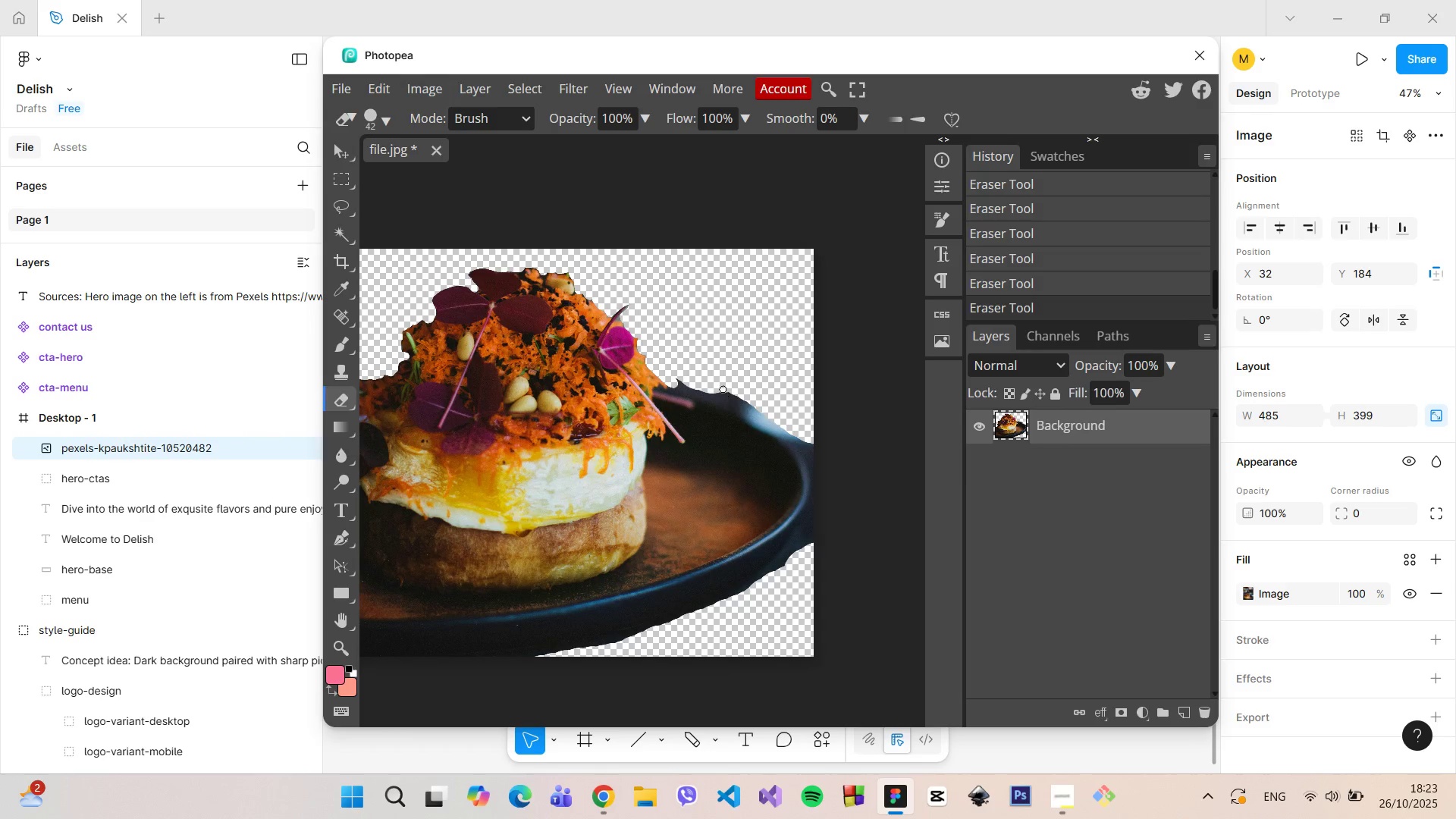 
key(Control+ControlLeft)
 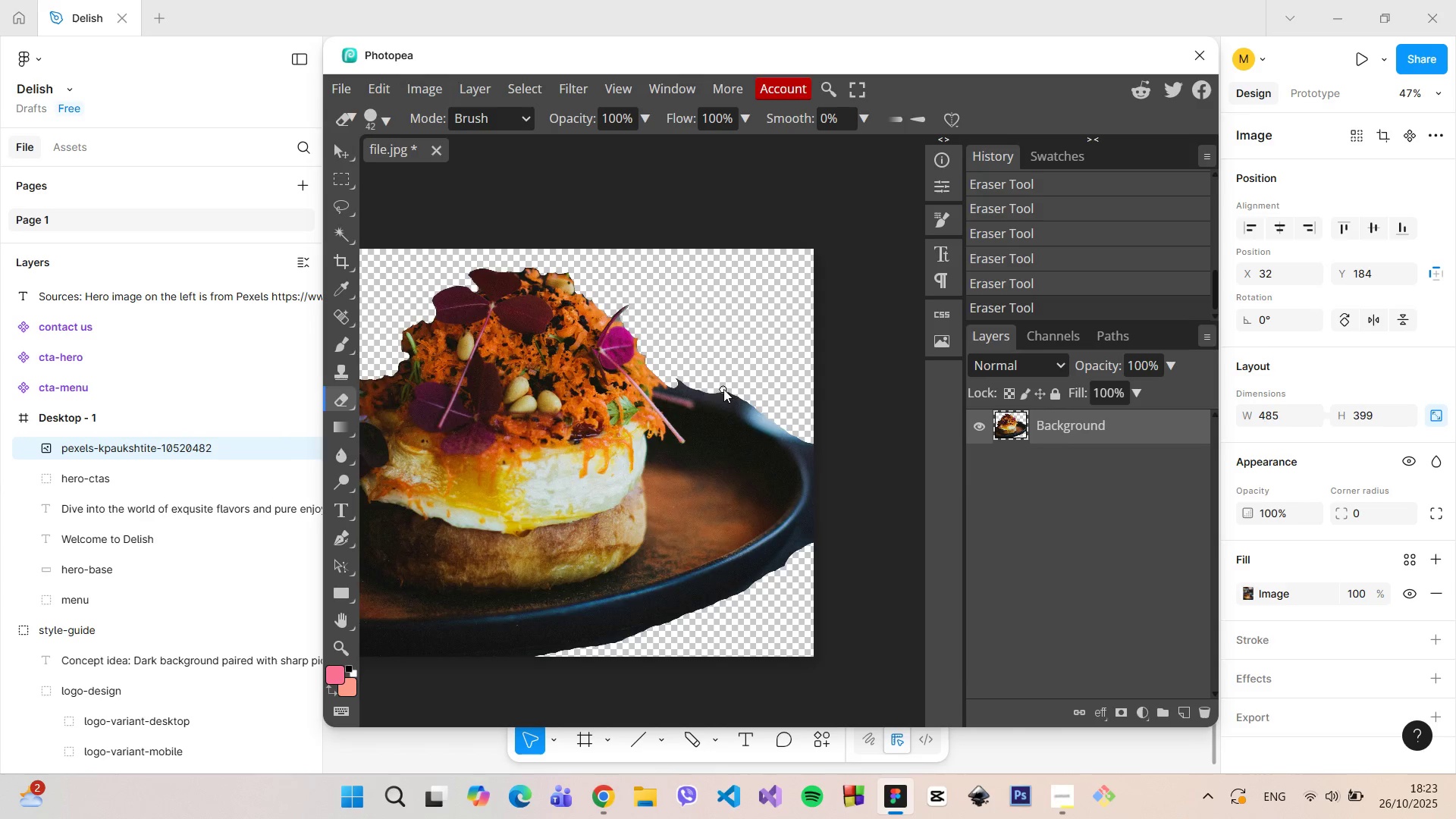 
key(Control+ControlLeft)
 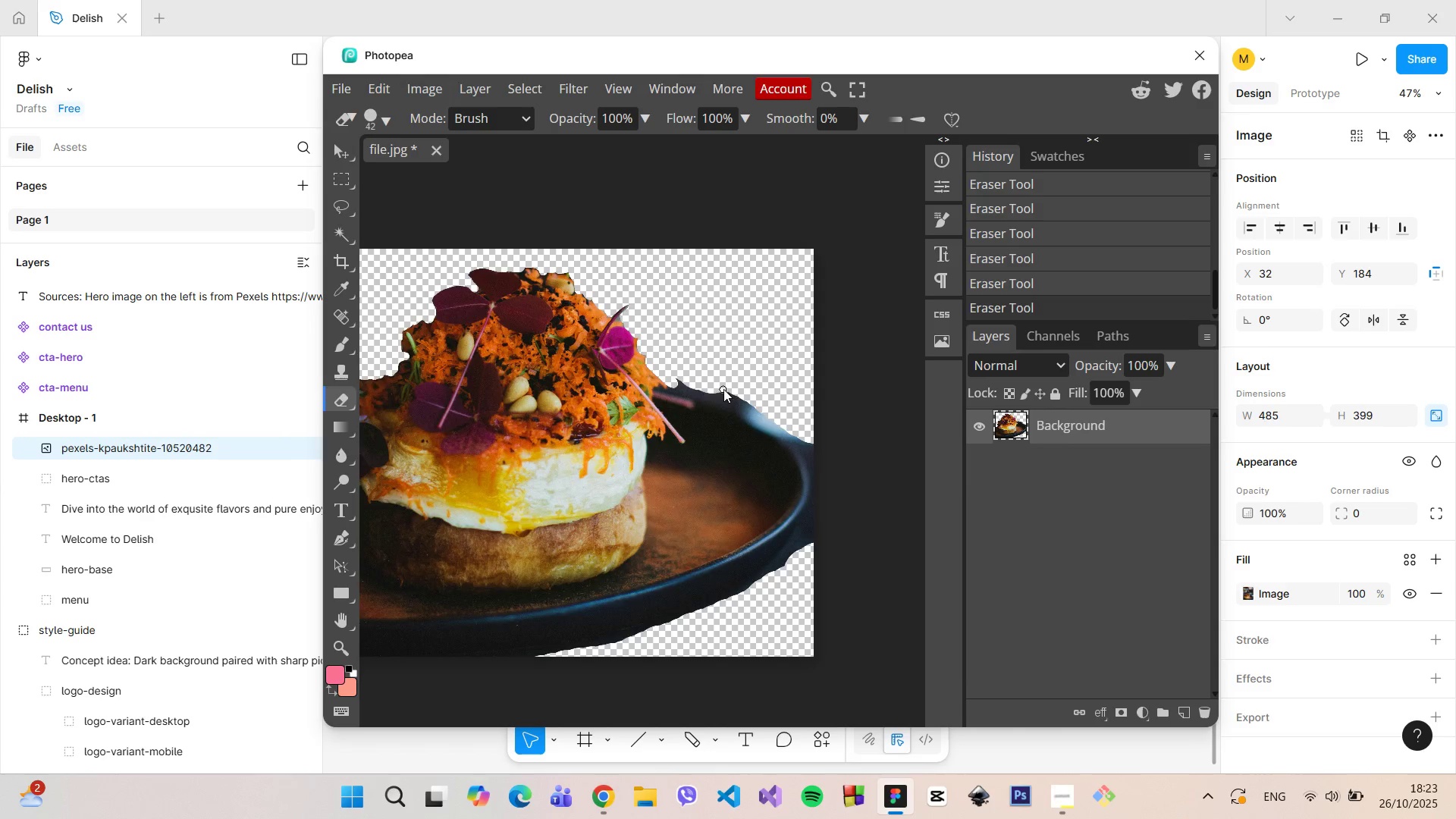 
key(Control+ControlLeft)
 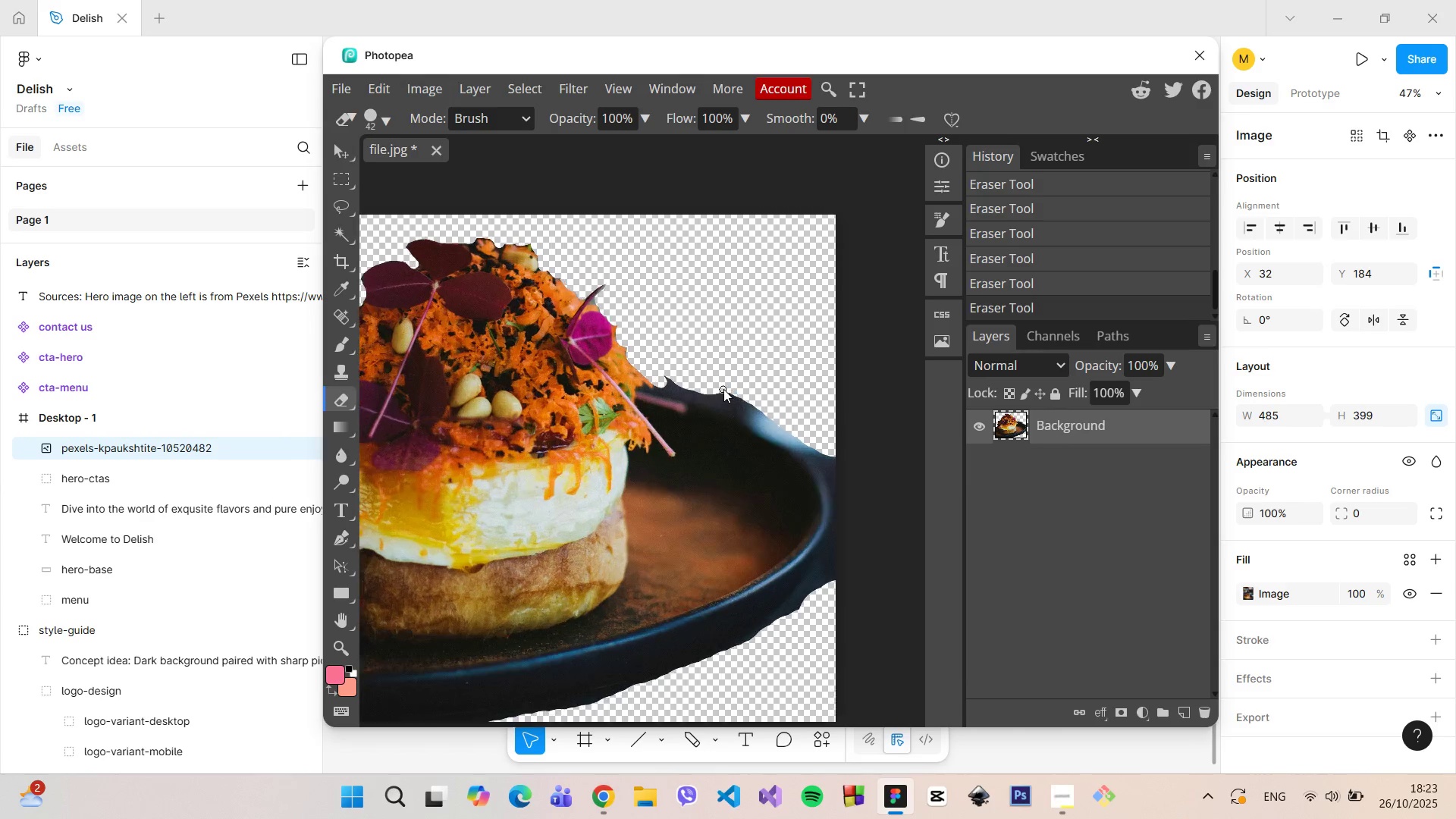 
hold_key(key=AltLeft, duration=1.29)
scroll: coordinate [723, 389], scroll_direction: up, amount: 19.0
 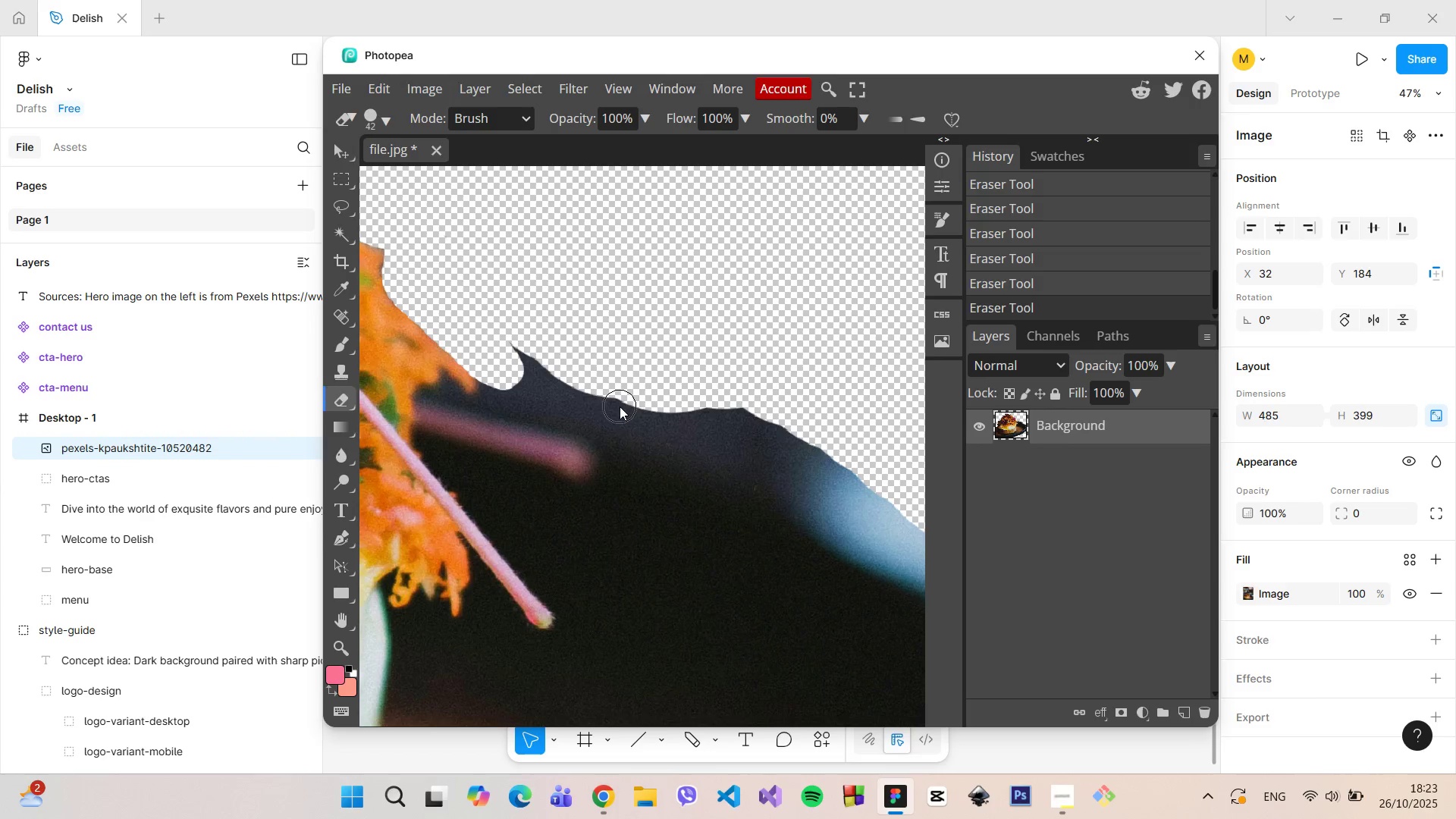 
left_click_drag(start_coordinate=[620, 407], to_coordinate=[528, 381])
 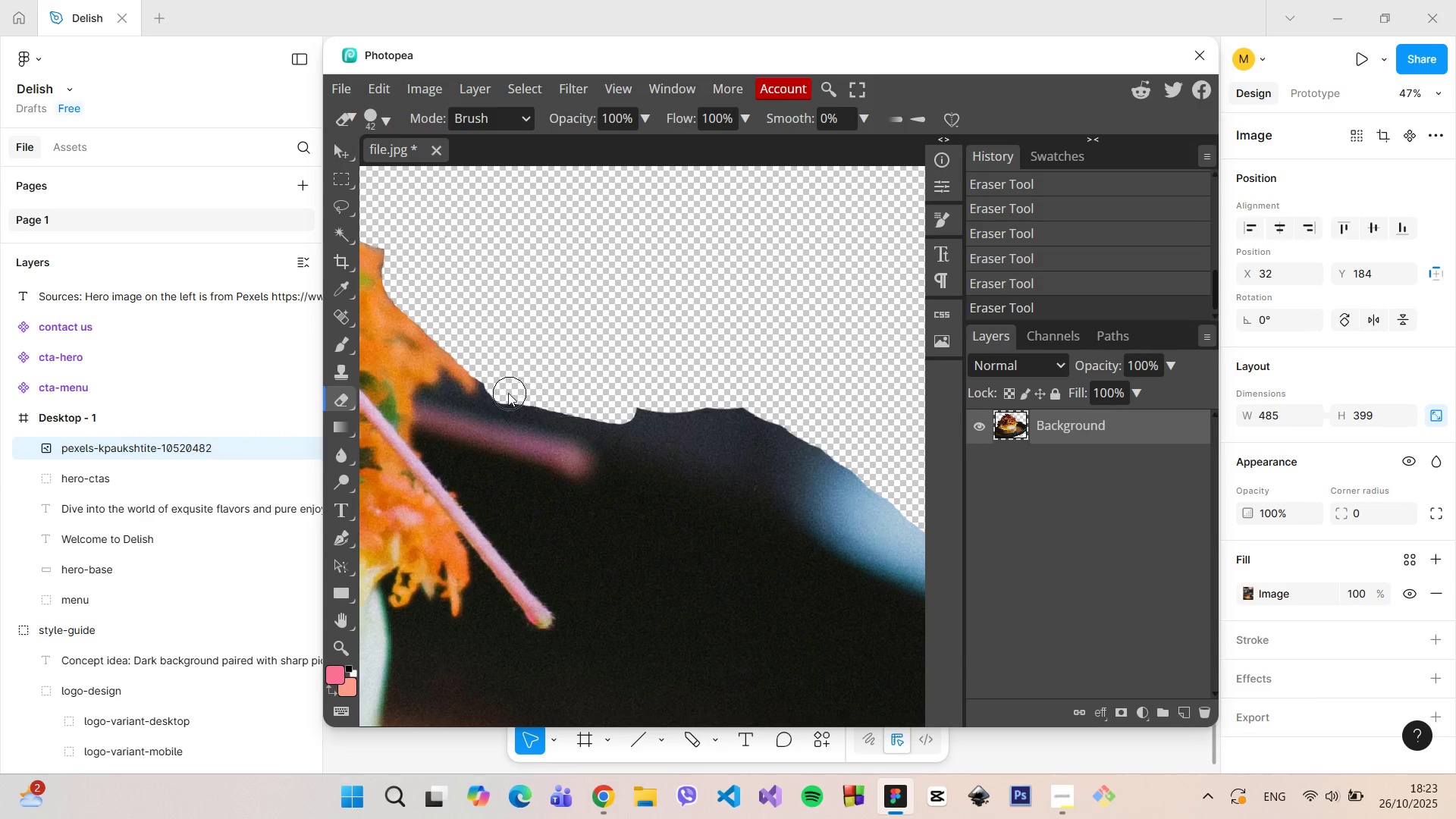 
left_click_drag(start_coordinate=[493, 390], to_coordinate=[764, 422])
 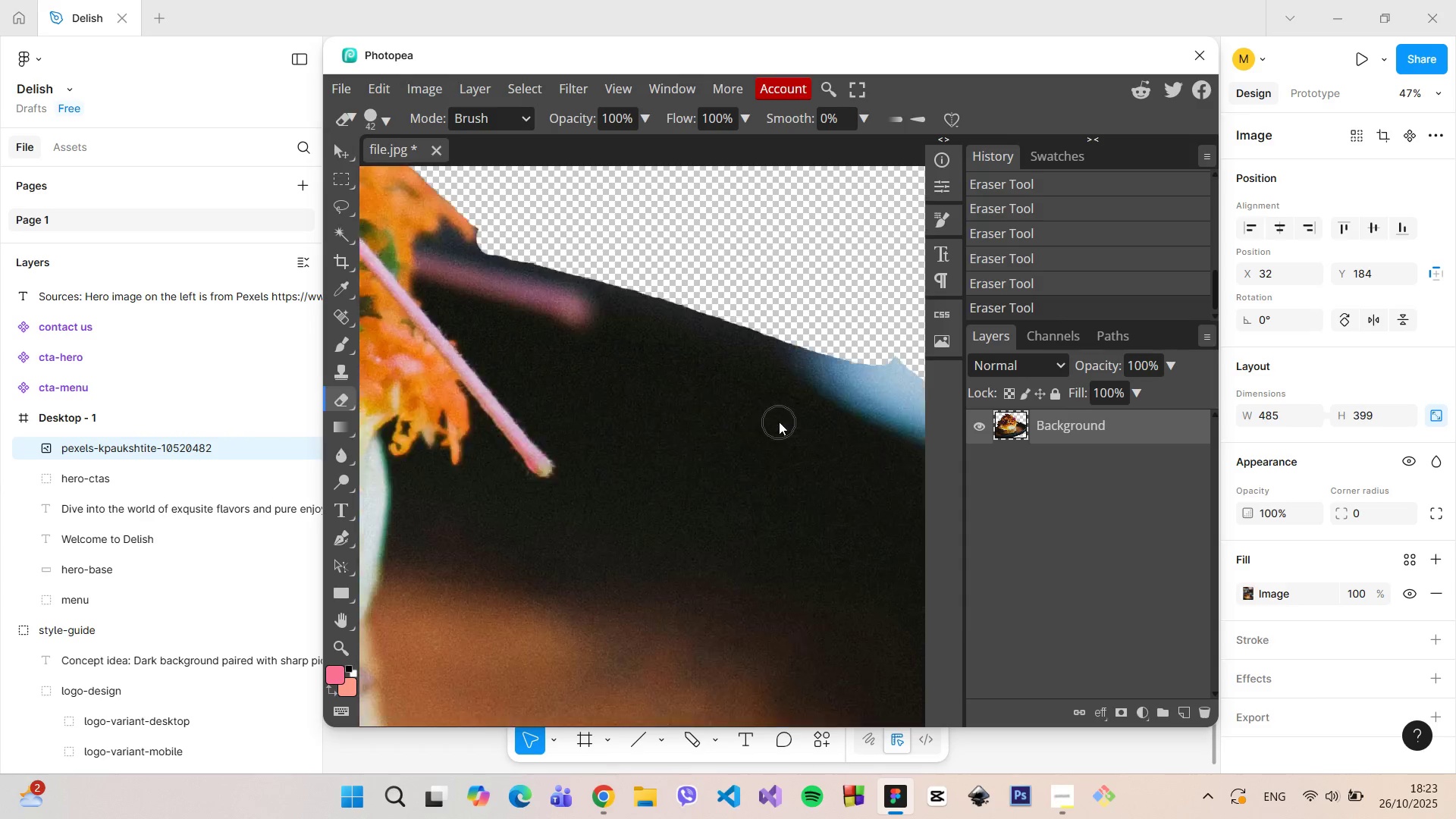 
scroll: coordinate [787, 415], scroll_direction: down, amount: 9.0
 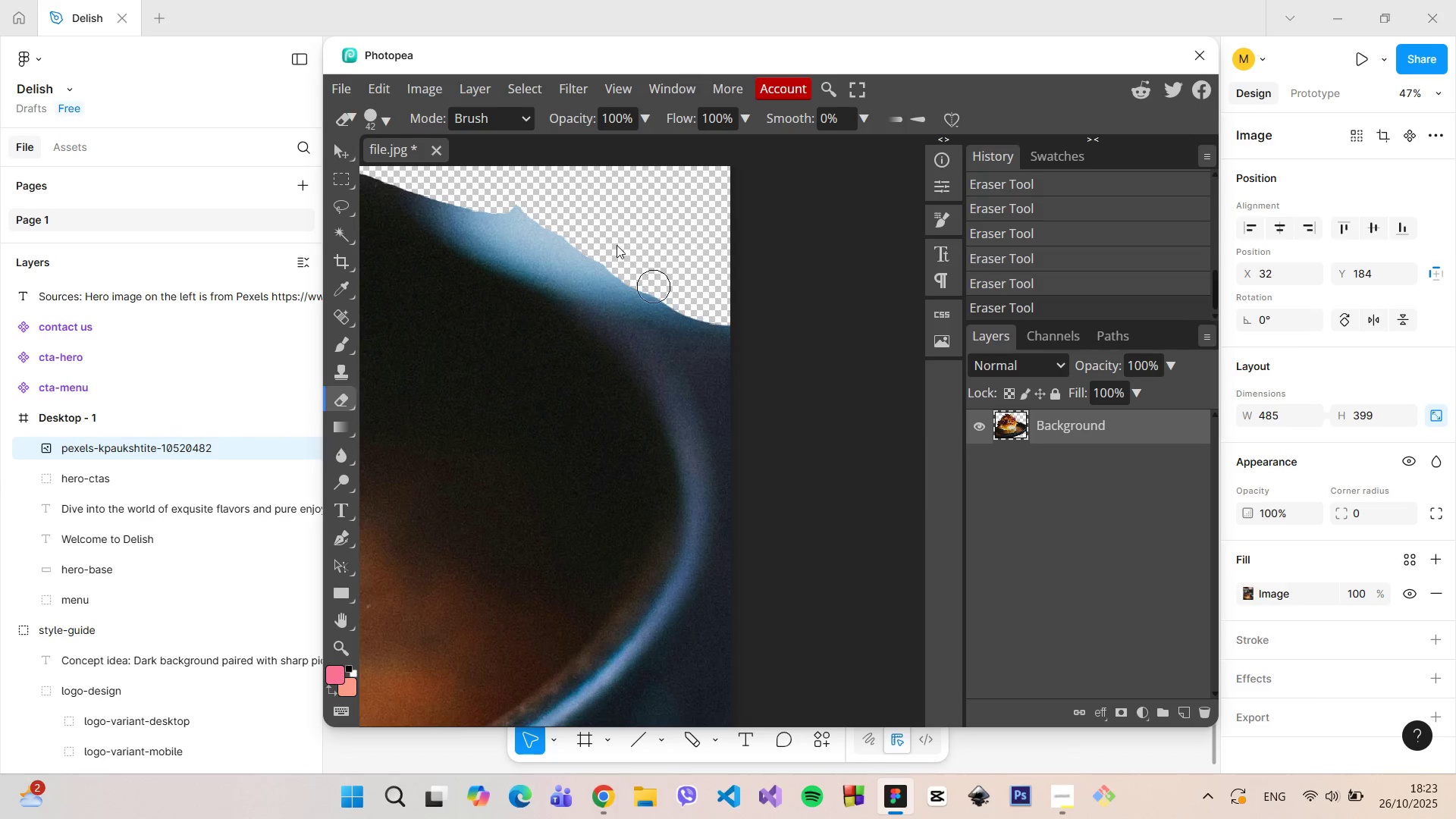 
hold_key(key=ControlLeft, duration=0.67)
 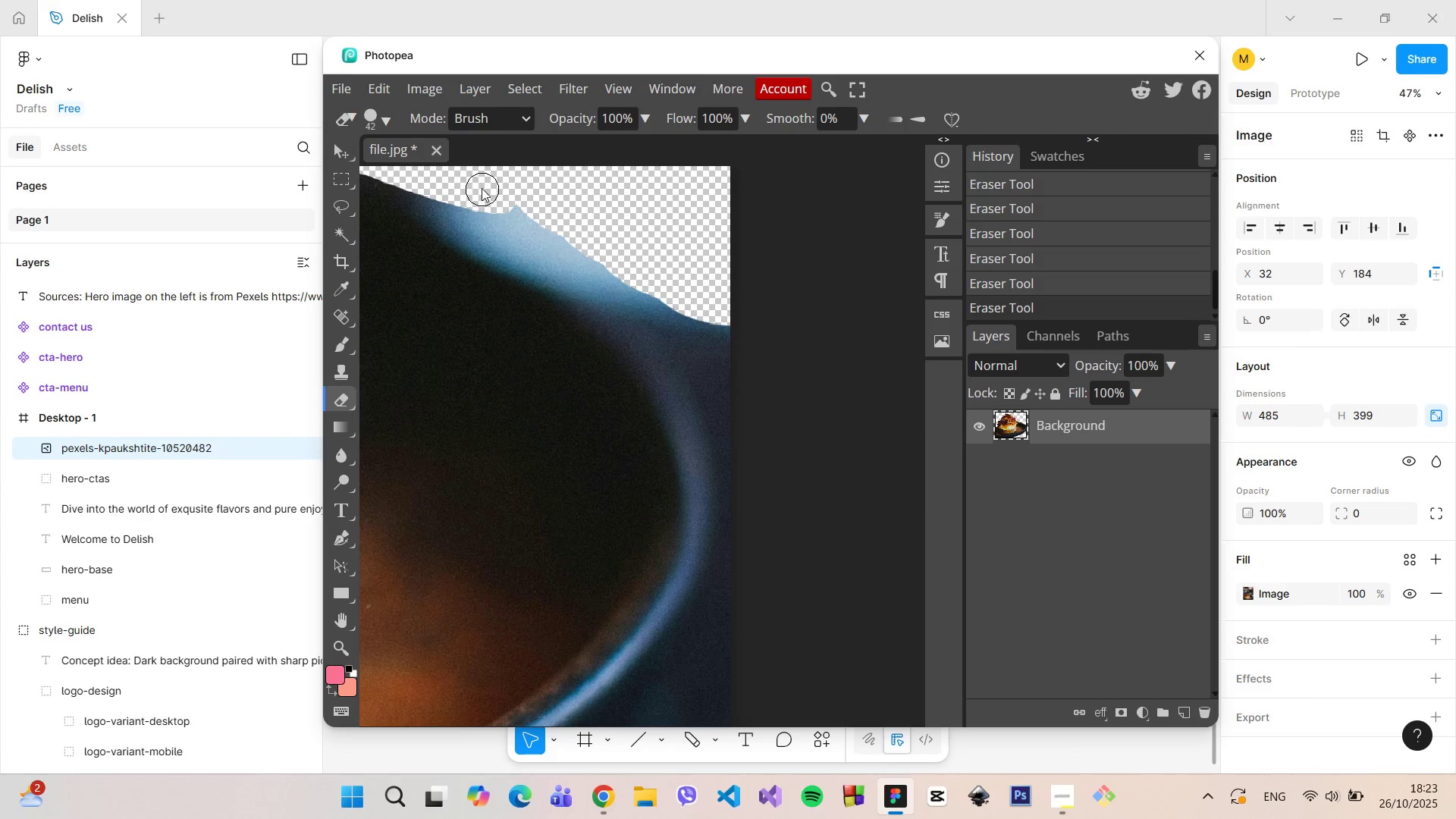 
left_click_drag(start_coordinate=[477, 187], to_coordinate=[748, 729])
 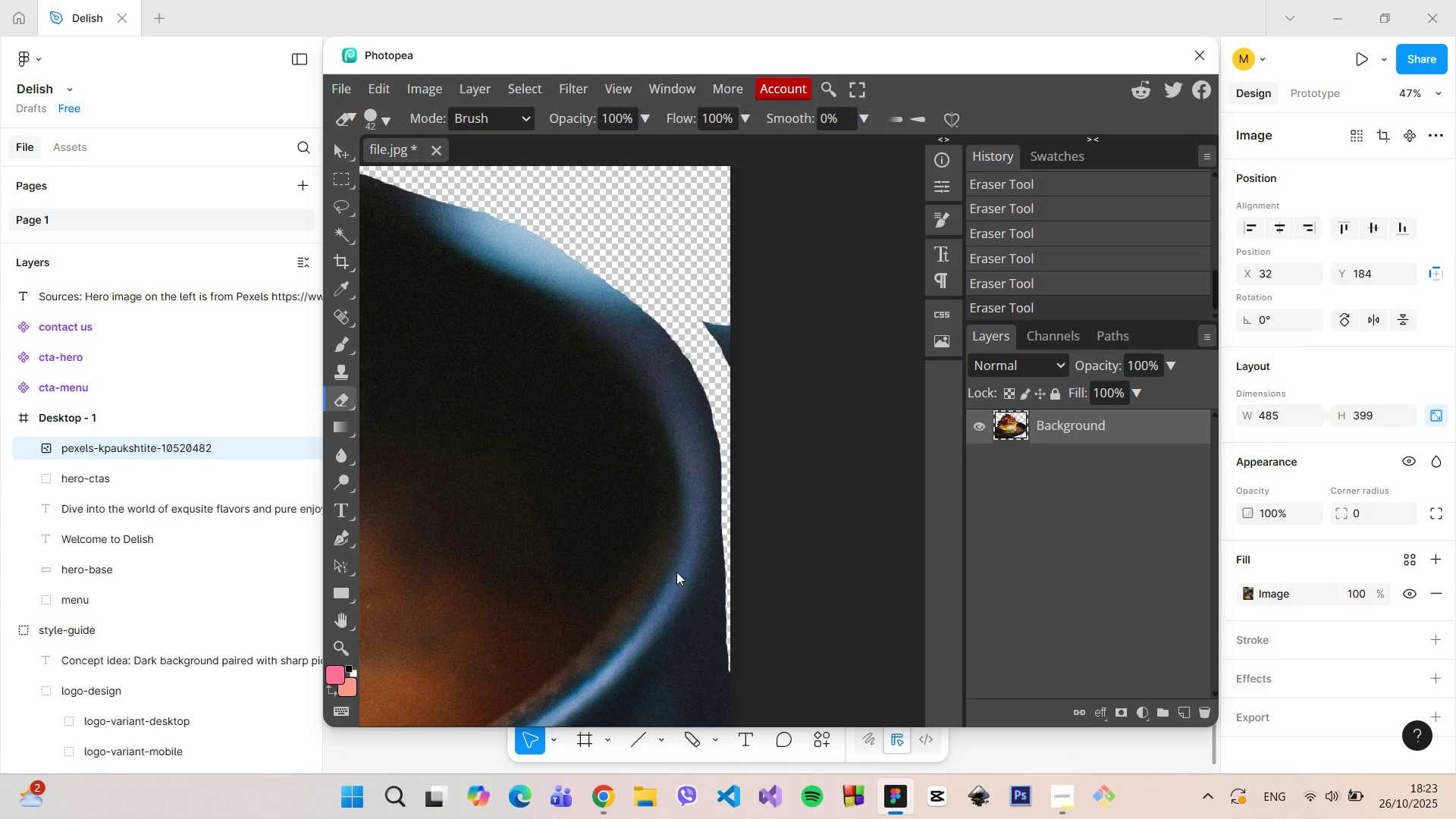 
hold_key(key=ControlLeft, duration=0.64)
scroll: coordinate [676, 547], scroll_direction: down, amount: 16.0
 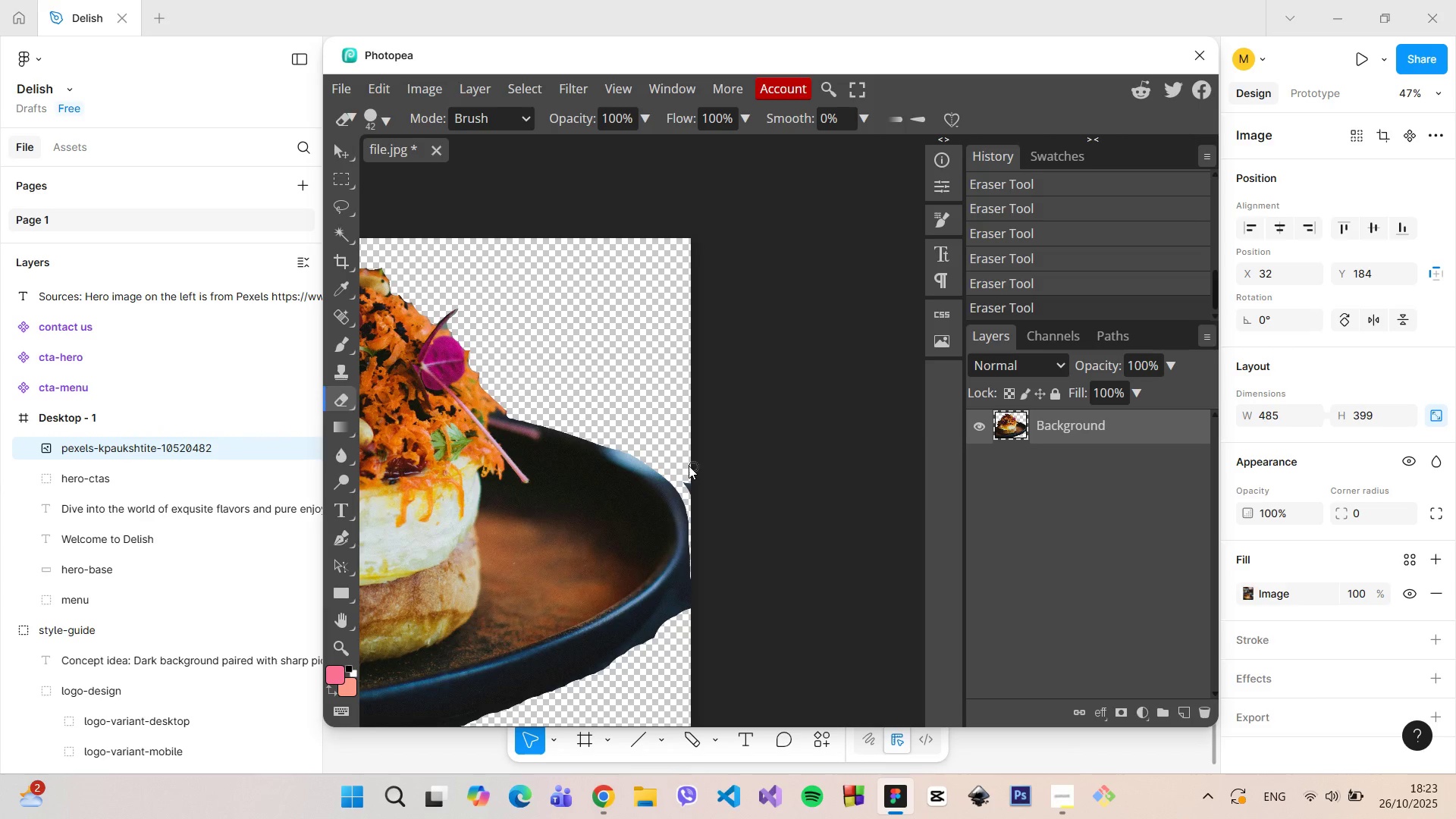 
hold_key(key=AltLeft, duration=0.95)
 